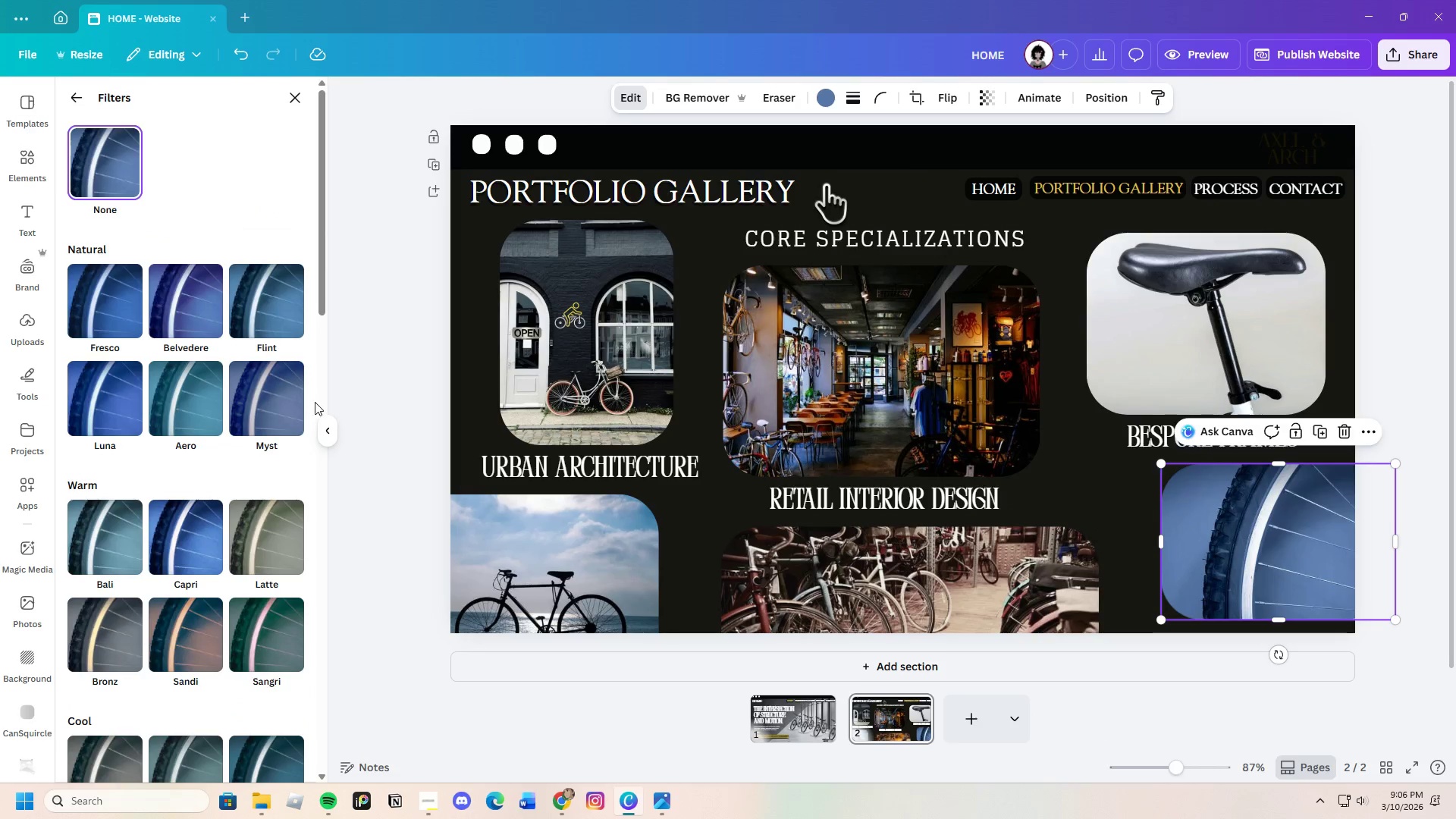 
scroll: coordinate [280, 636], scroll_direction: down, amount: 8.0
 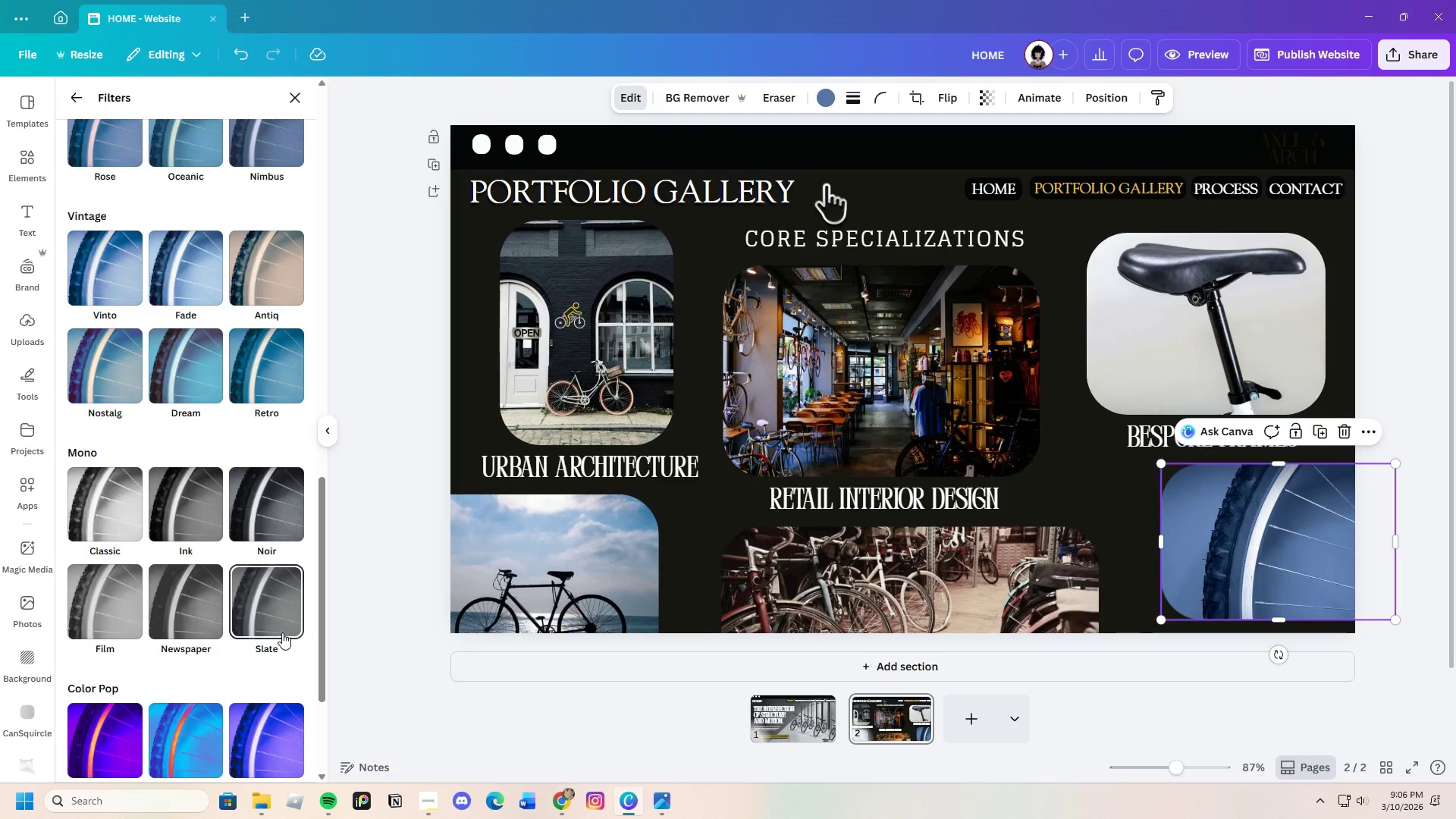 
left_click([300, 522])
 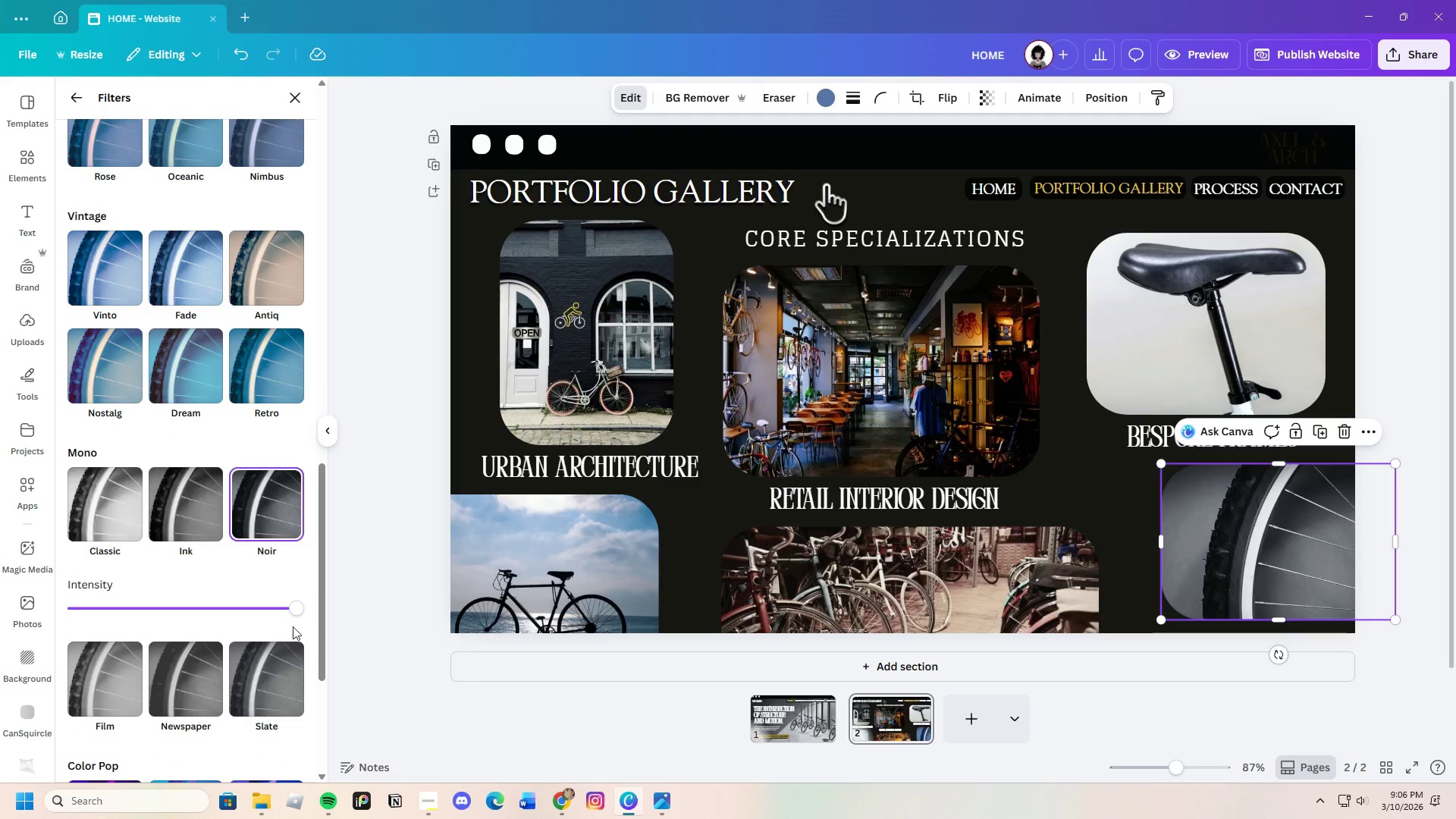 
left_click_drag(start_coordinate=[297, 609], to_coordinate=[224, 598])
 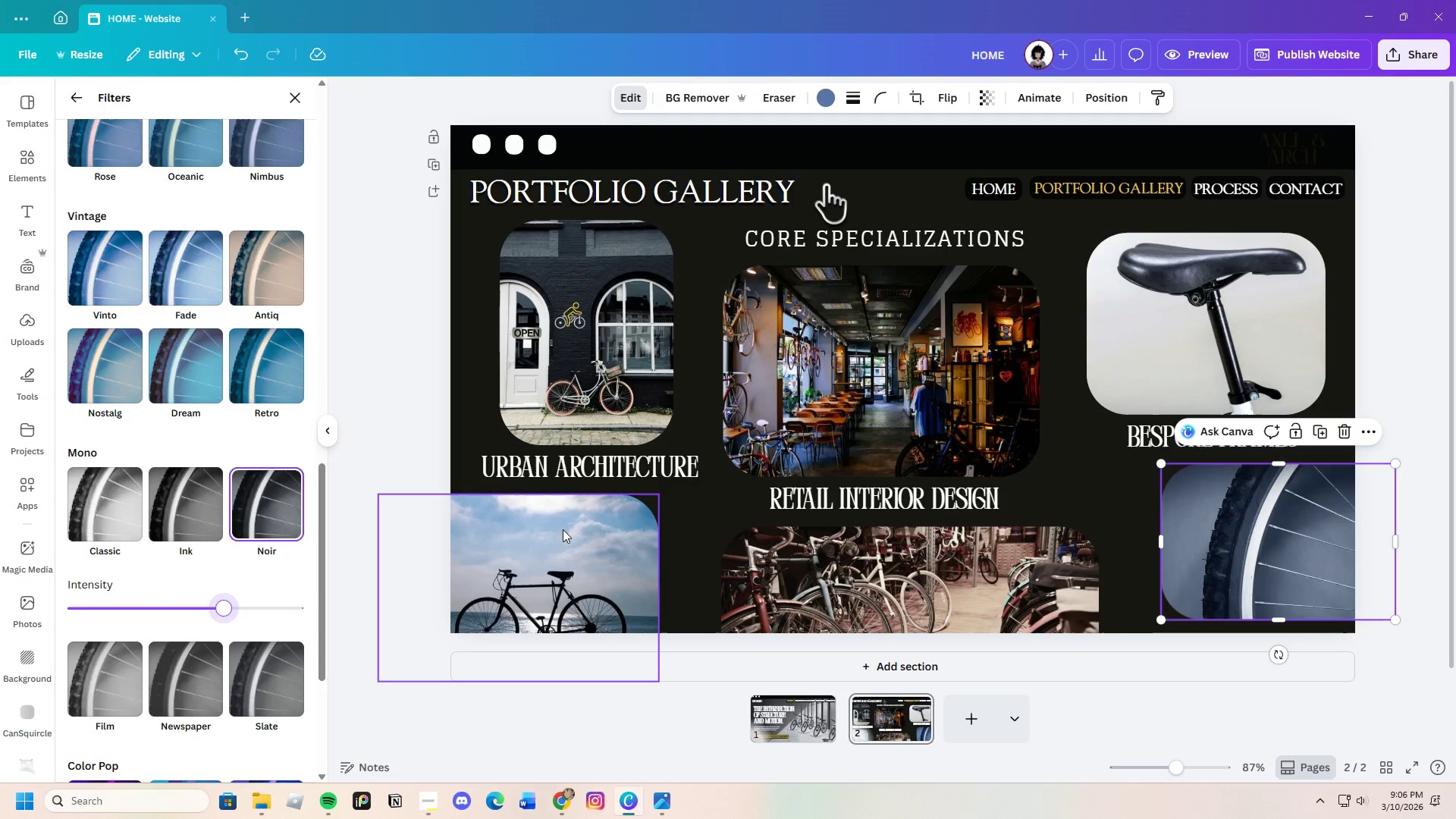 
left_click([567, 530])
 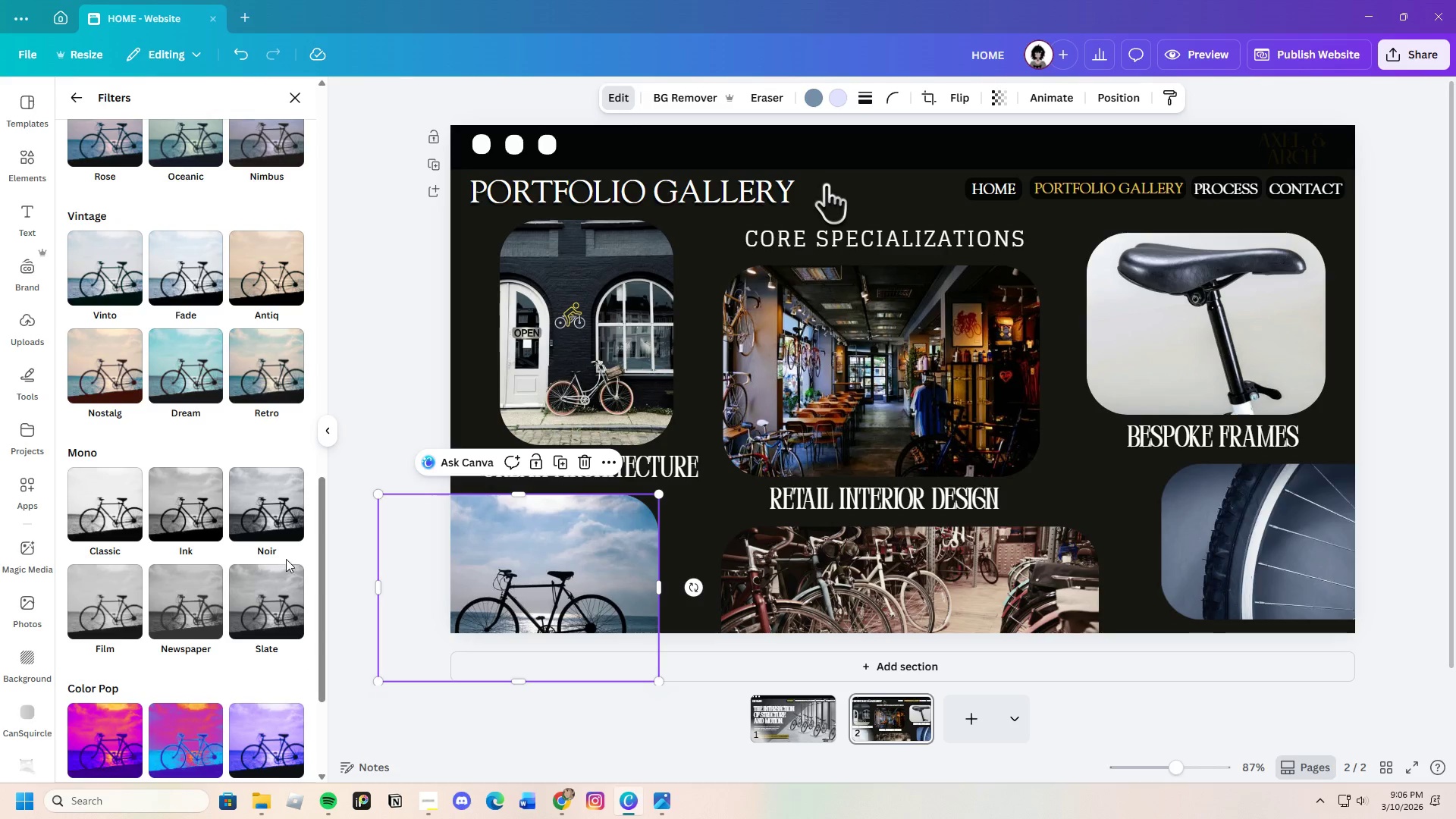 
left_click([270, 529])
 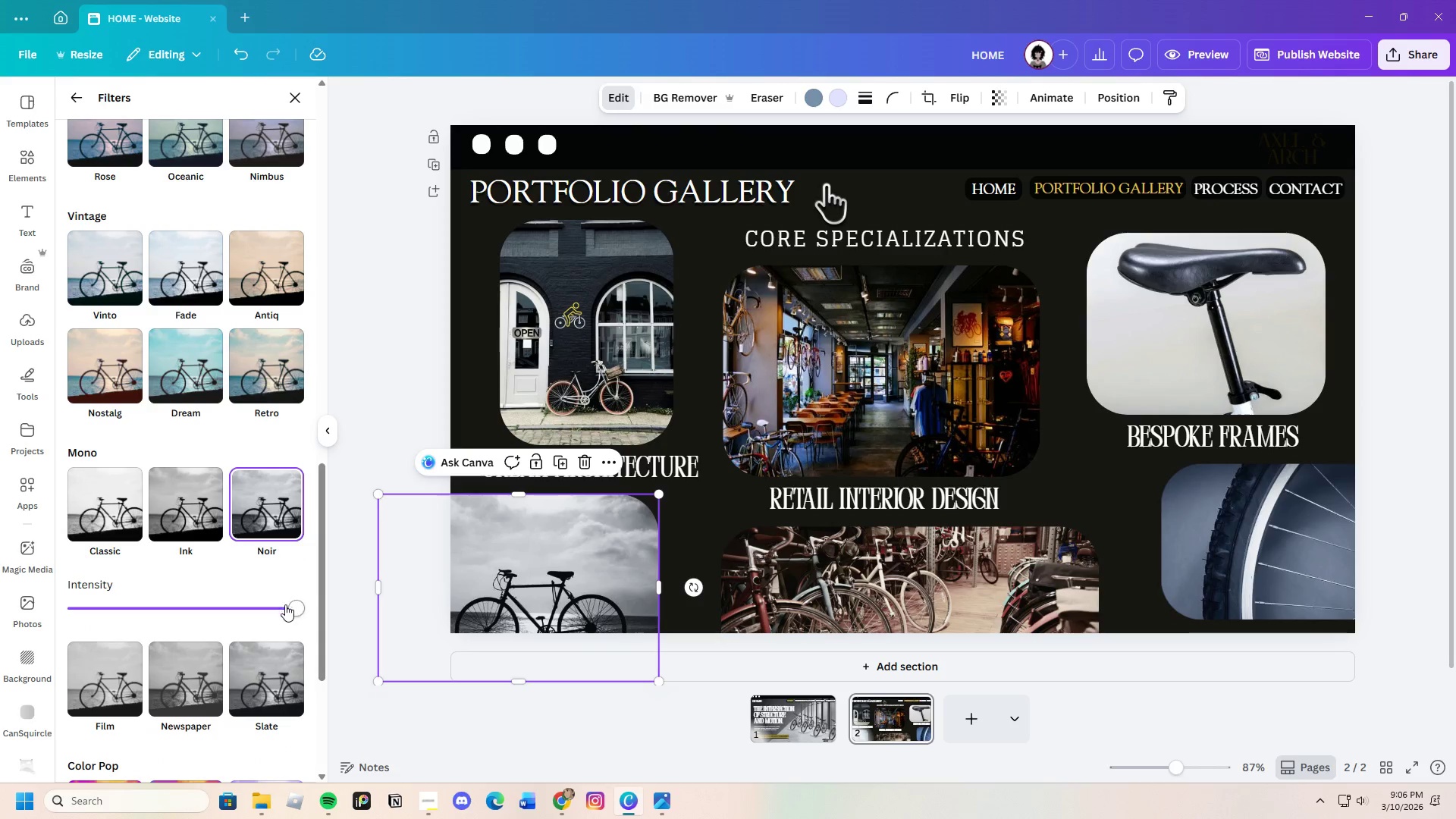 
left_click_drag(start_coordinate=[285, 608], to_coordinate=[136, 605])
 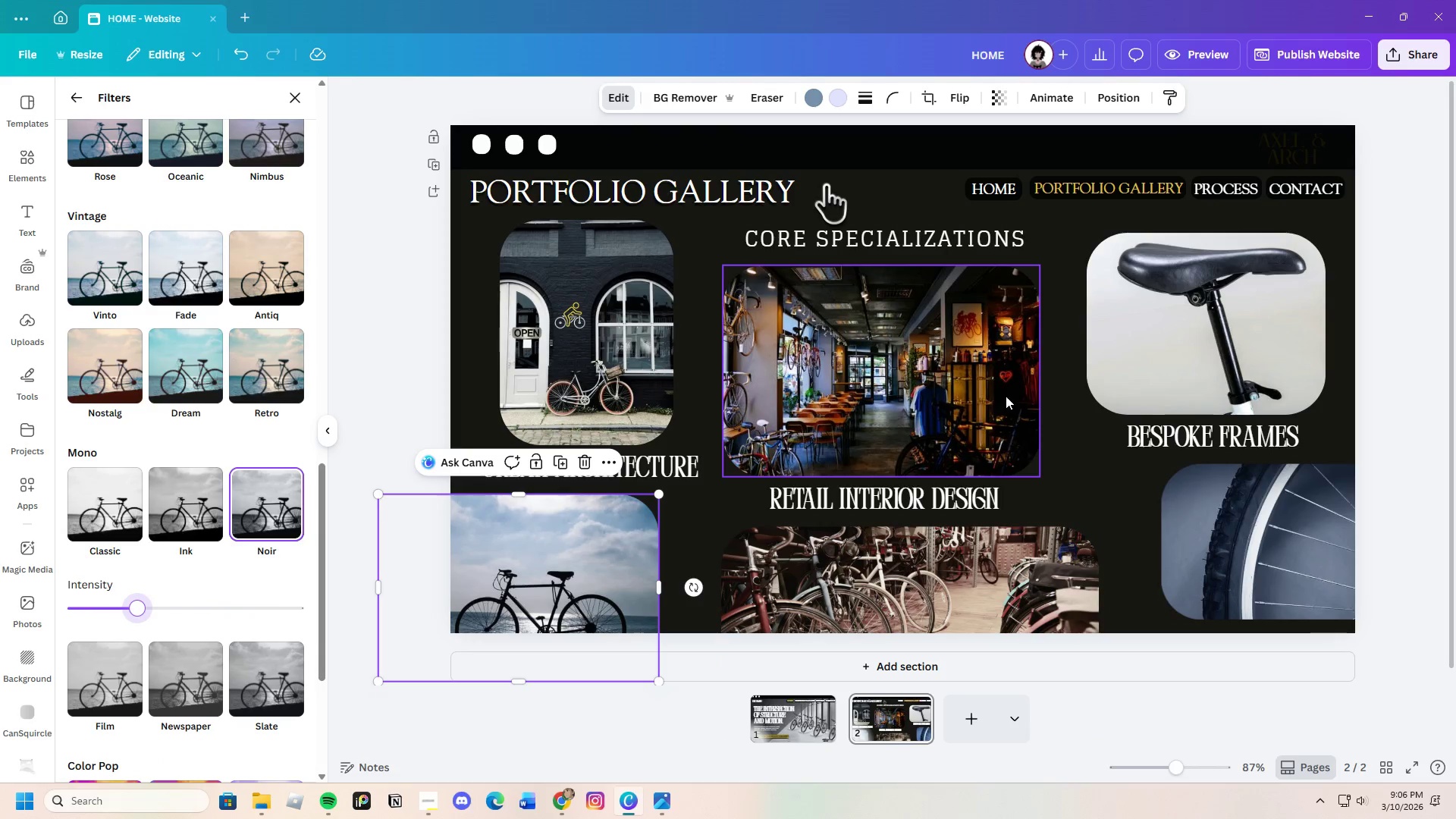 
left_click([1006, 384])
 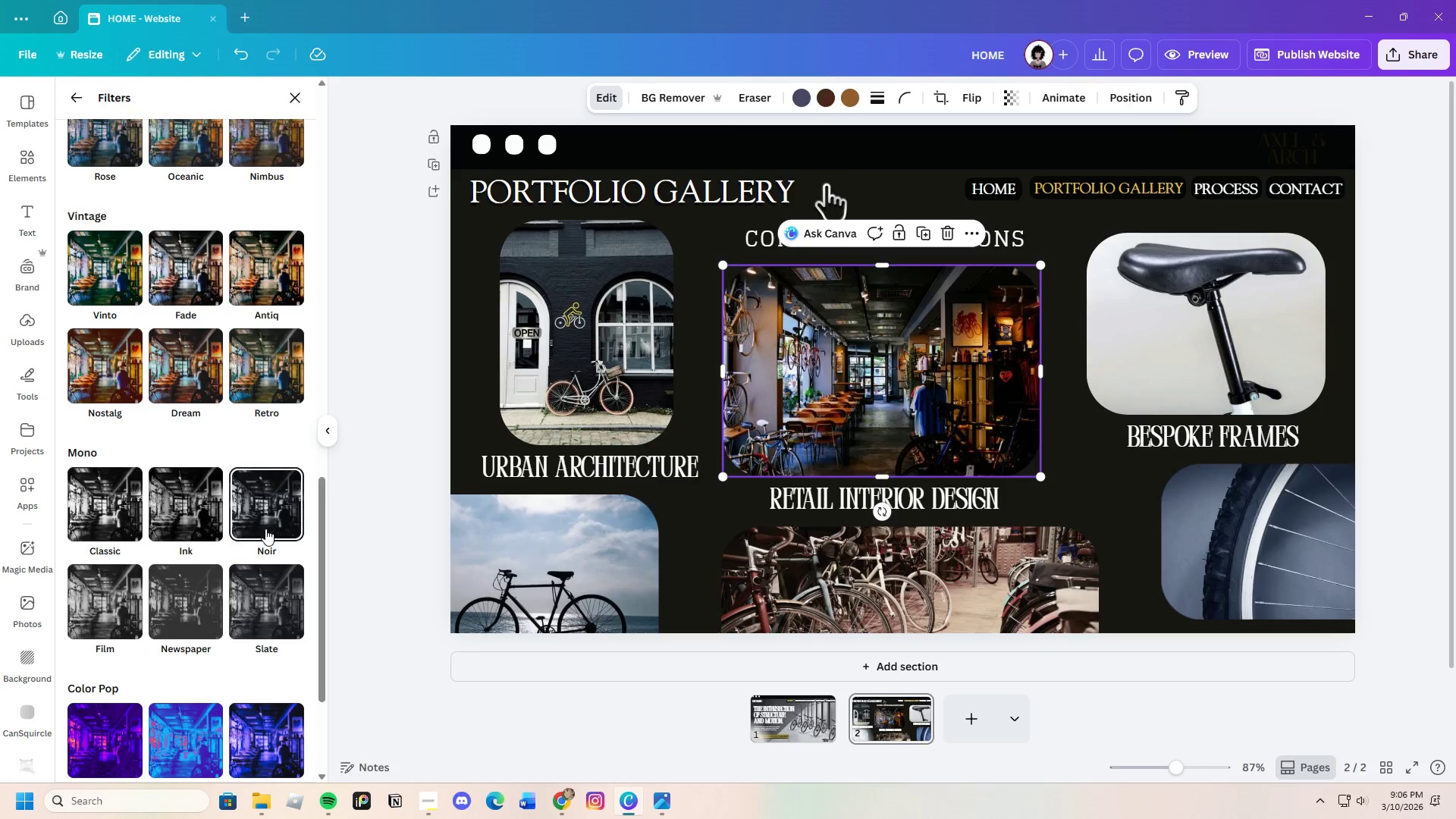 
left_click([265, 529])
 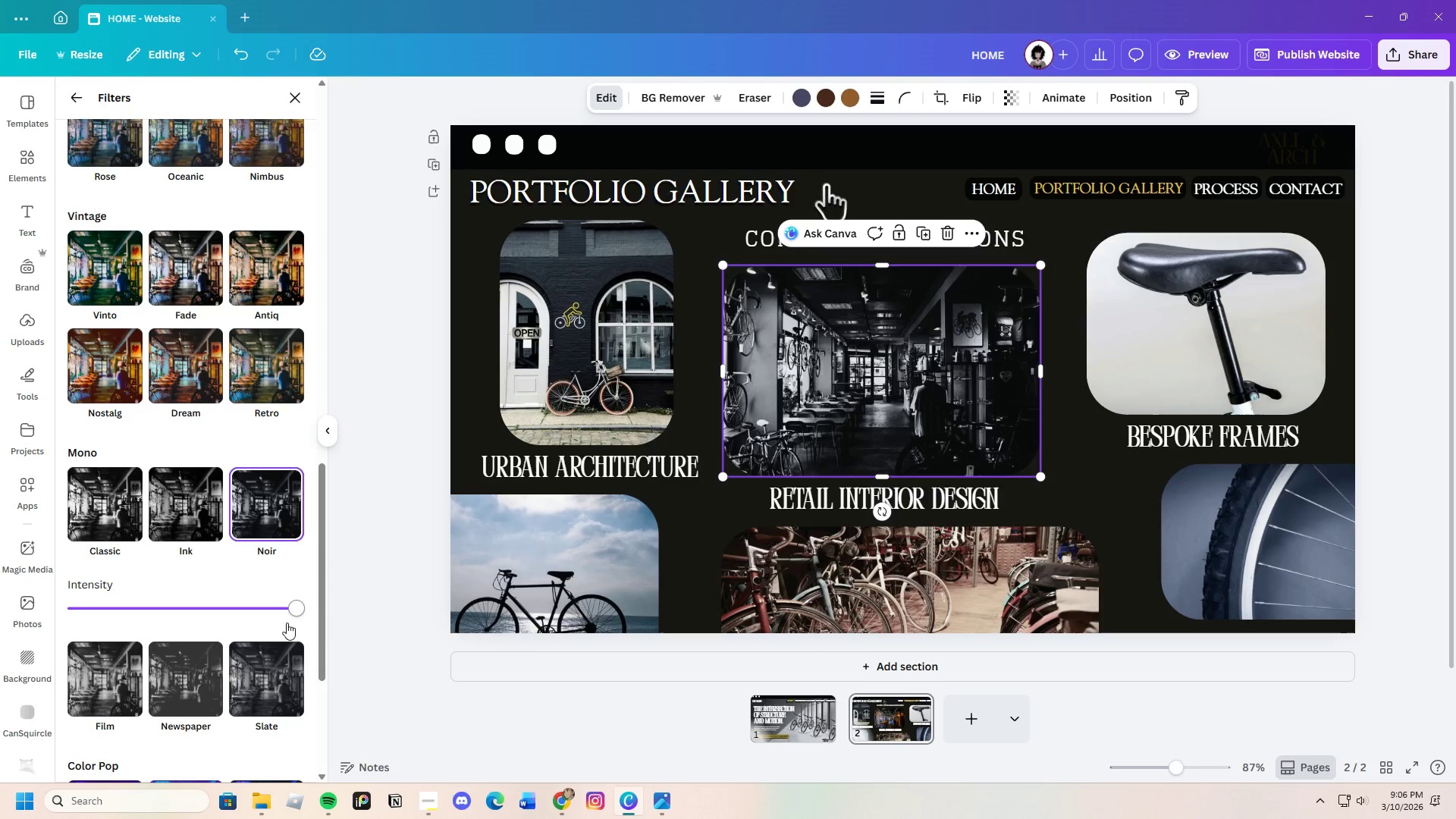 
left_click_drag(start_coordinate=[287, 622], to_coordinate=[175, 616])
 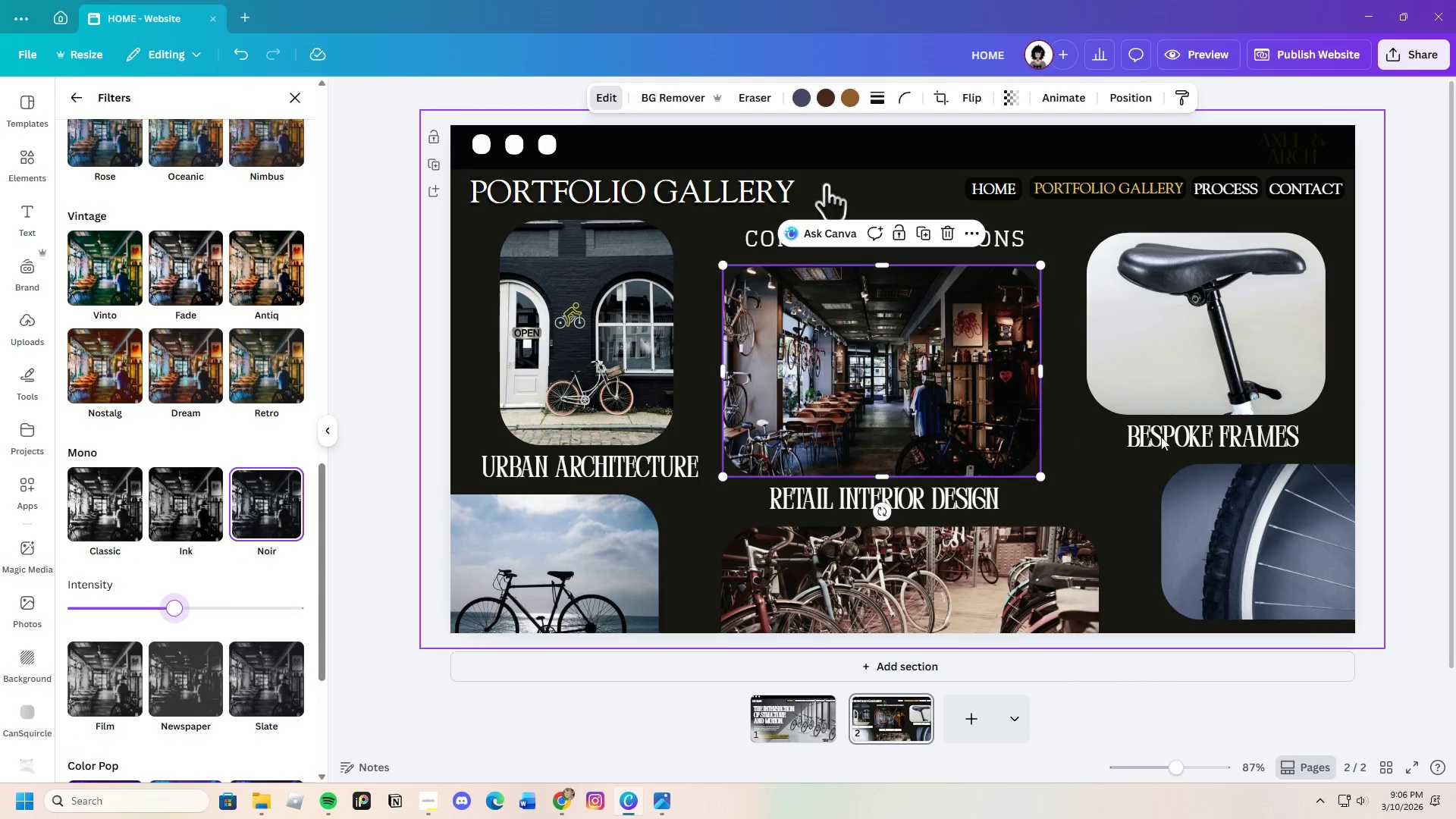 
left_click([555, 400])
 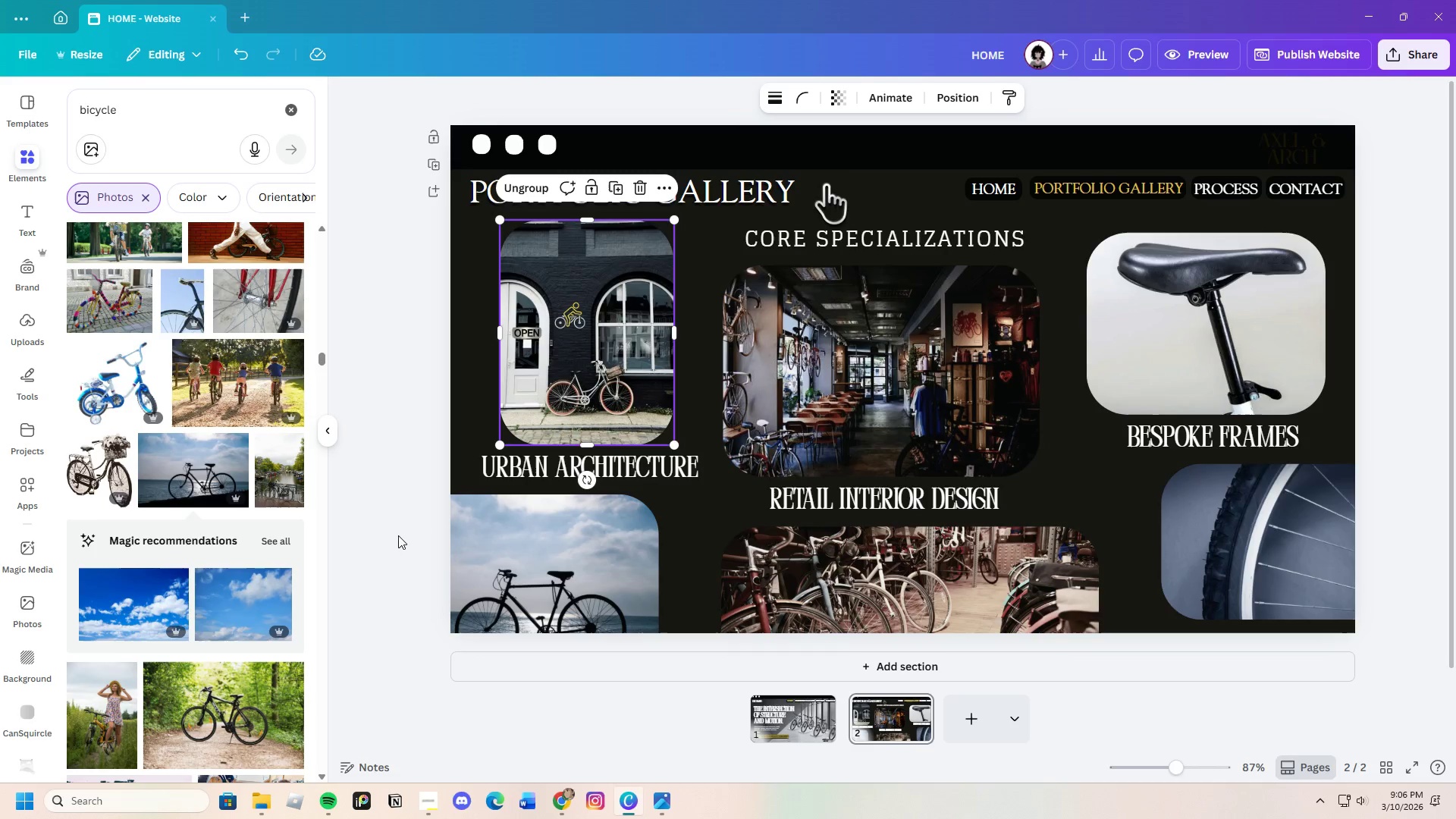 
left_click([644, 285])
 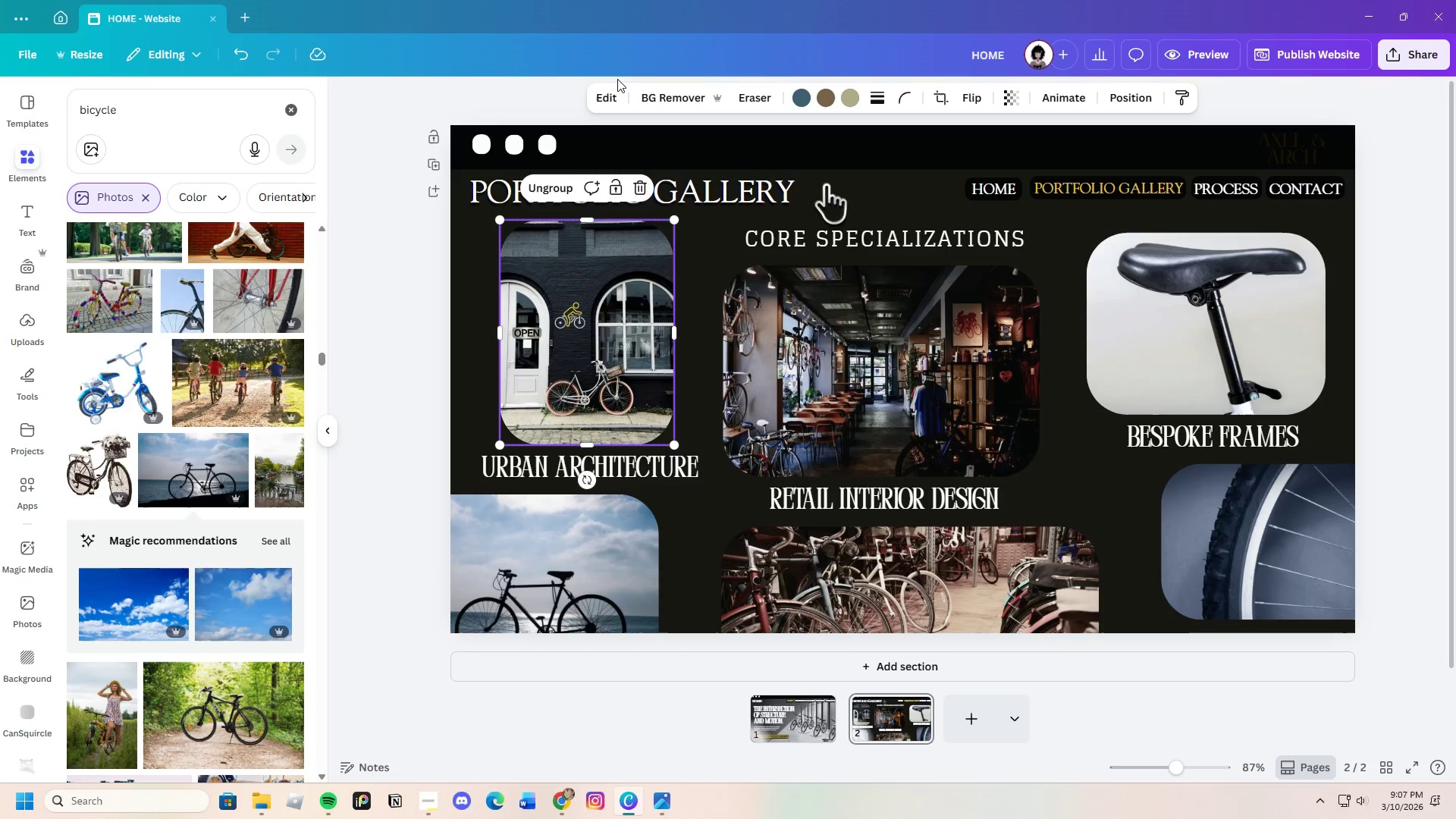 
left_click([616, 94])
 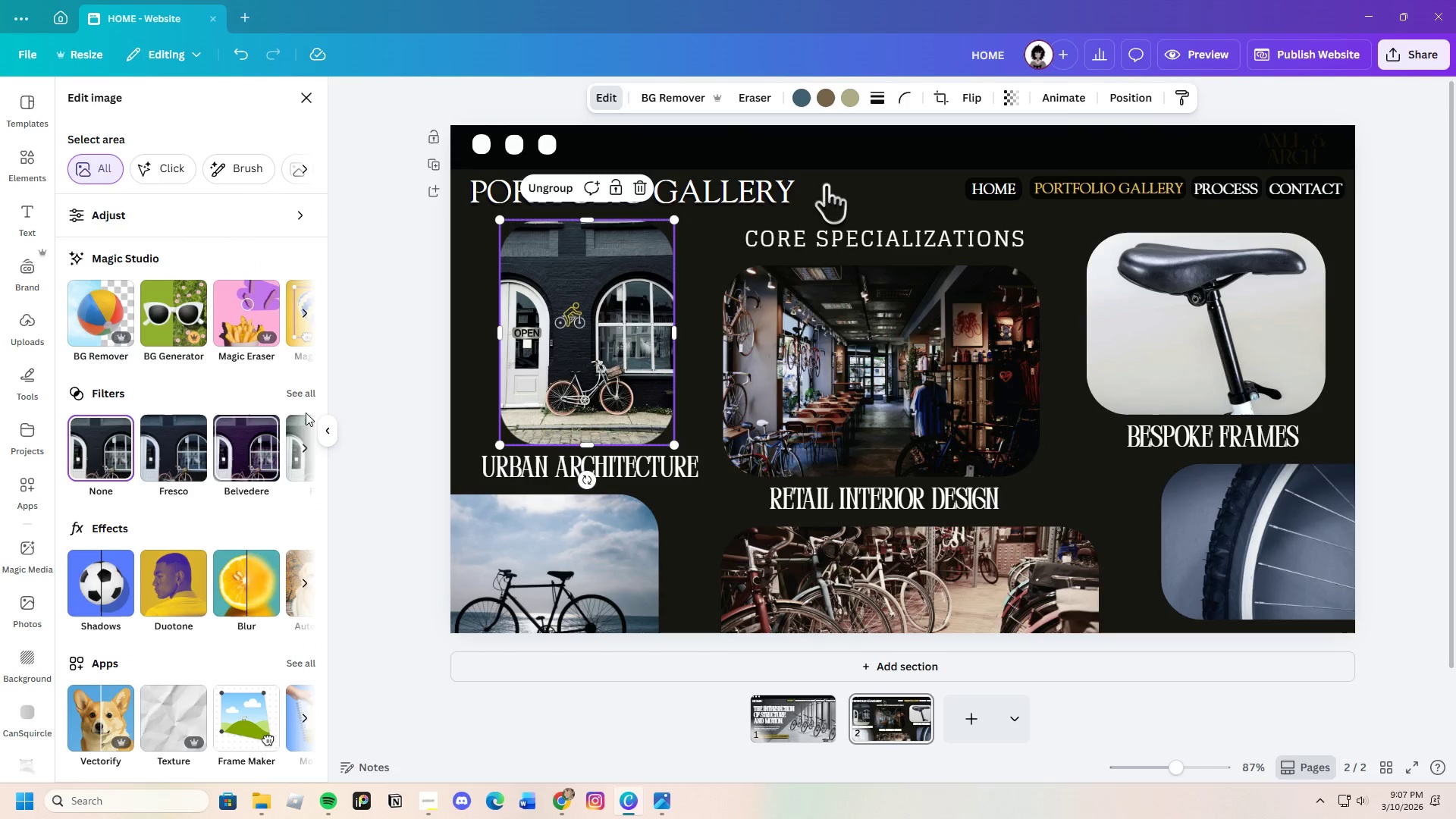 
left_click([309, 388])
 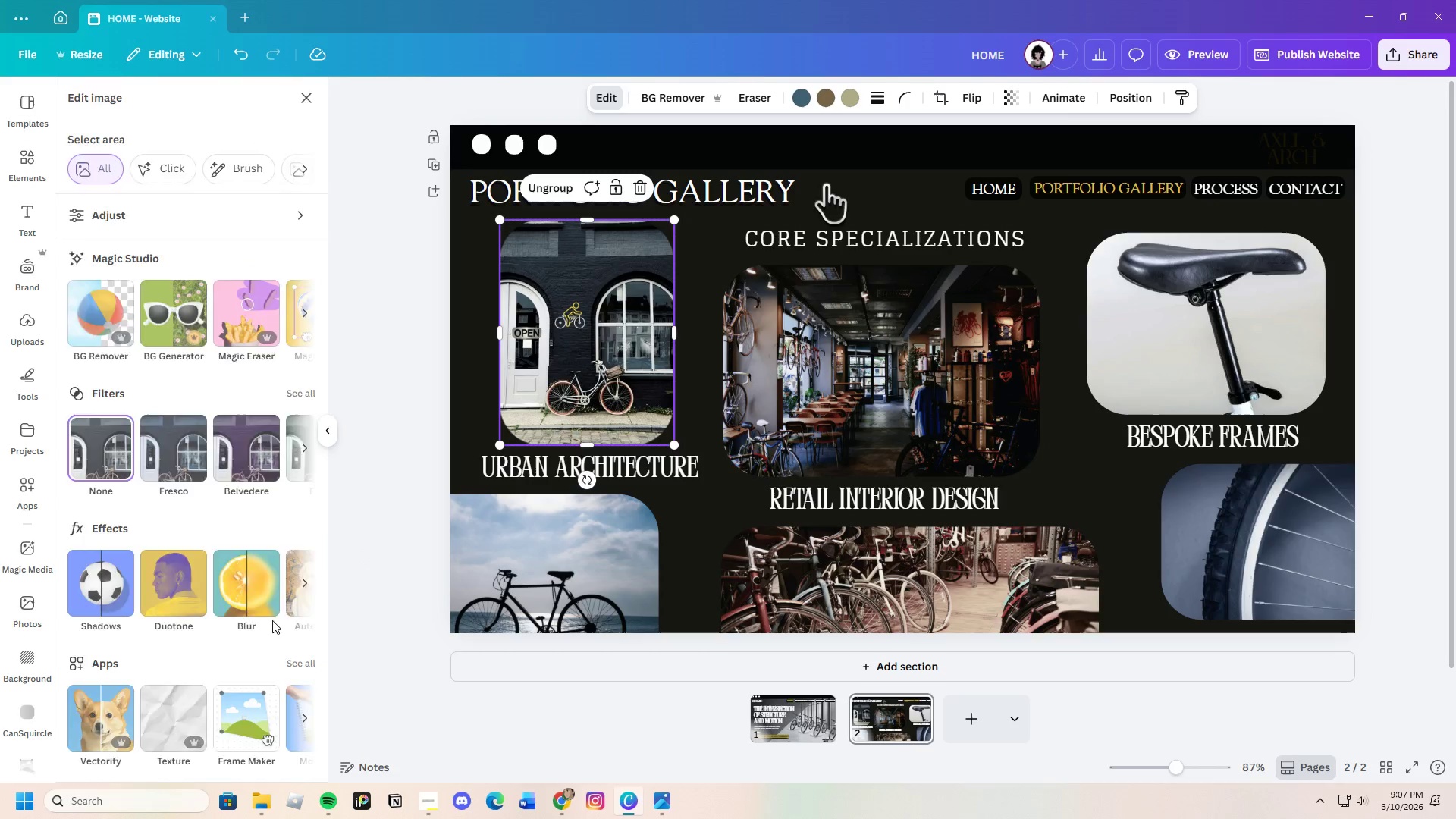 
scroll: coordinate [272, 620], scroll_direction: down, amount: 4.0
 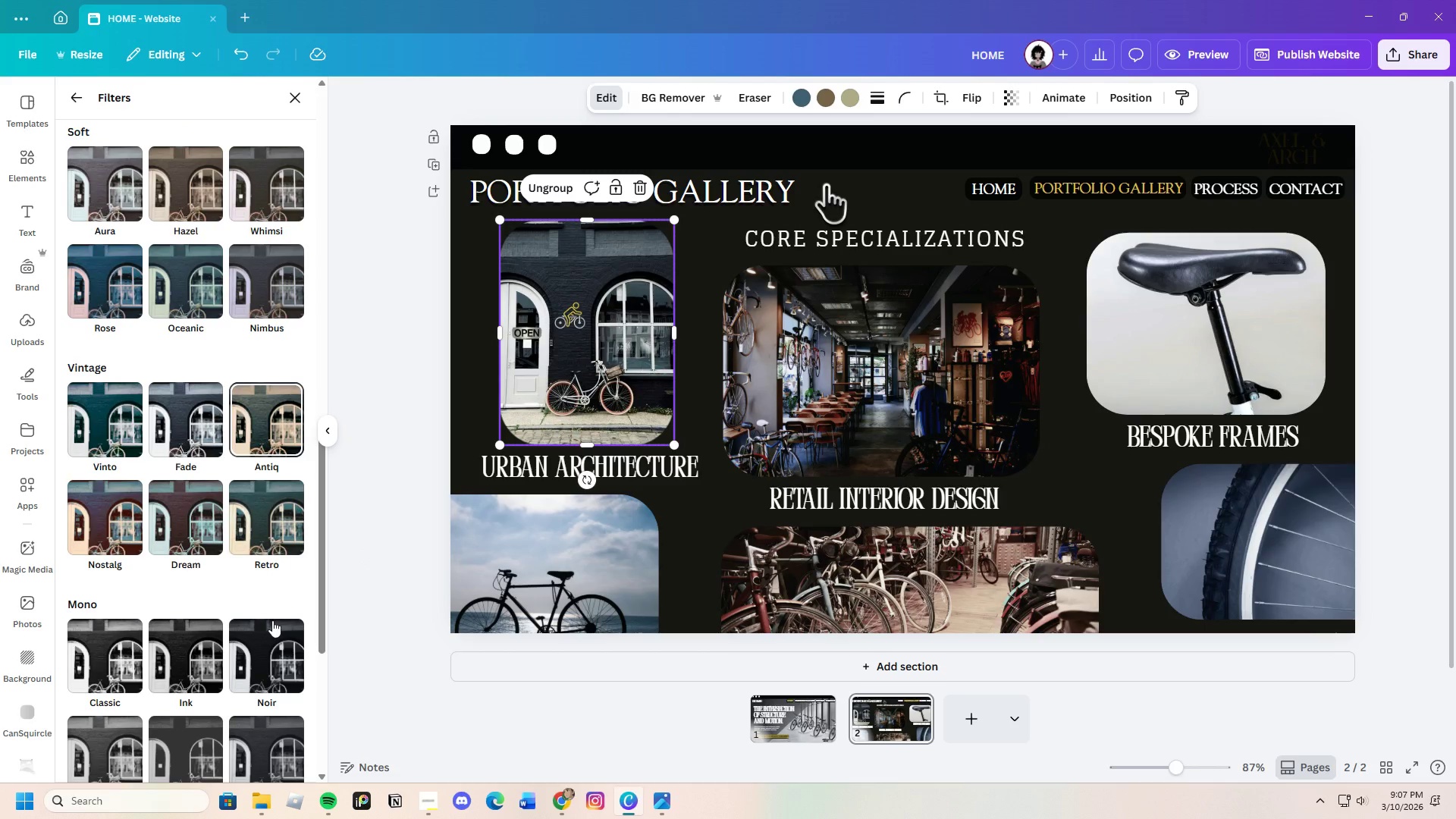 
left_click([281, 582])
 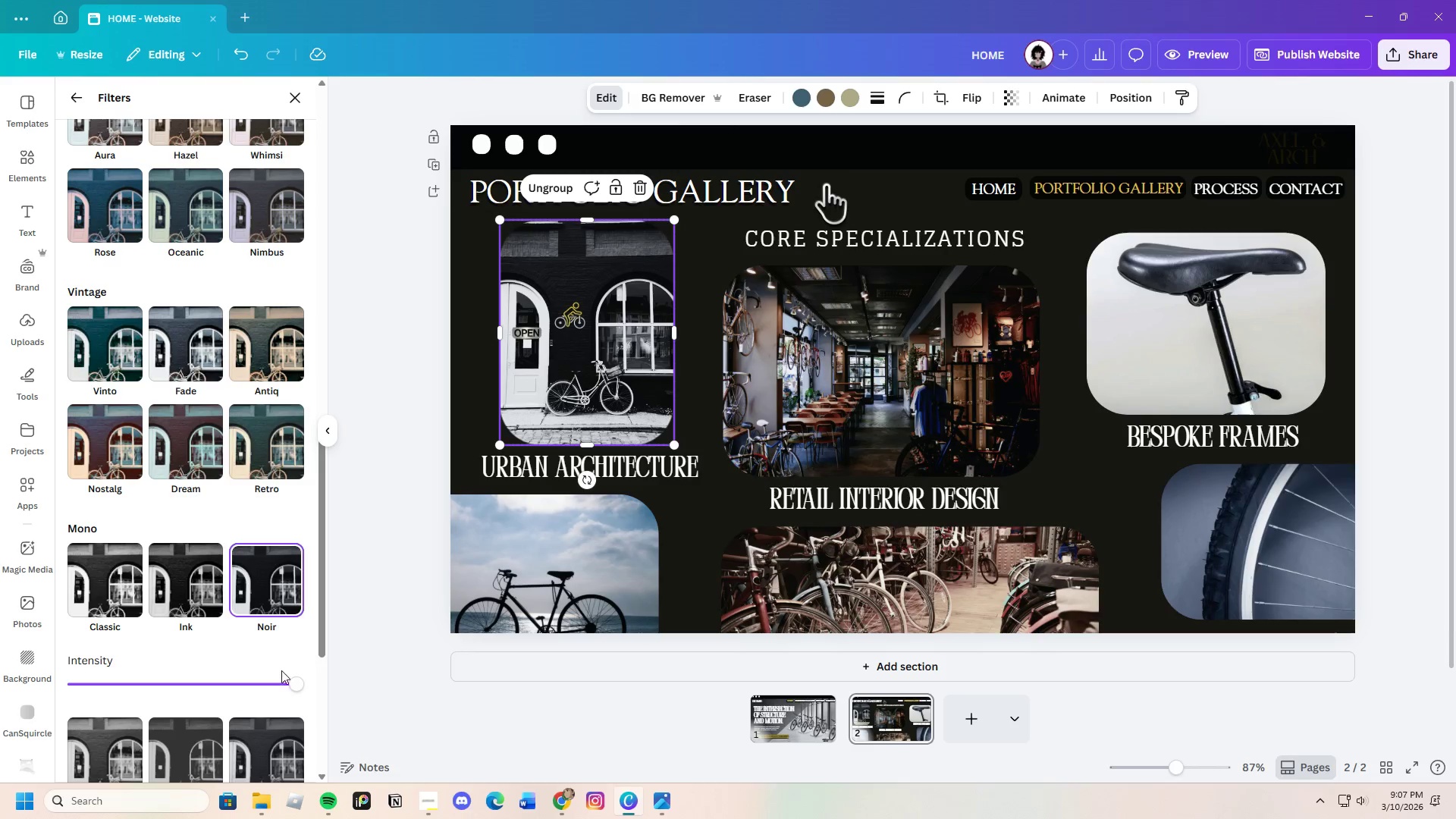 
left_click_drag(start_coordinate=[286, 690], to_coordinate=[111, 711])
 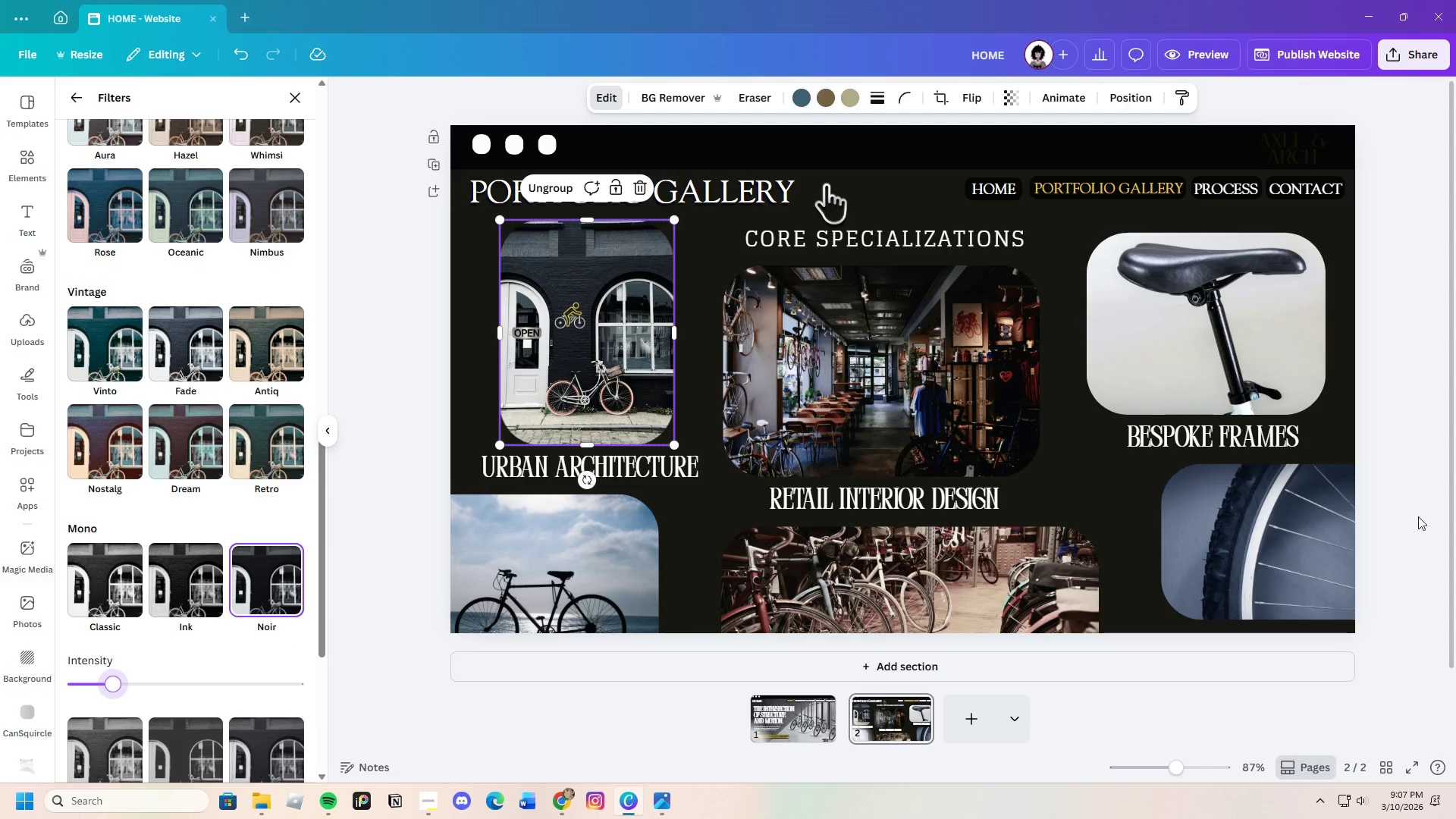 
left_click([1411, 500])
 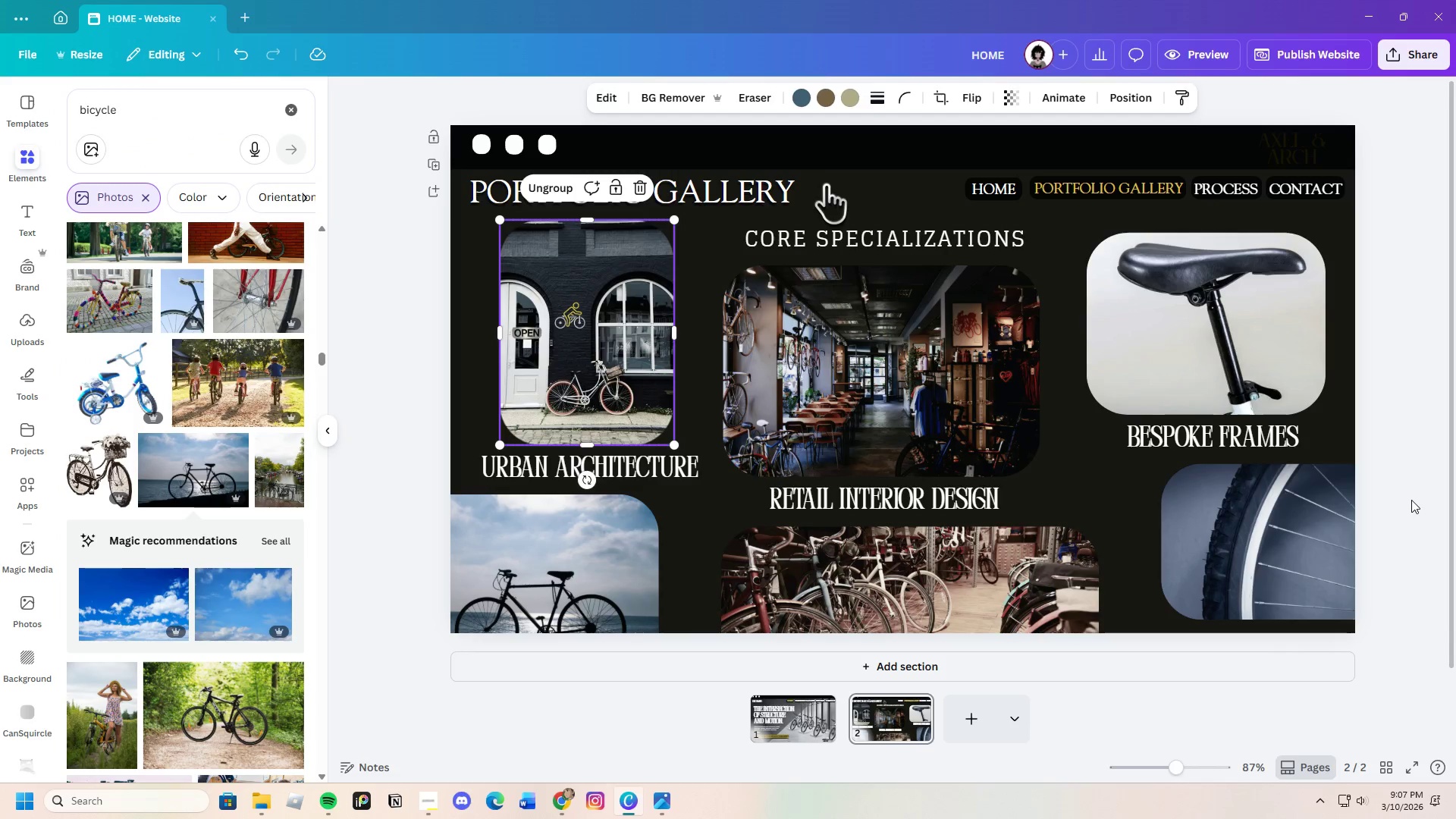 
left_click([1411, 500])
 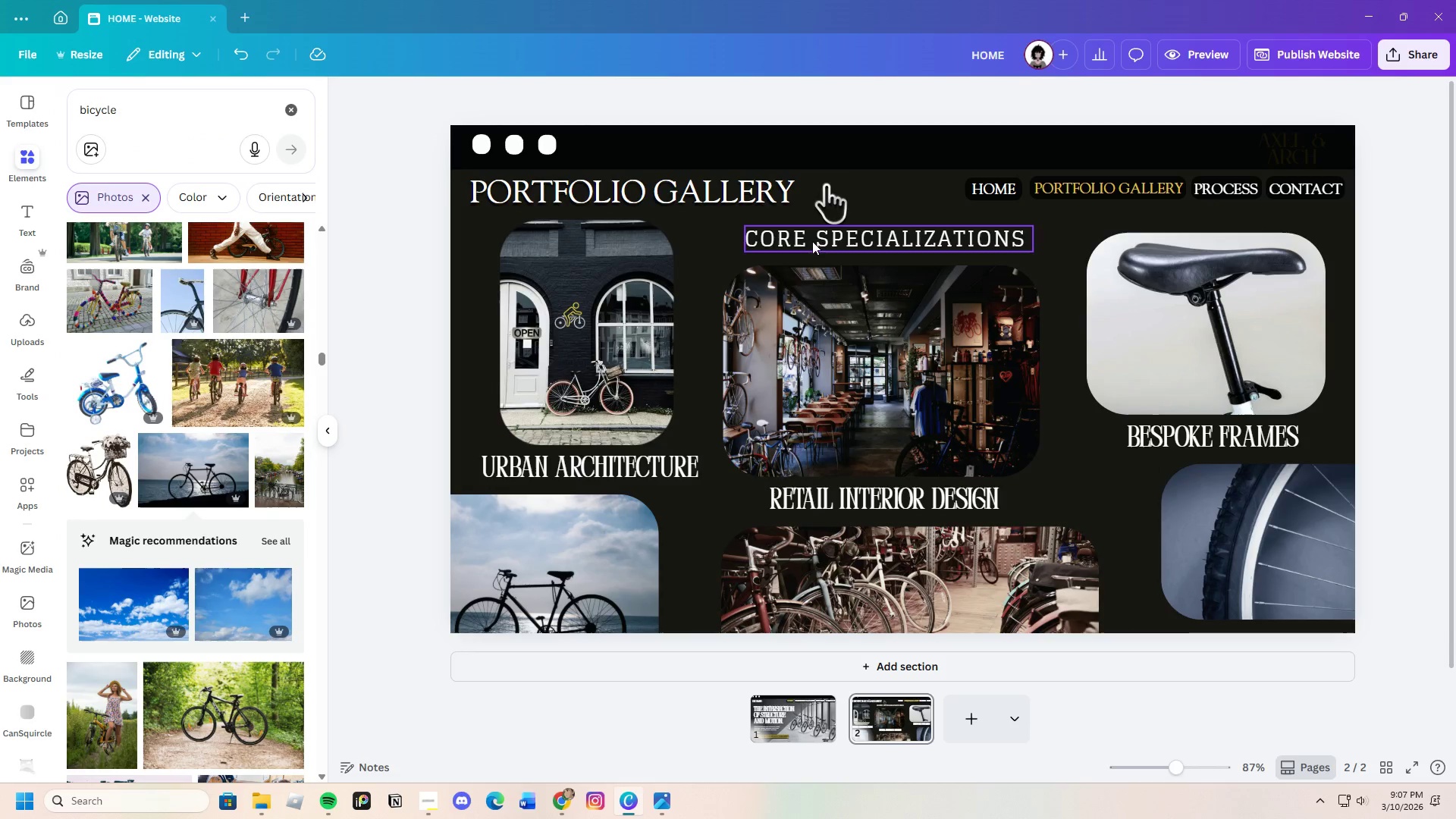 
left_click_drag(start_coordinate=[830, 206], to_coordinate=[1034, 273])
 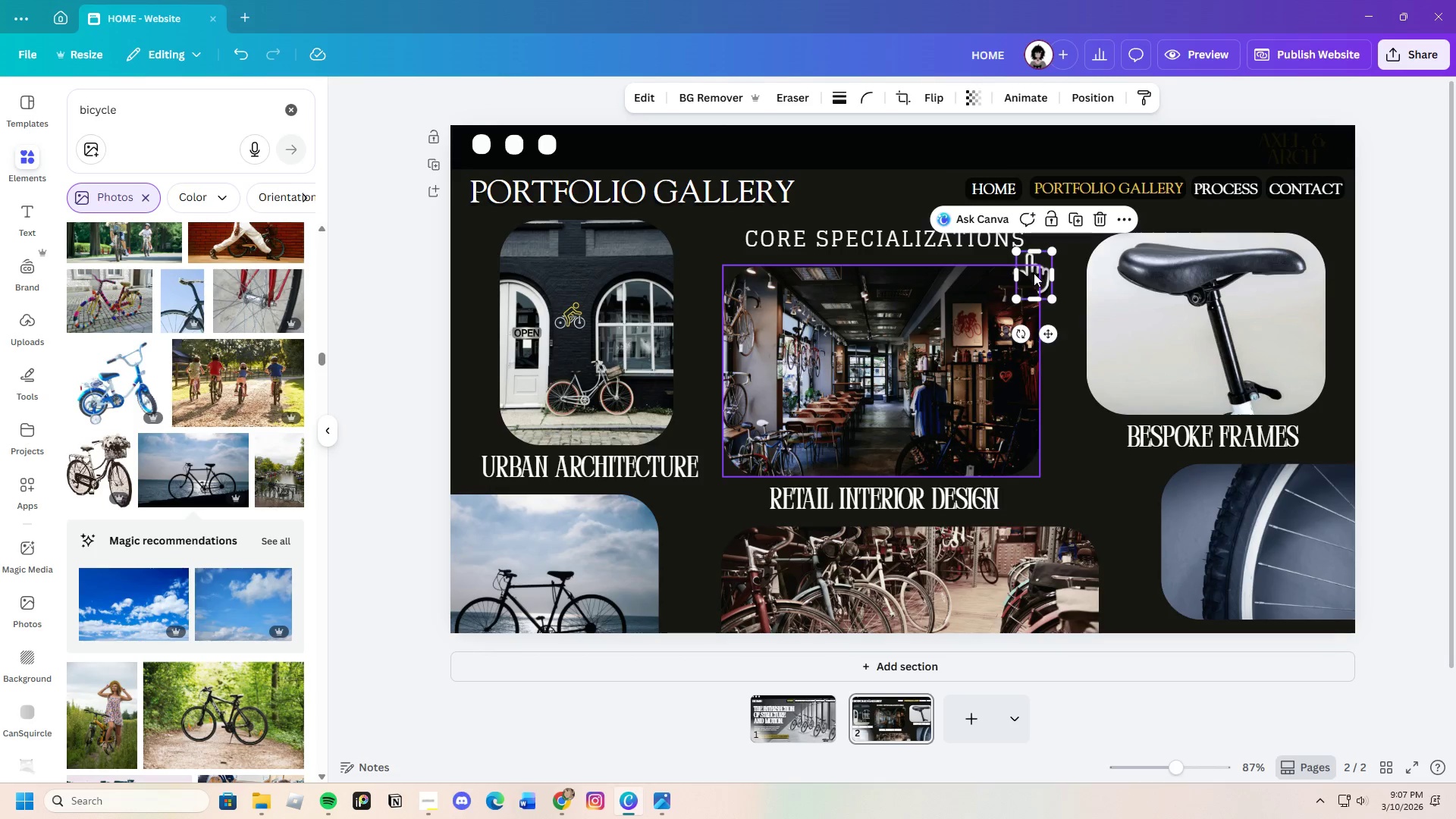 
right_click([1034, 273])
 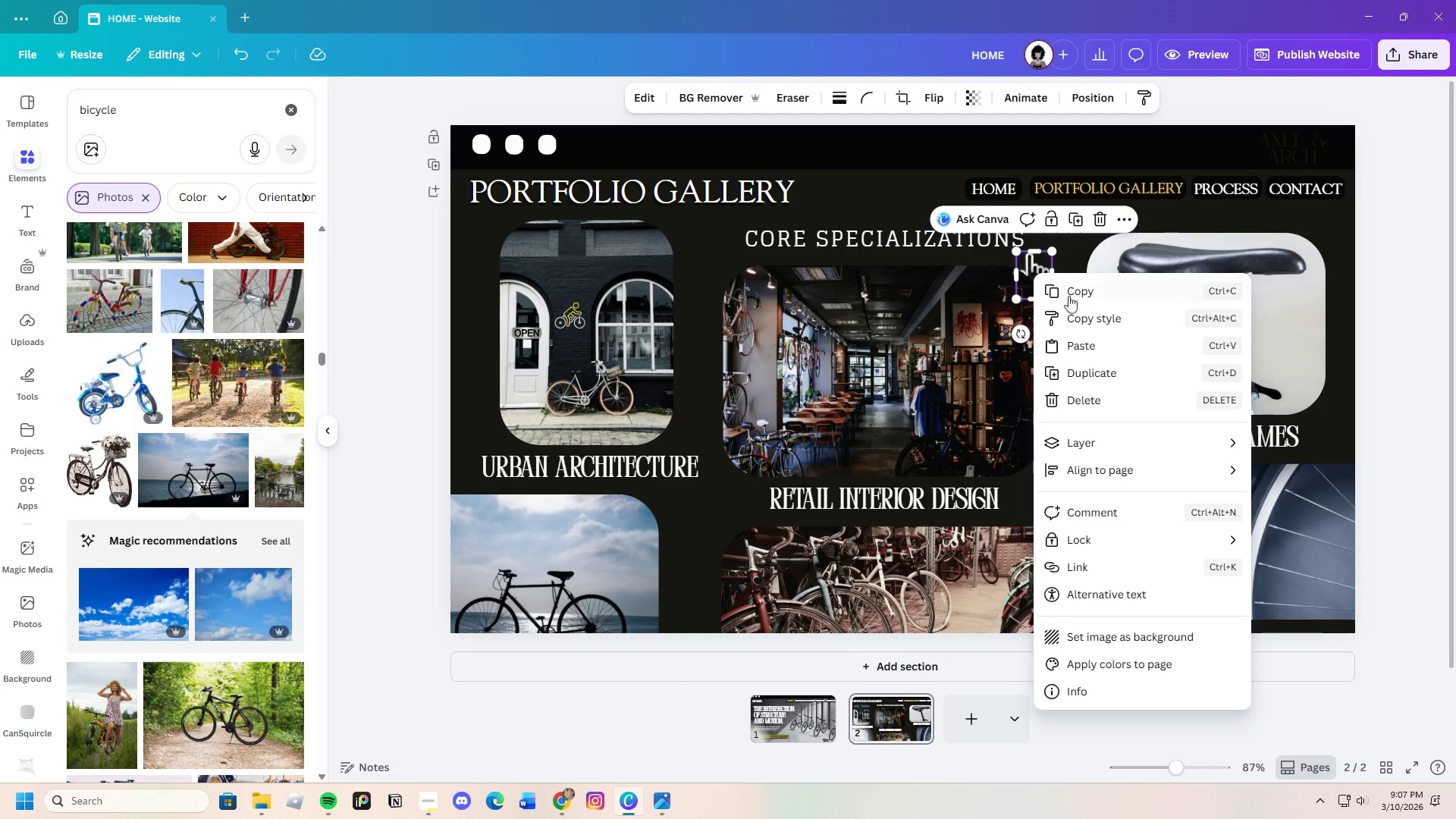 
mouse_move([1079, 450])
 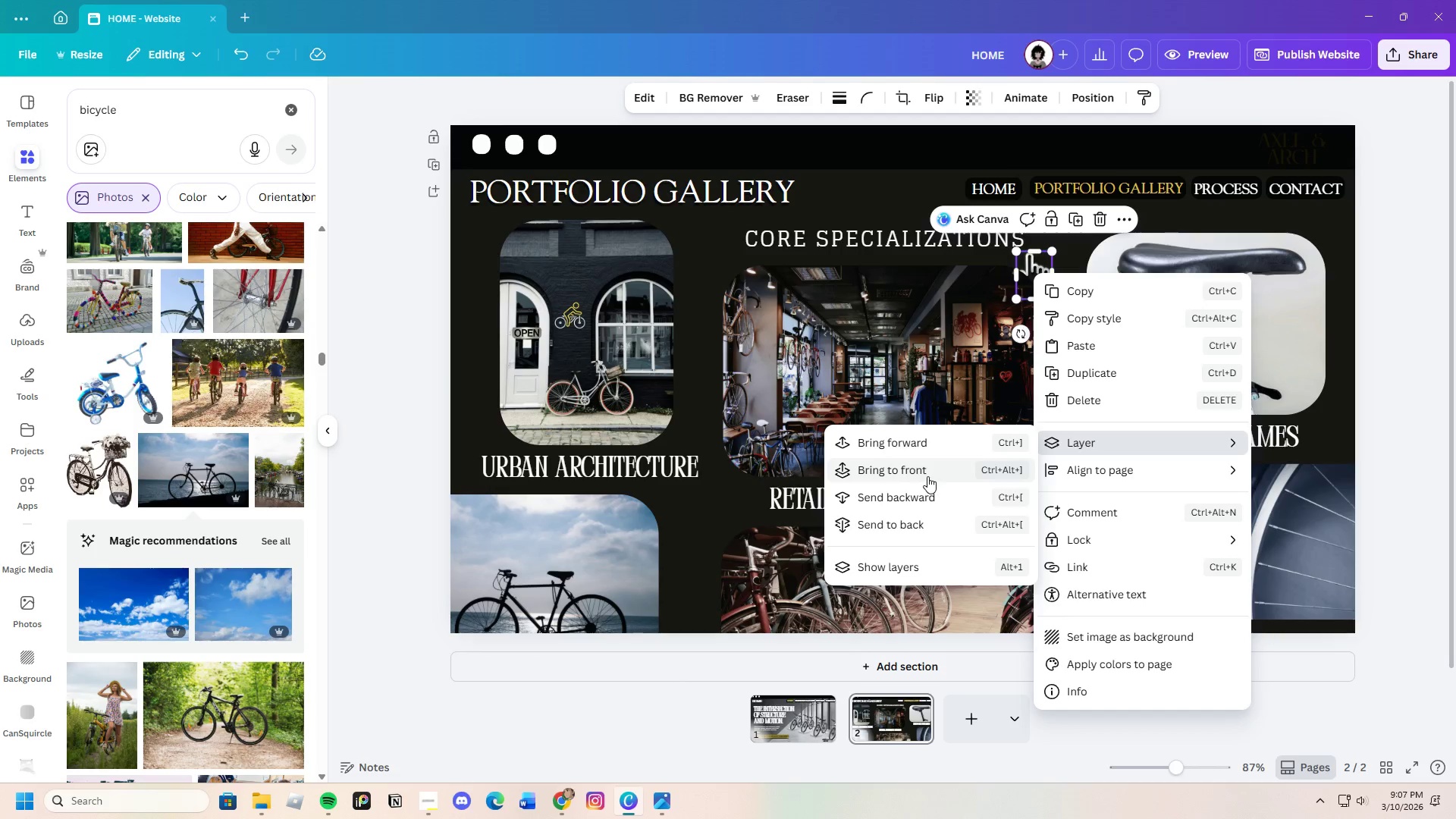 
left_click([927, 476])
 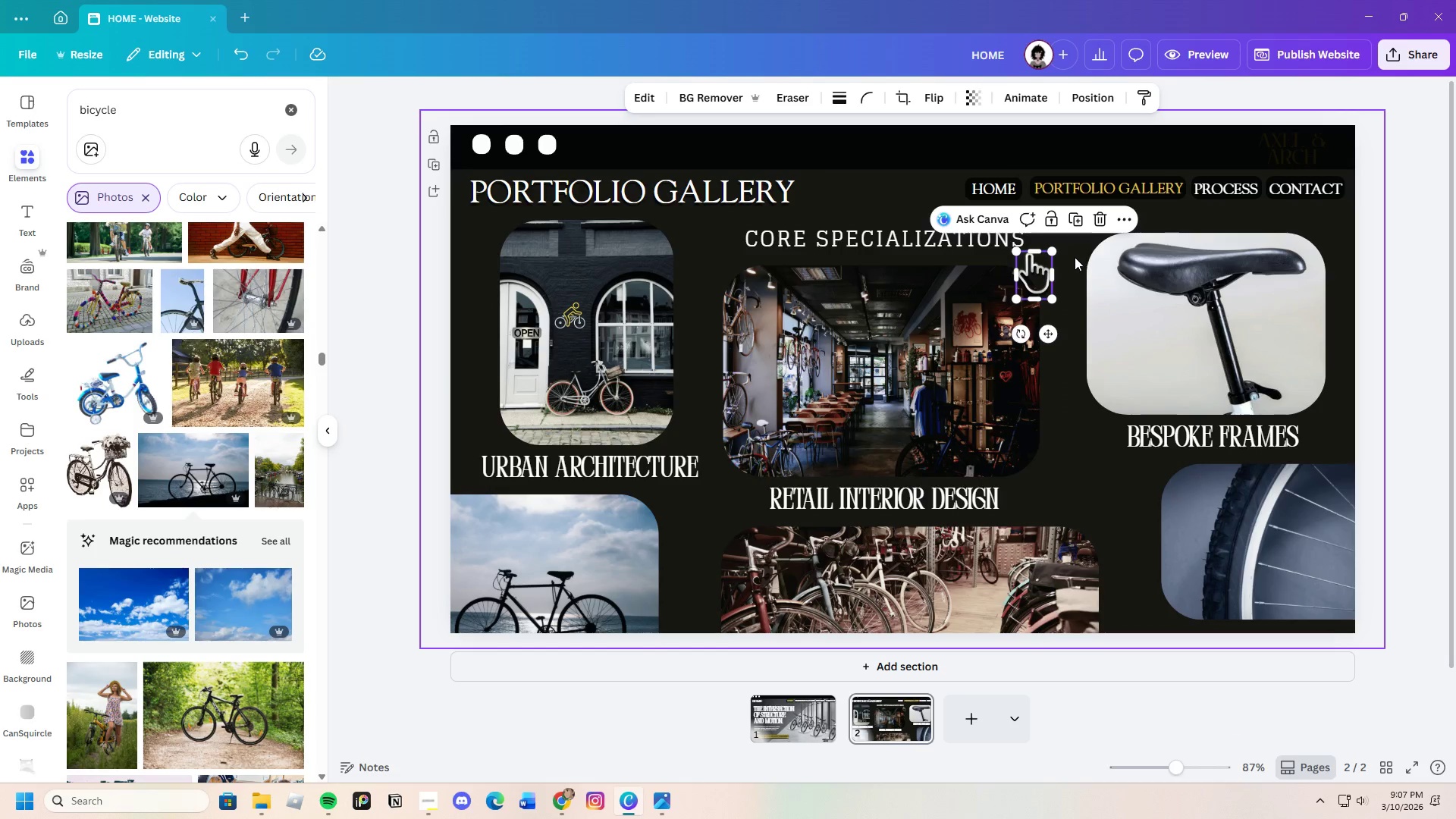 
left_click([1072, 257])
 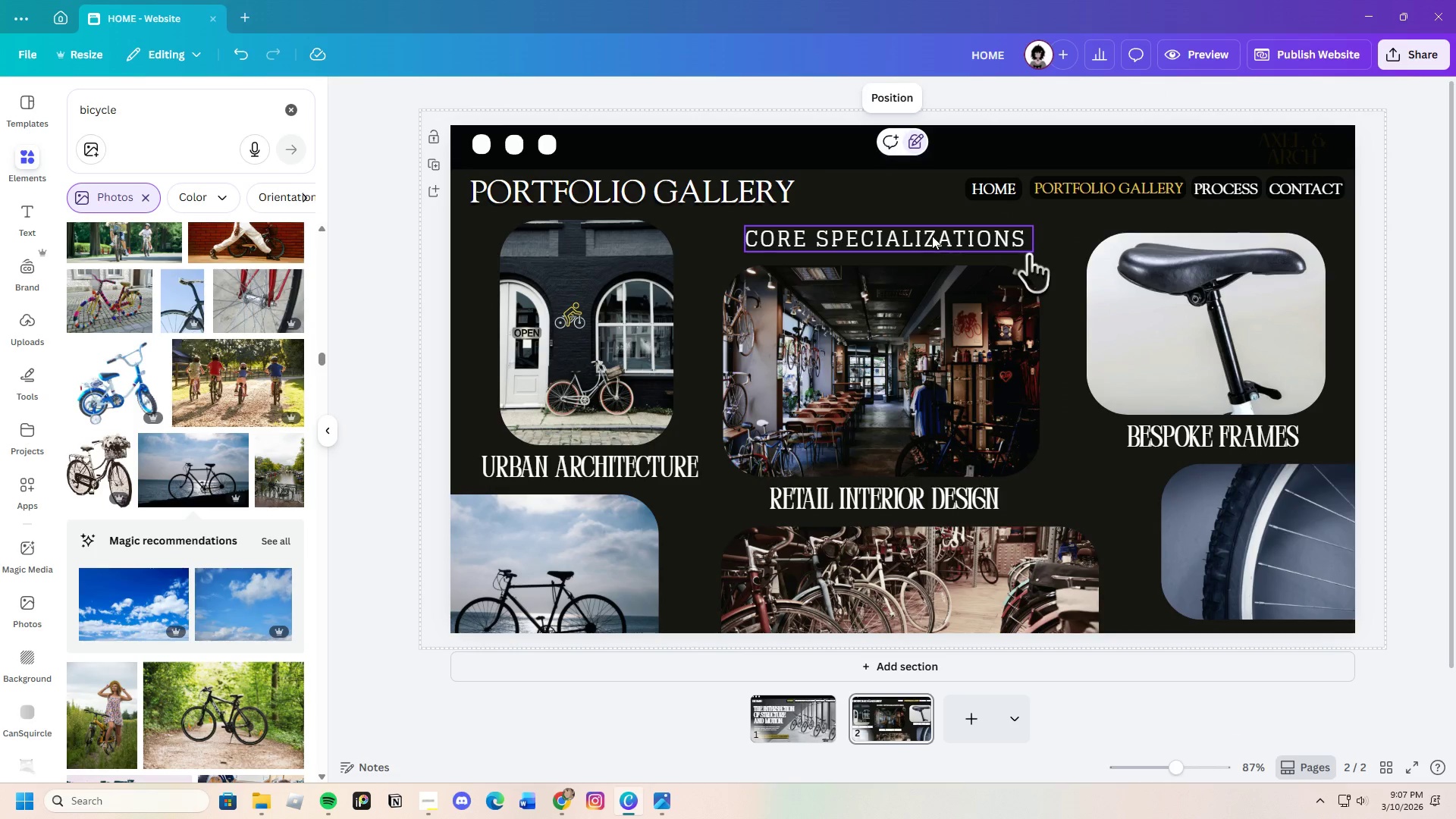 
left_click_drag(start_coordinate=[932, 236], to_coordinate=[938, 234])
 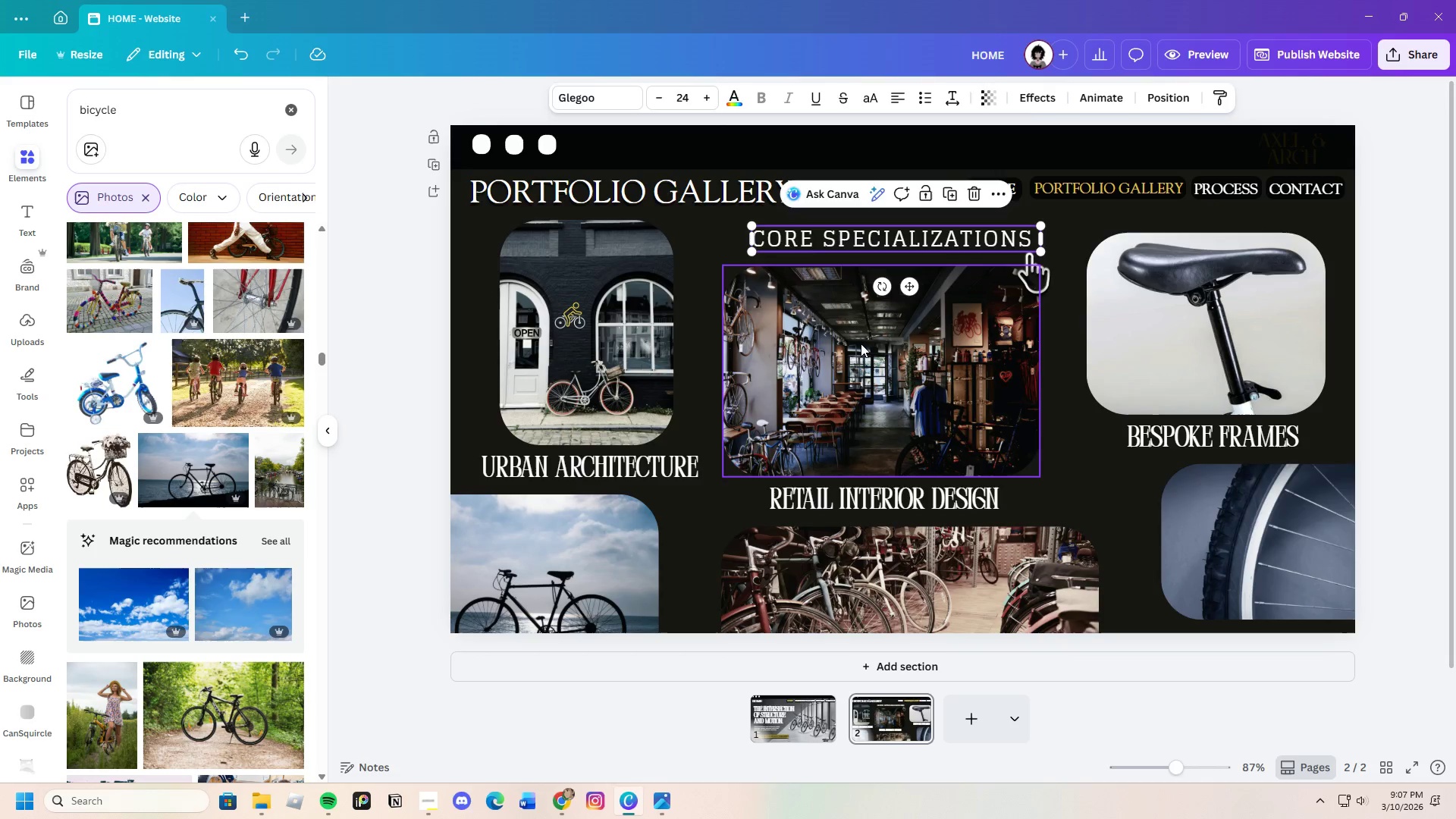 
left_click([861, 345])
 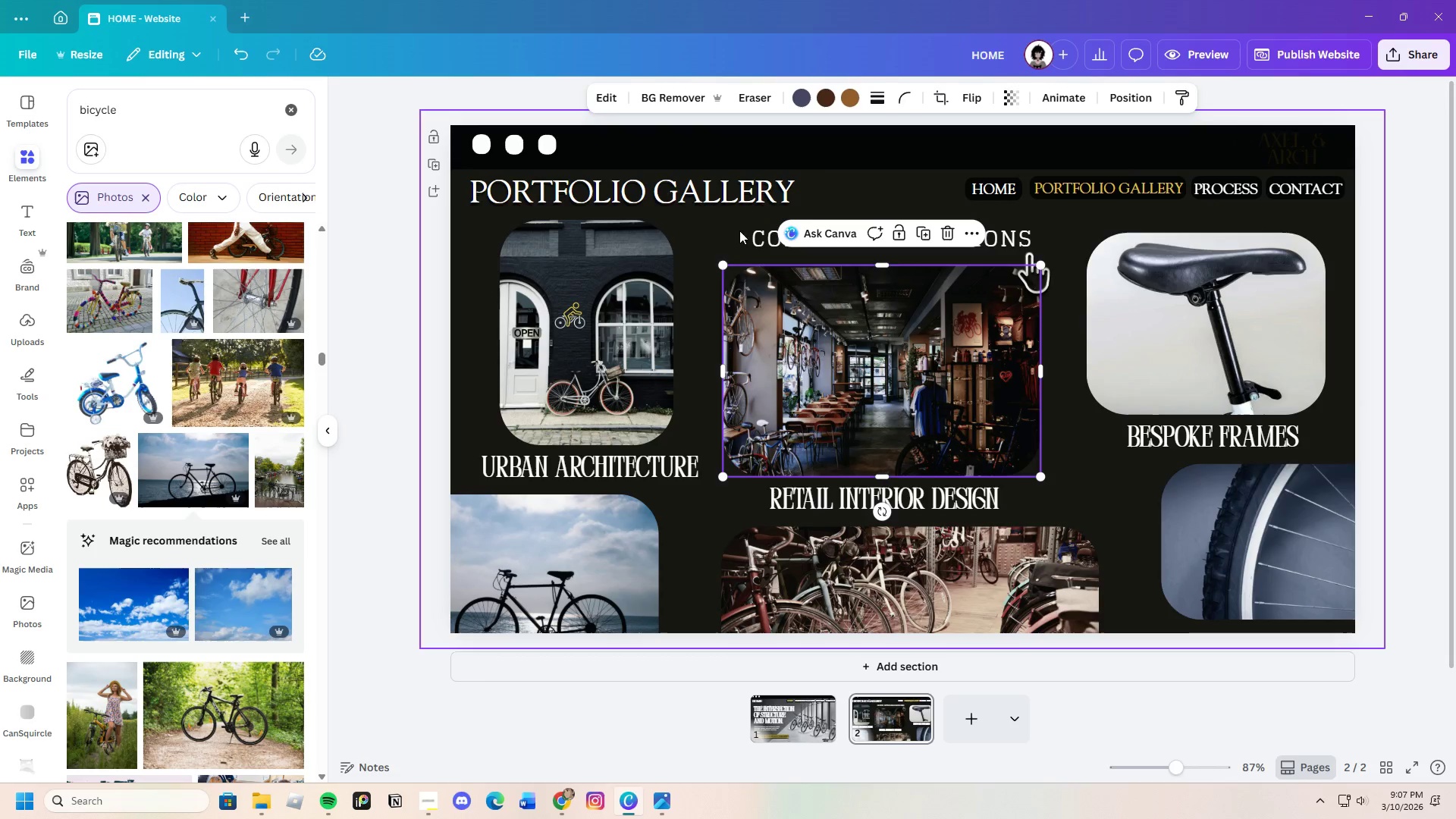 
left_click([758, 238])
 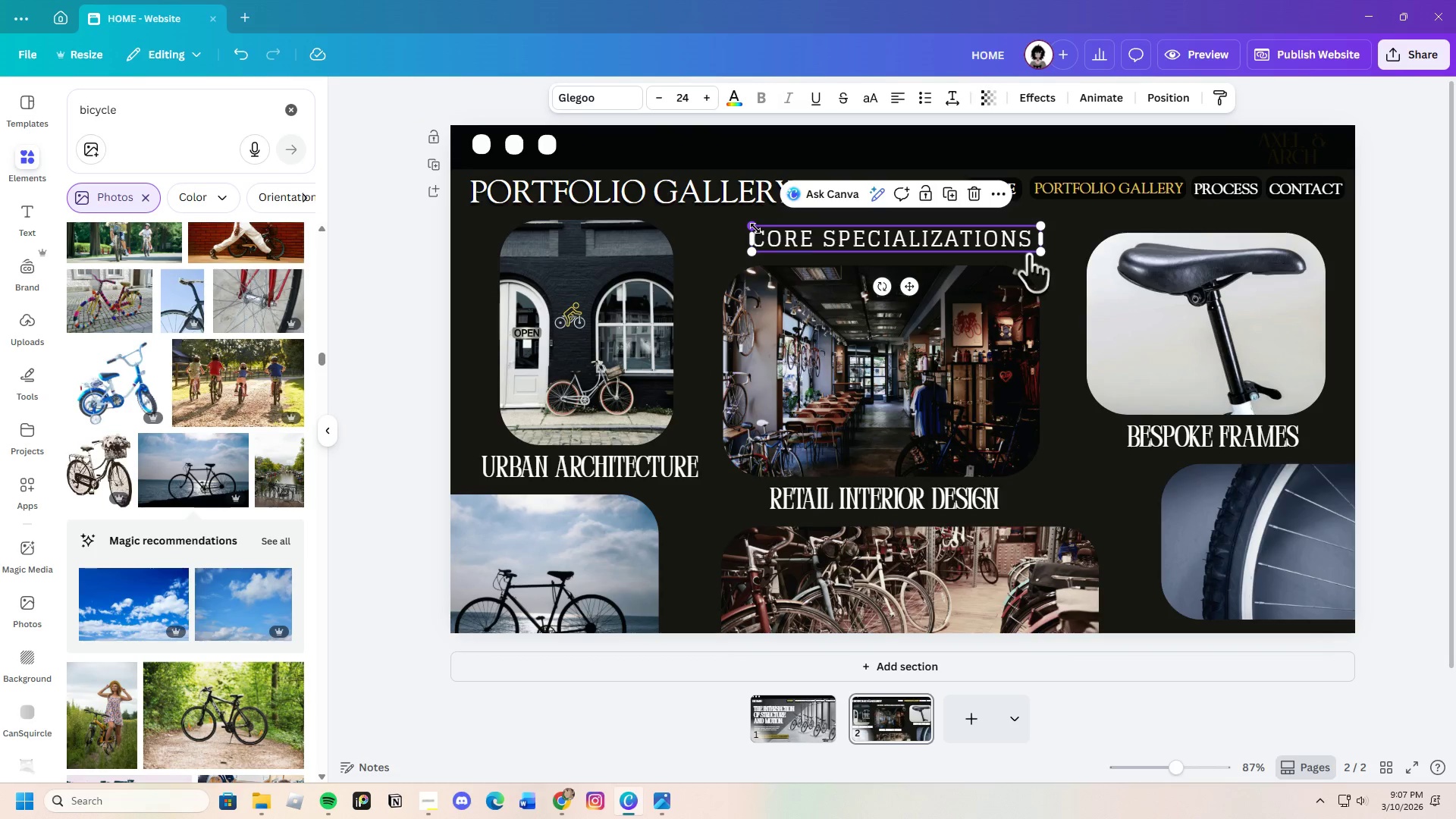 
left_click_drag(start_coordinate=[755, 228], to_coordinate=[722, 223])
 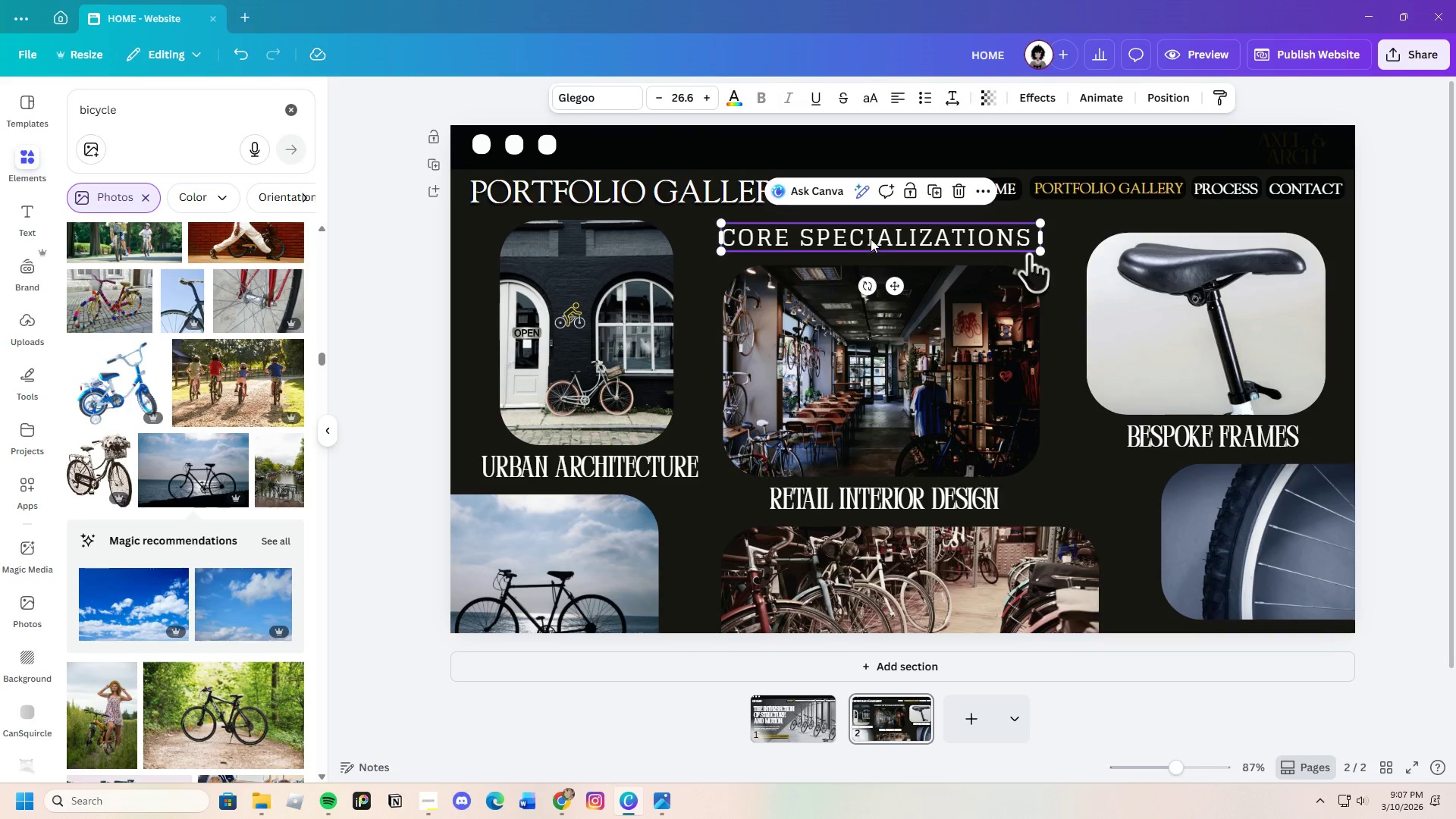 
left_click_drag(start_coordinate=[871, 239], to_coordinate=[877, 239])
 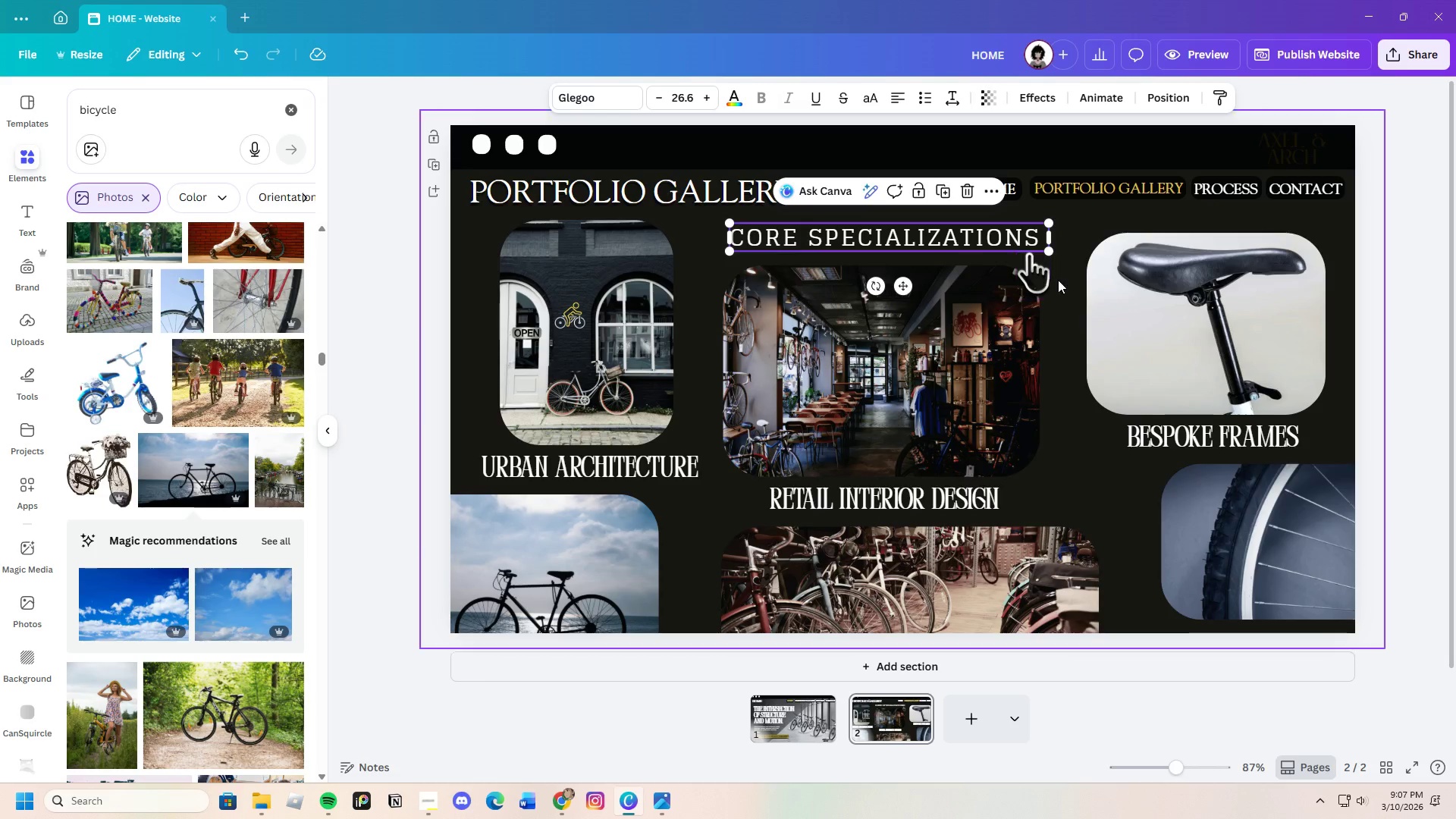 
left_click([1059, 280])
 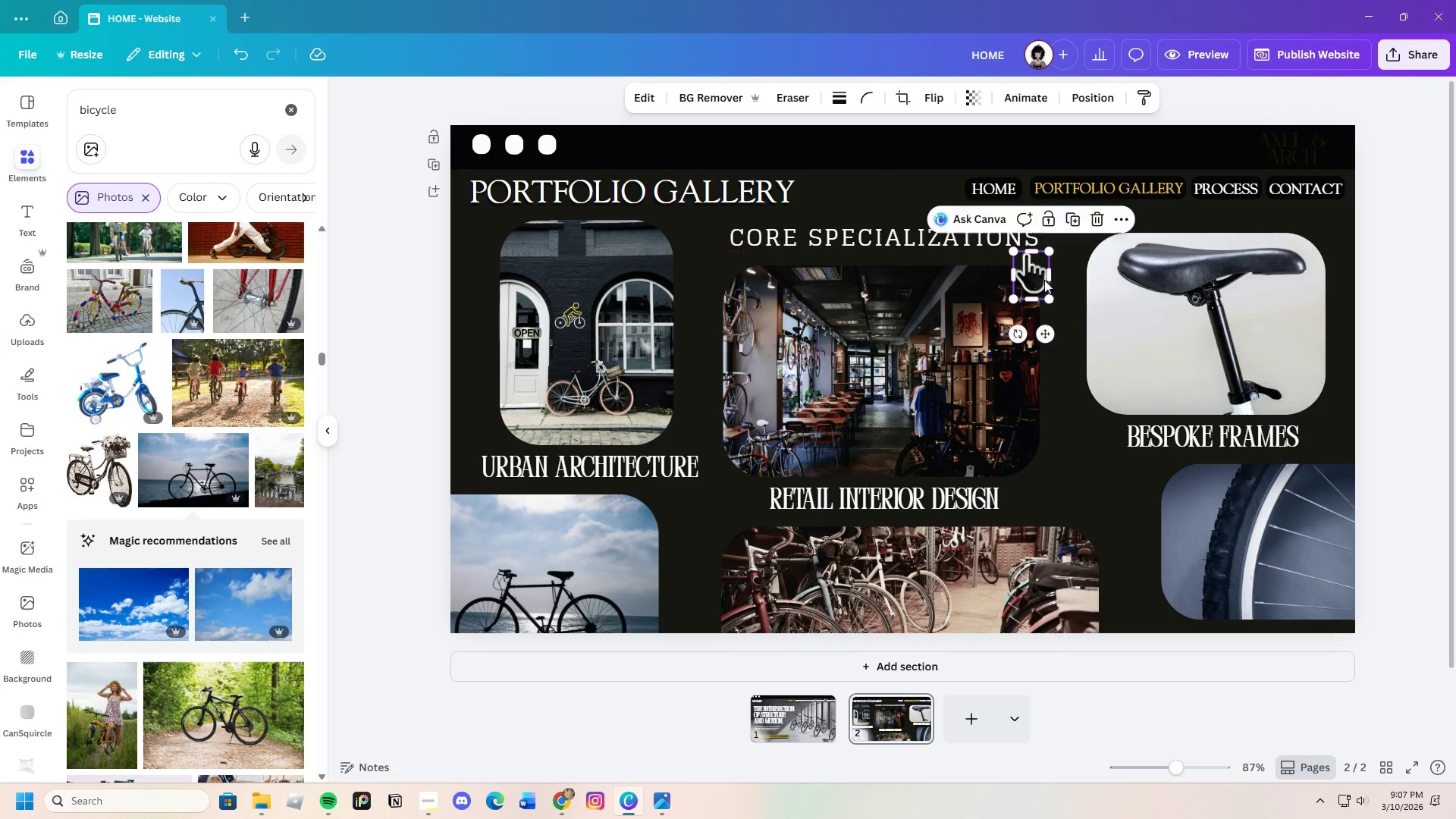 
left_click([1065, 291])
 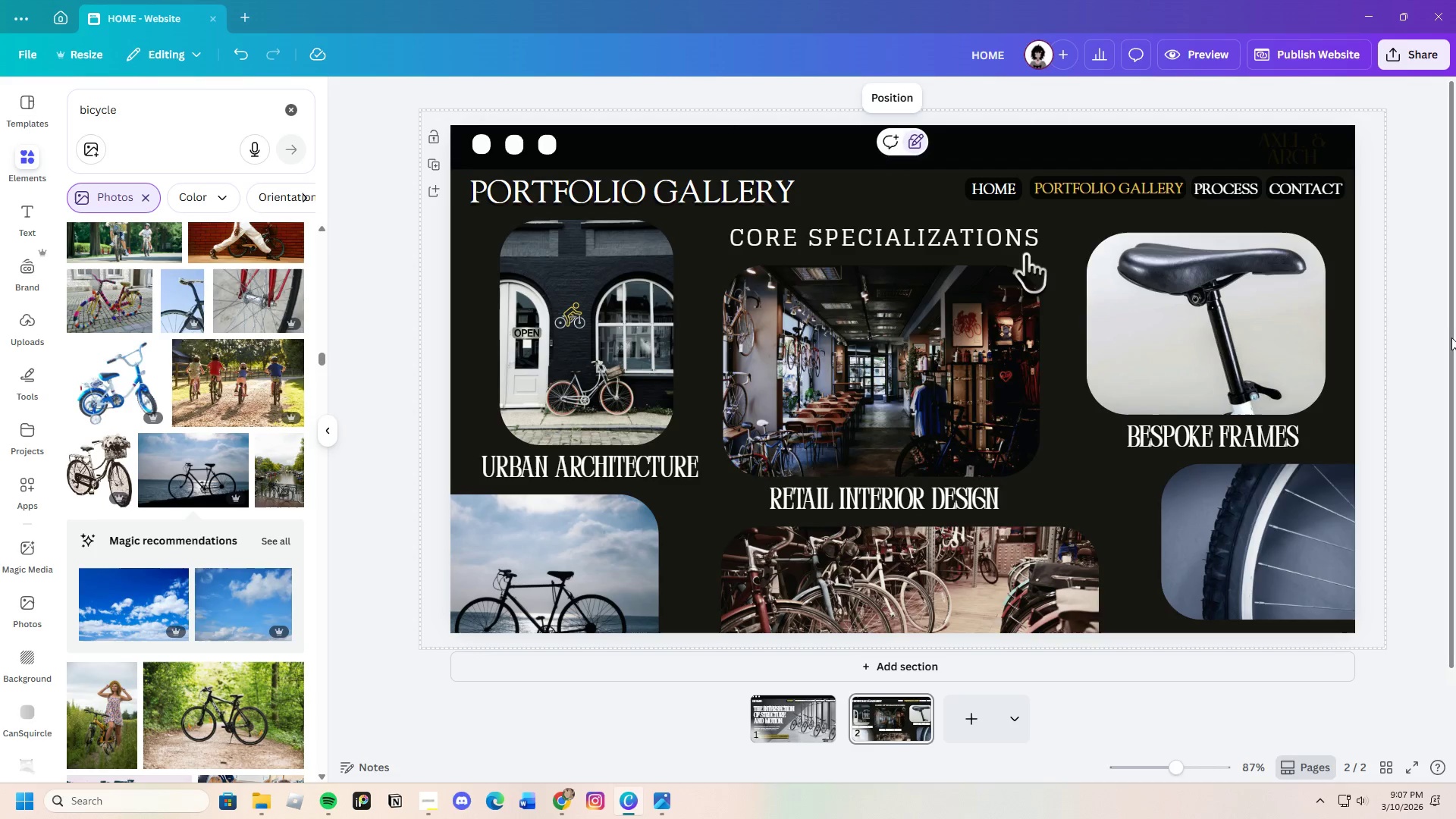 
left_click([1455, 337])
 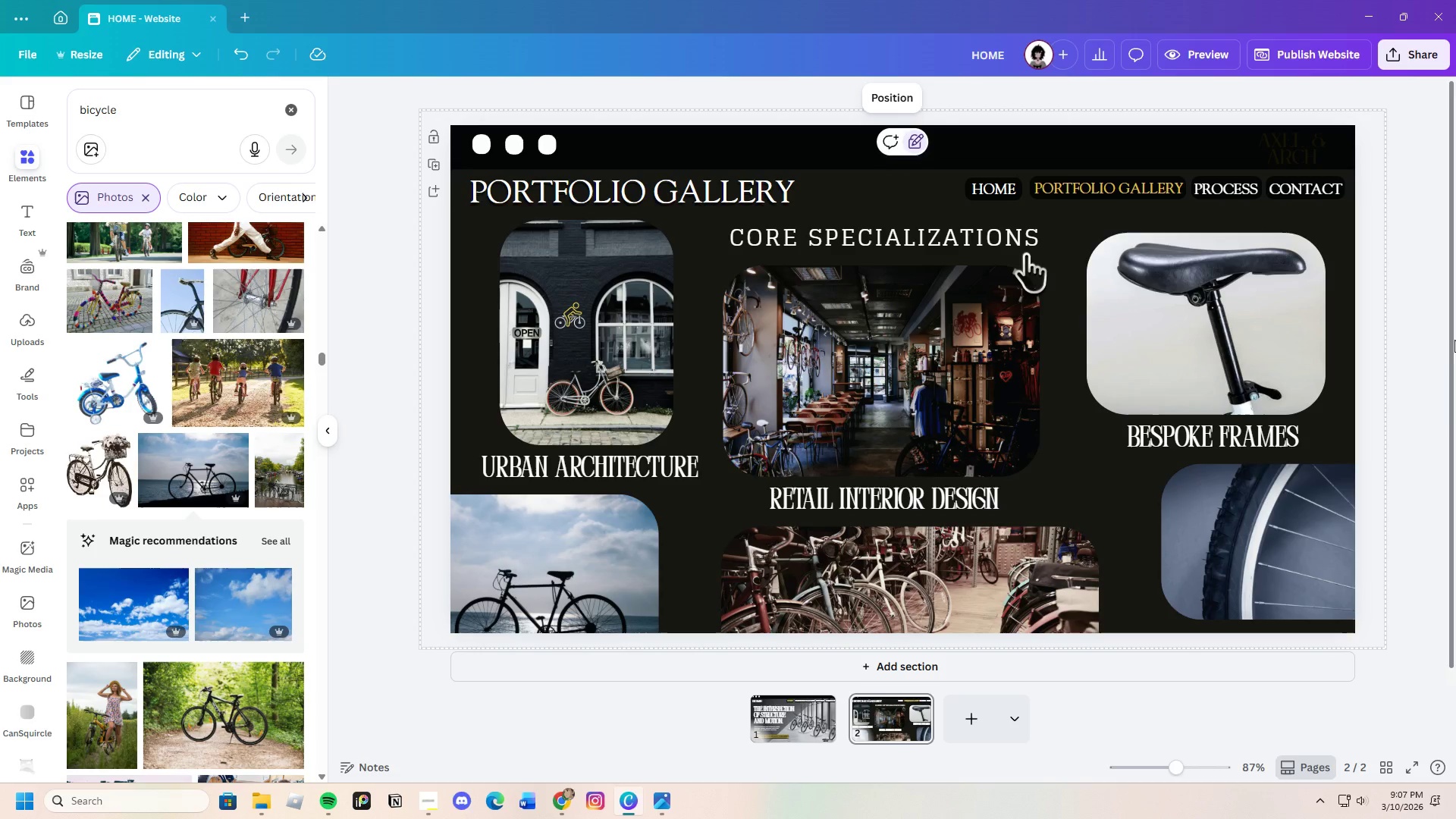 
left_click([1190, 582])
 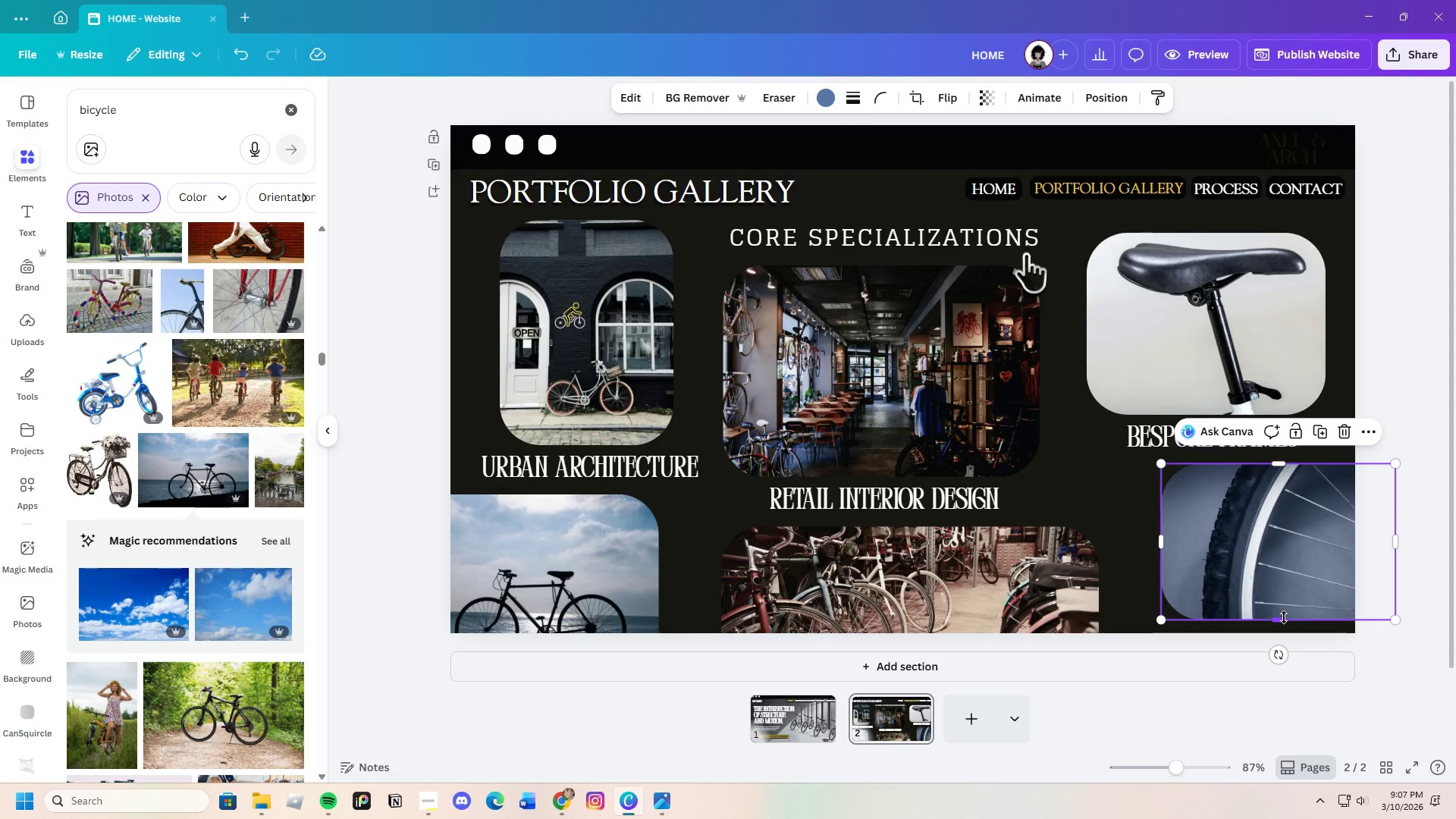 
left_click_drag(start_coordinate=[1283, 617], to_coordinate=[1283, 642])
 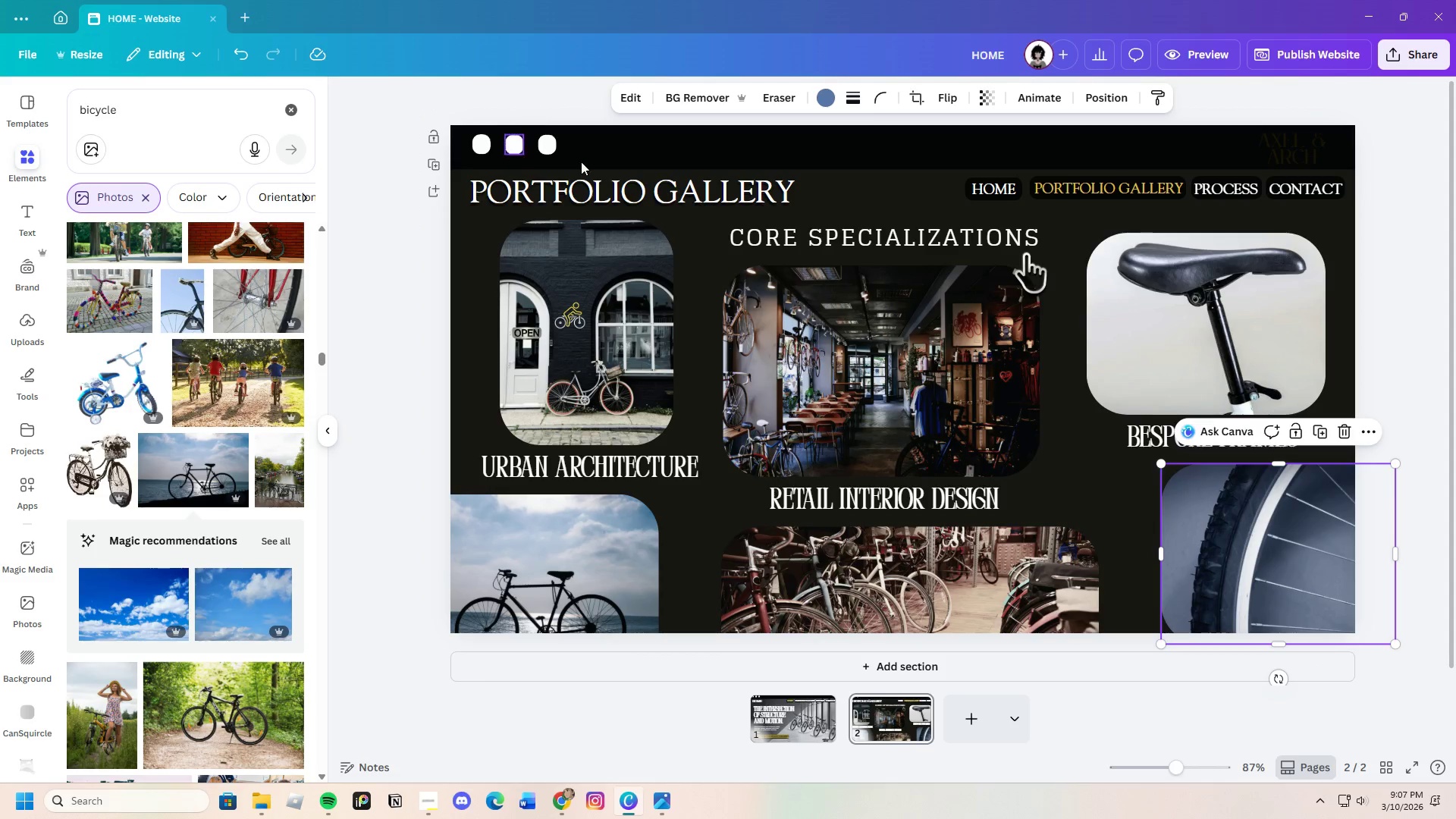 
left_click([1455, 490])
 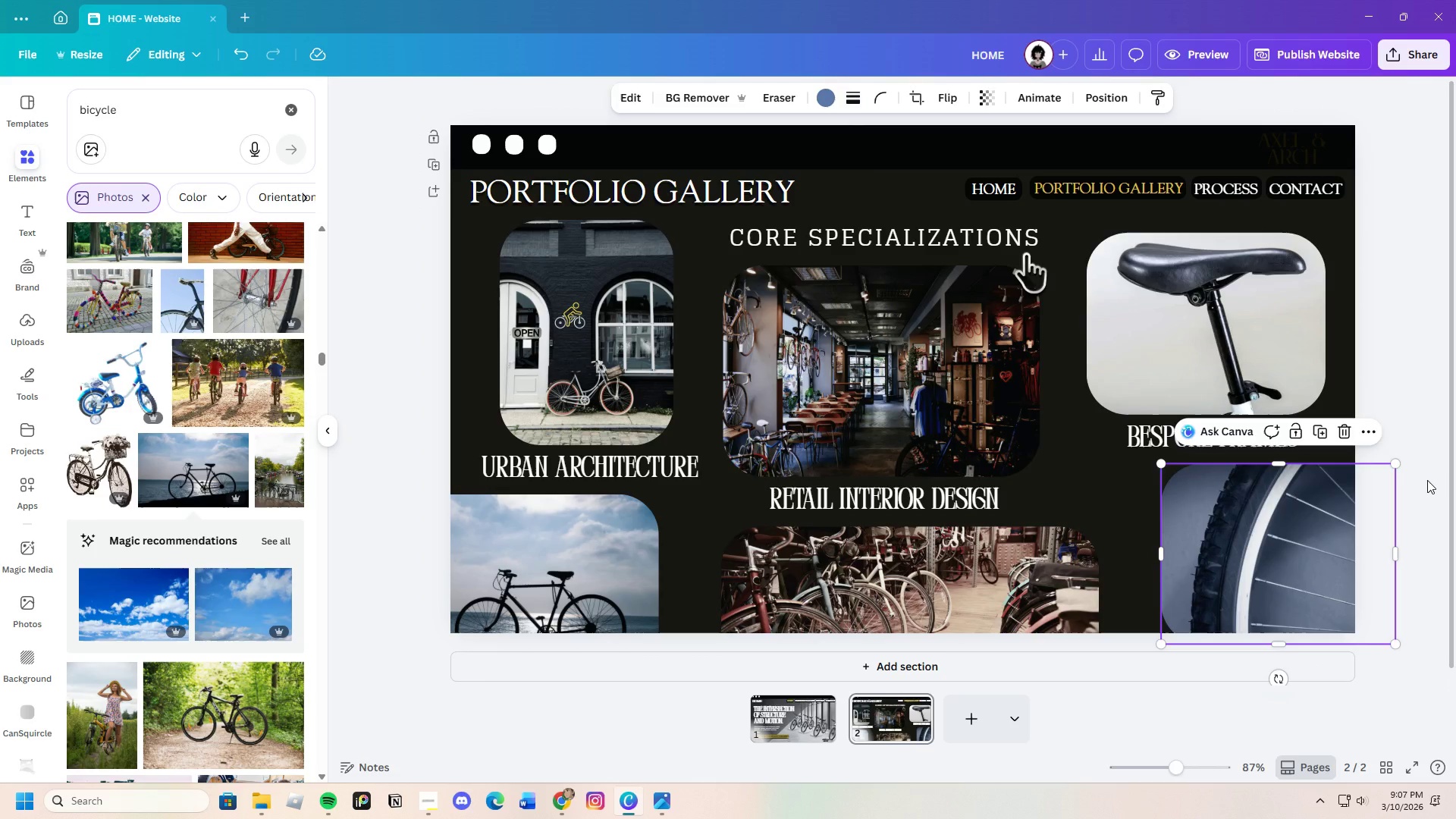 
left_click([1427, 480])
 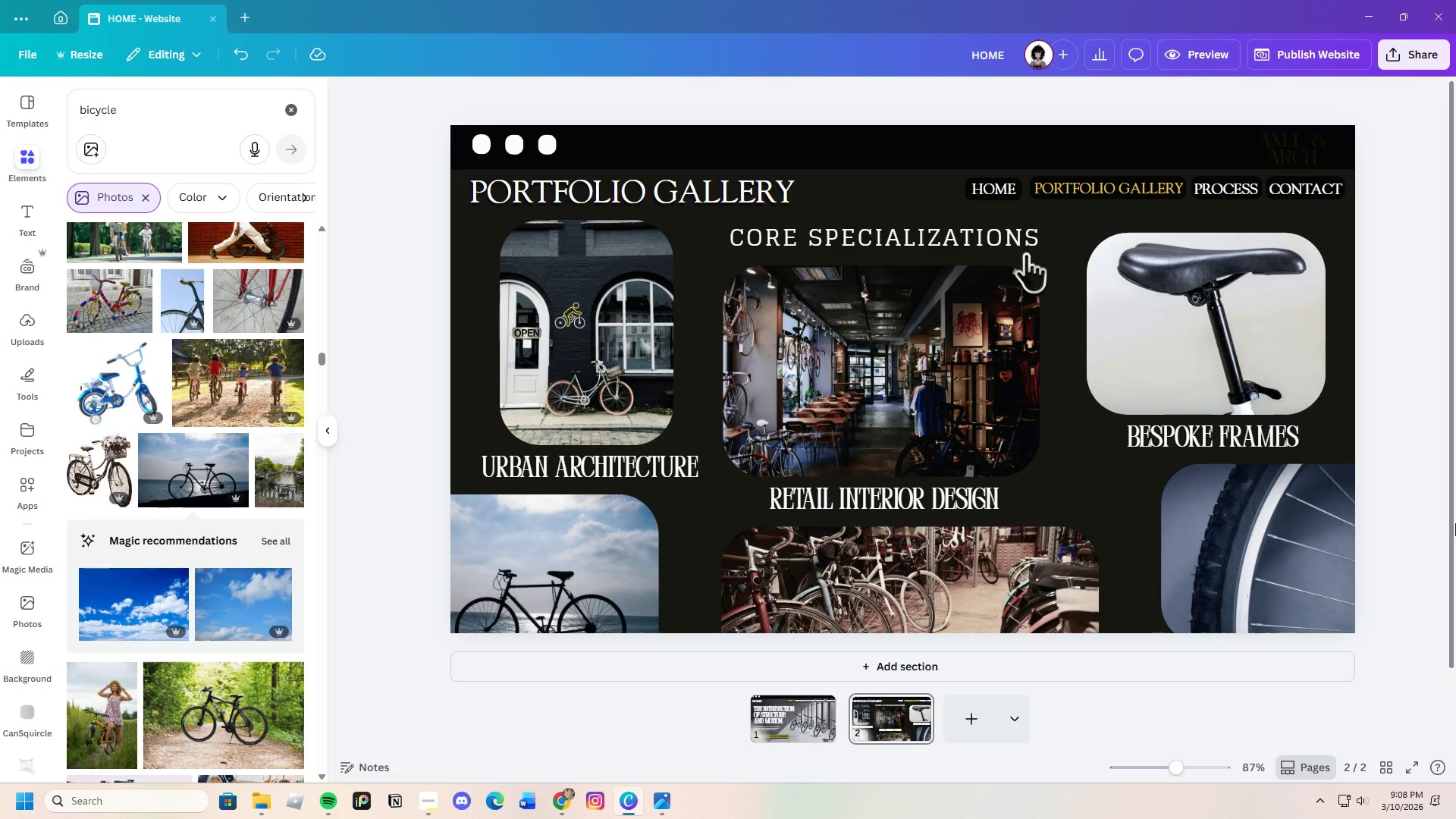 
wait(20.28)
 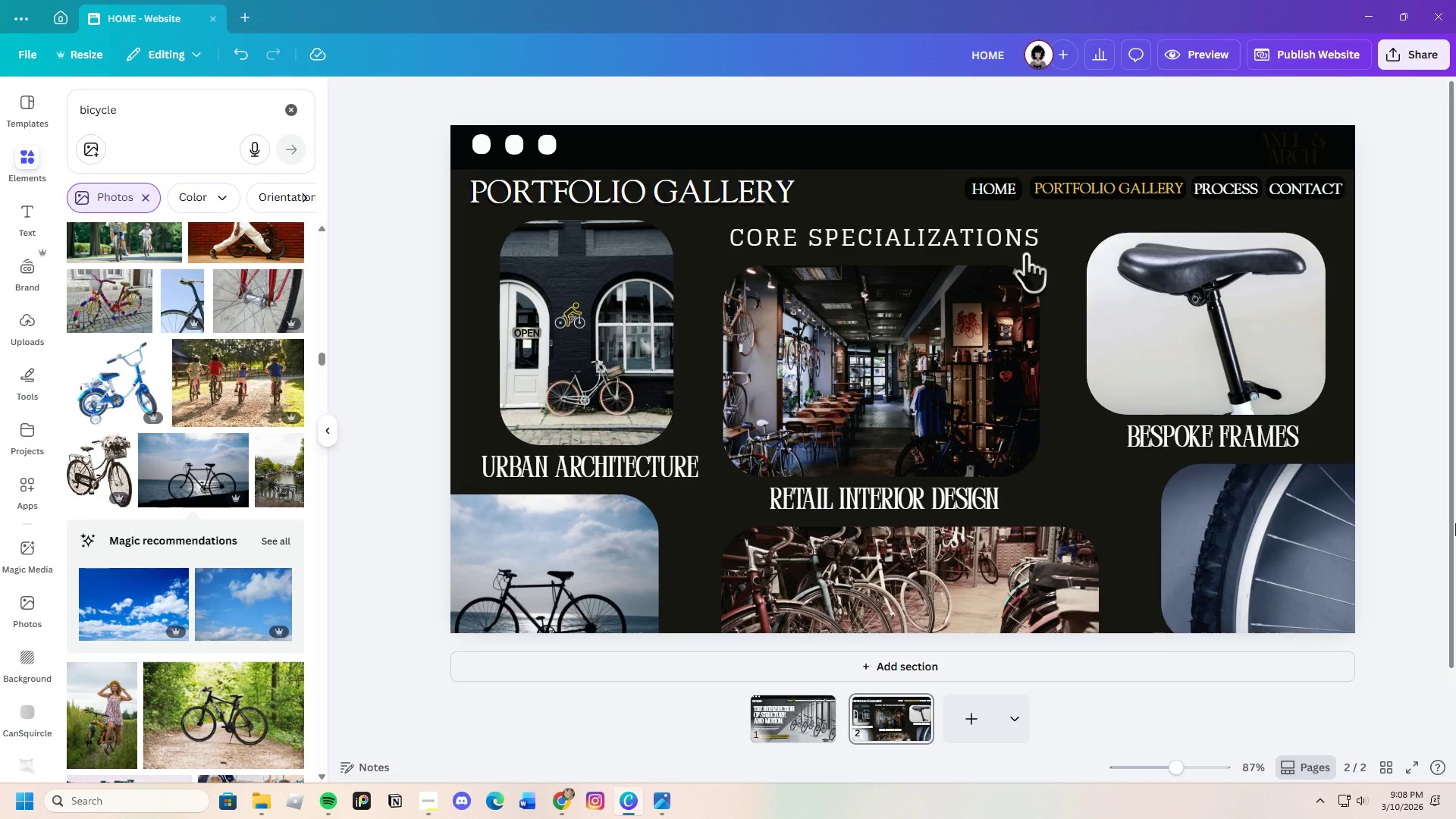 
left_click([34, 367])
 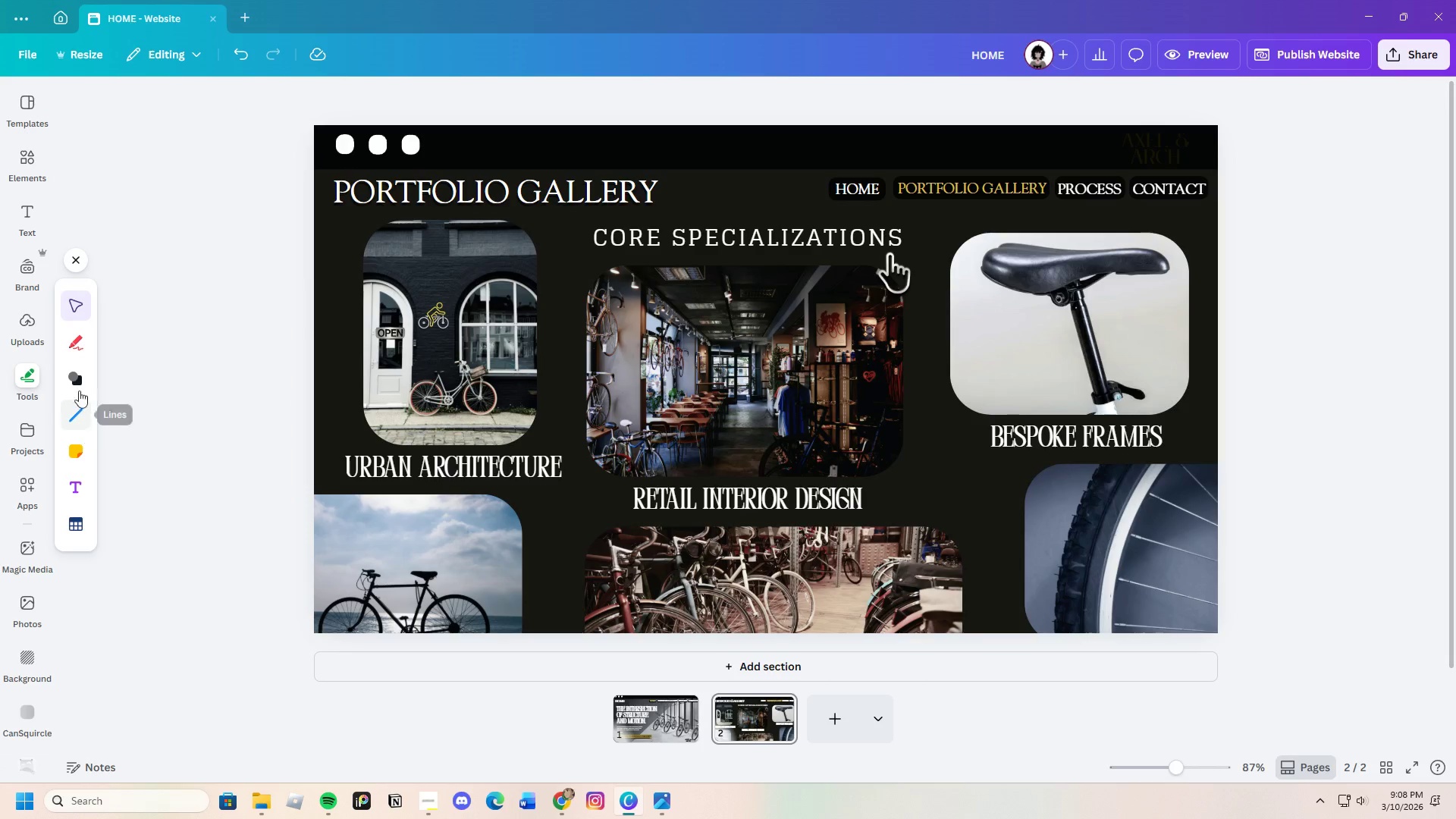 
left_click([77, 372])
 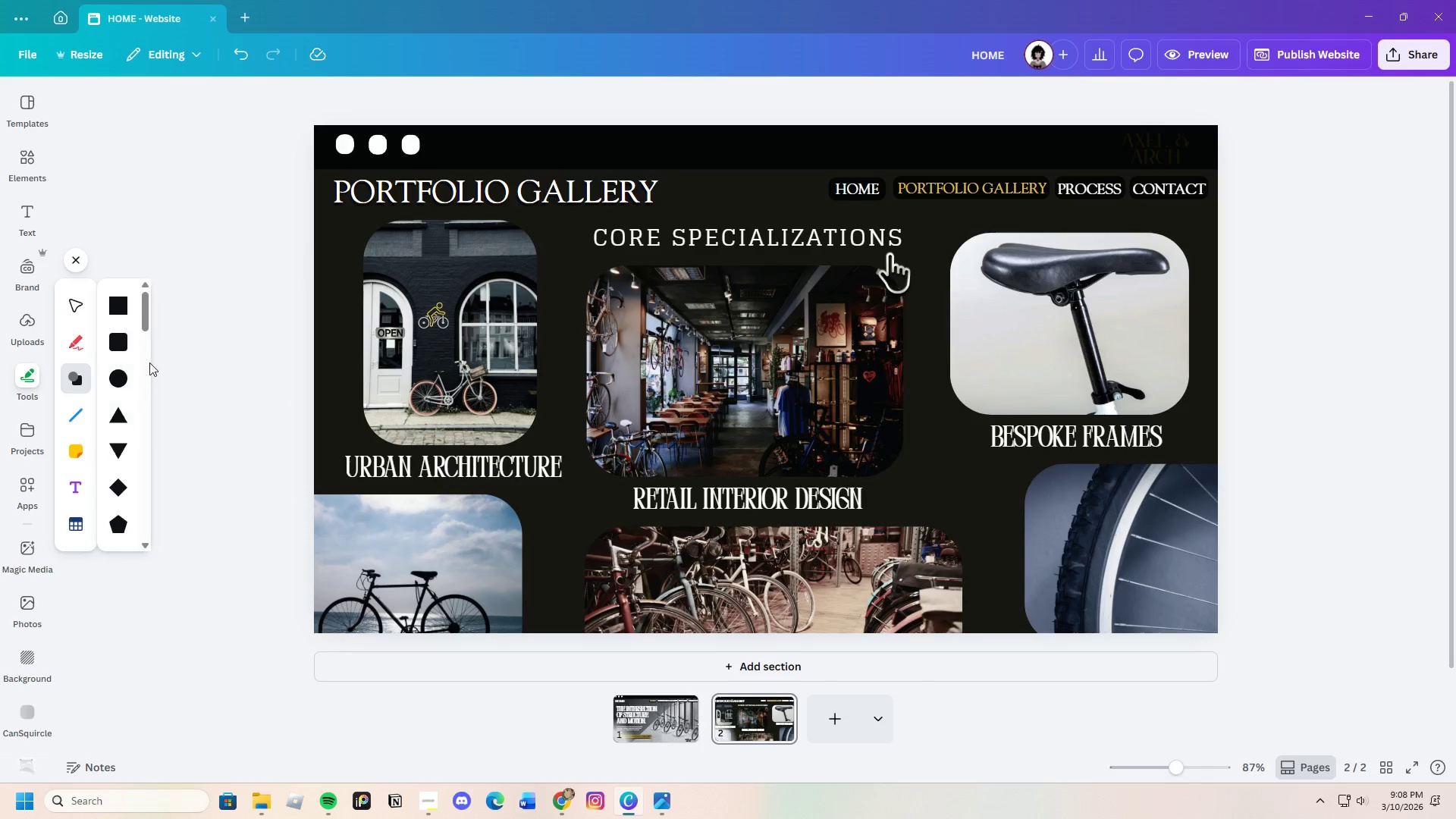 
left_click([127, 343])
 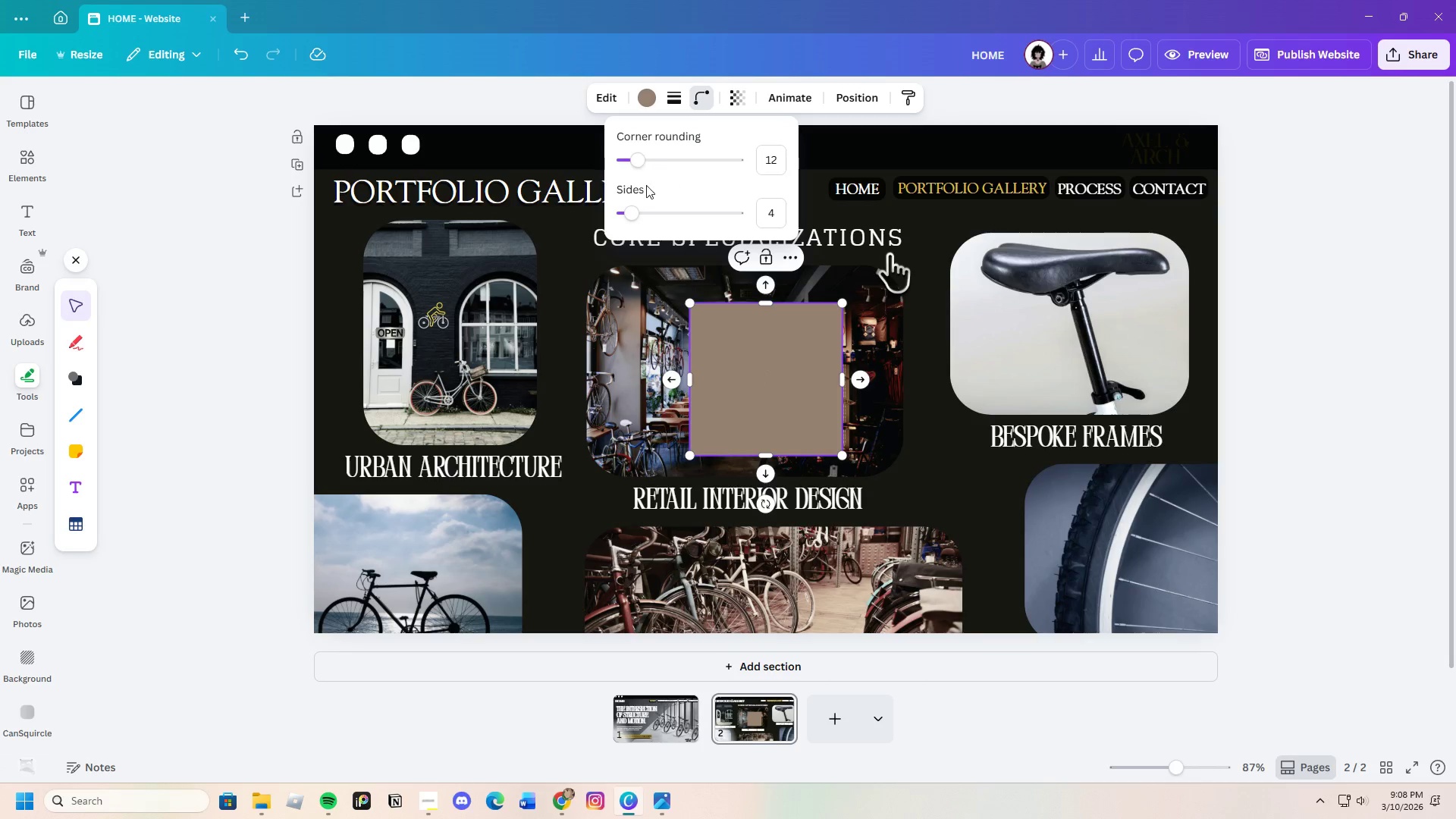 
left_click_drag(start_coordinate=[638, 161], to_coordinate=[654, 180])
 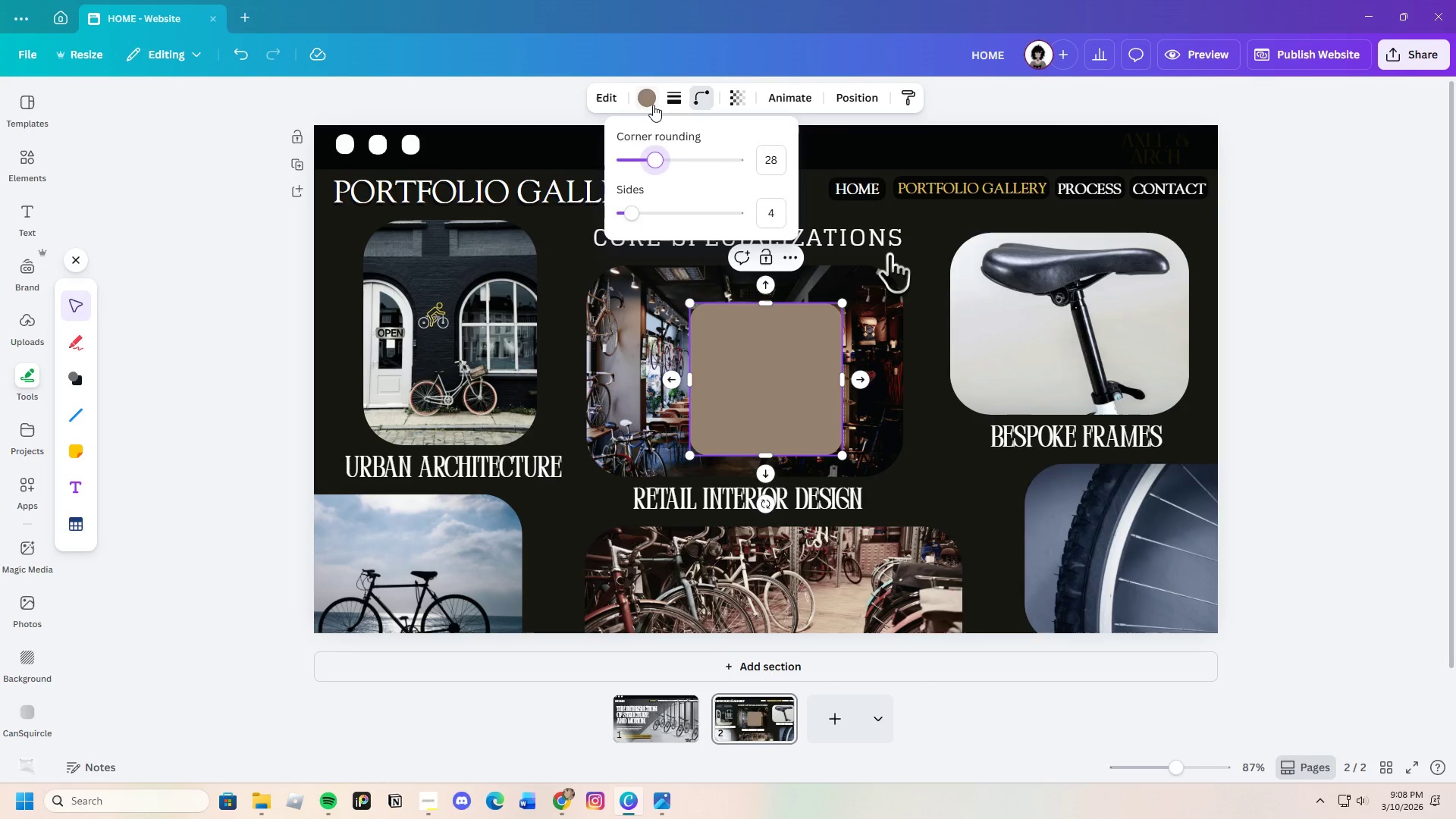 
left_click([653, 105])
 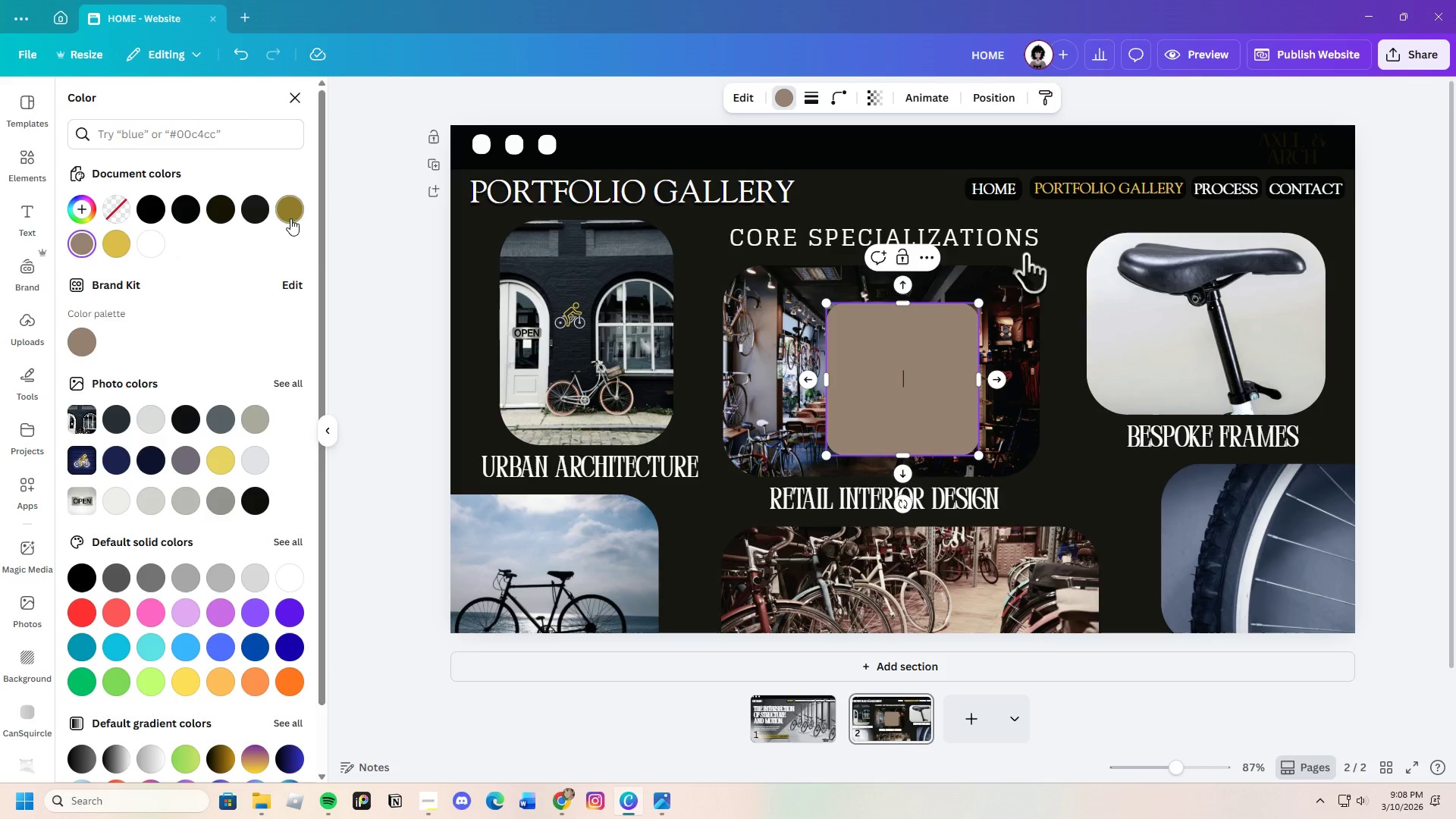 
left_click([290, 215])
 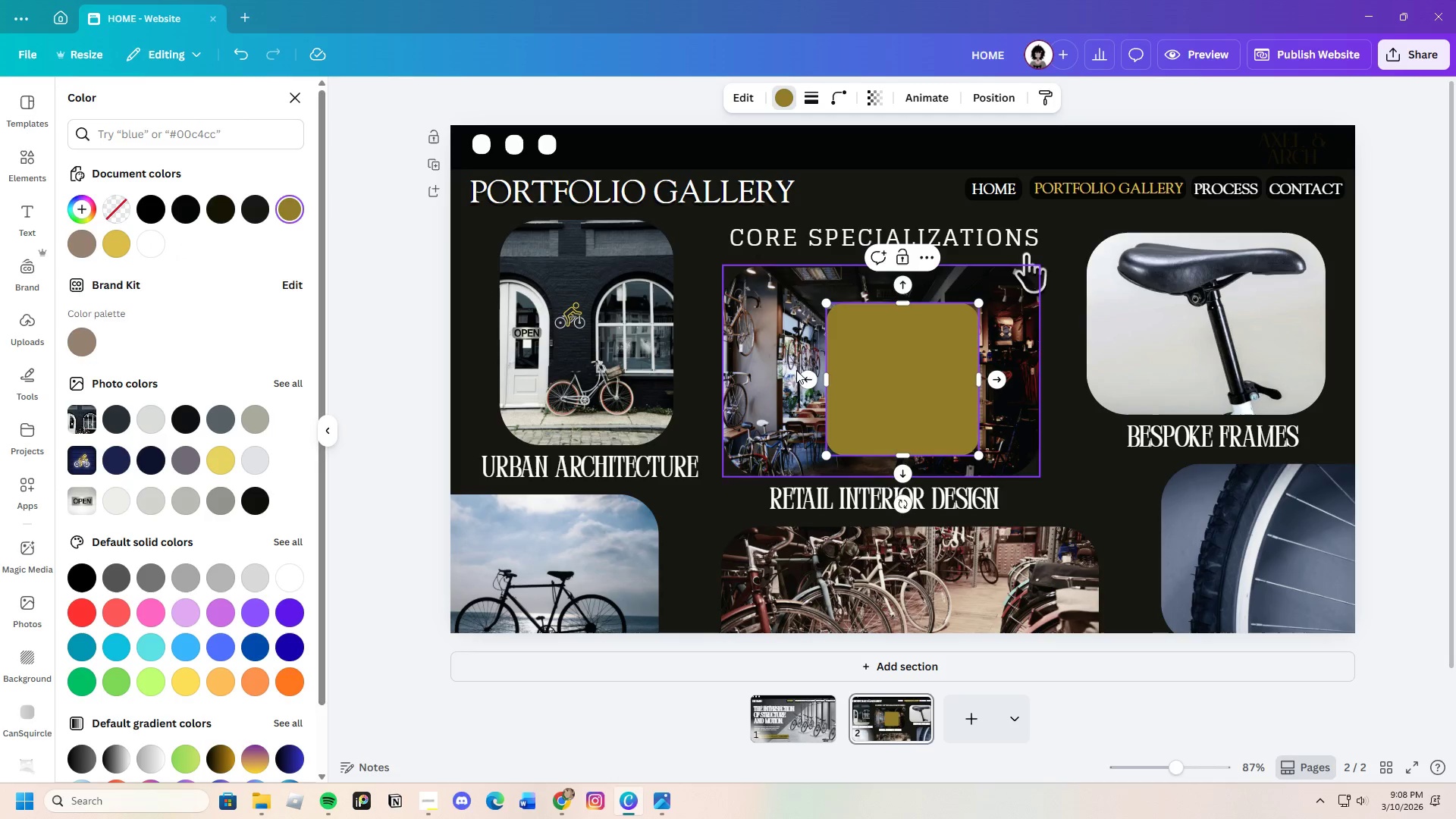 
right_click([882, 372])
 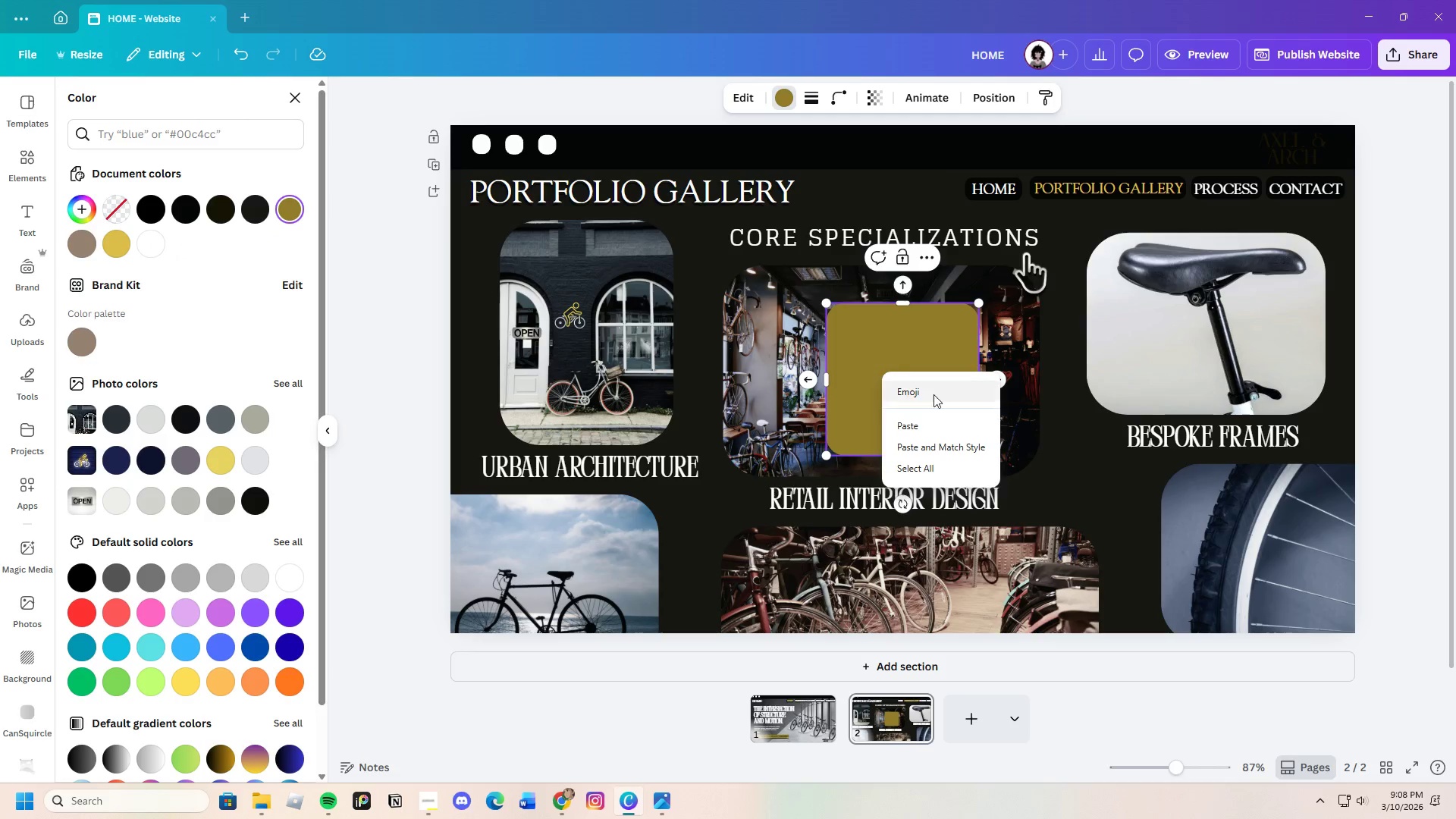 
left_click([886, 328])
 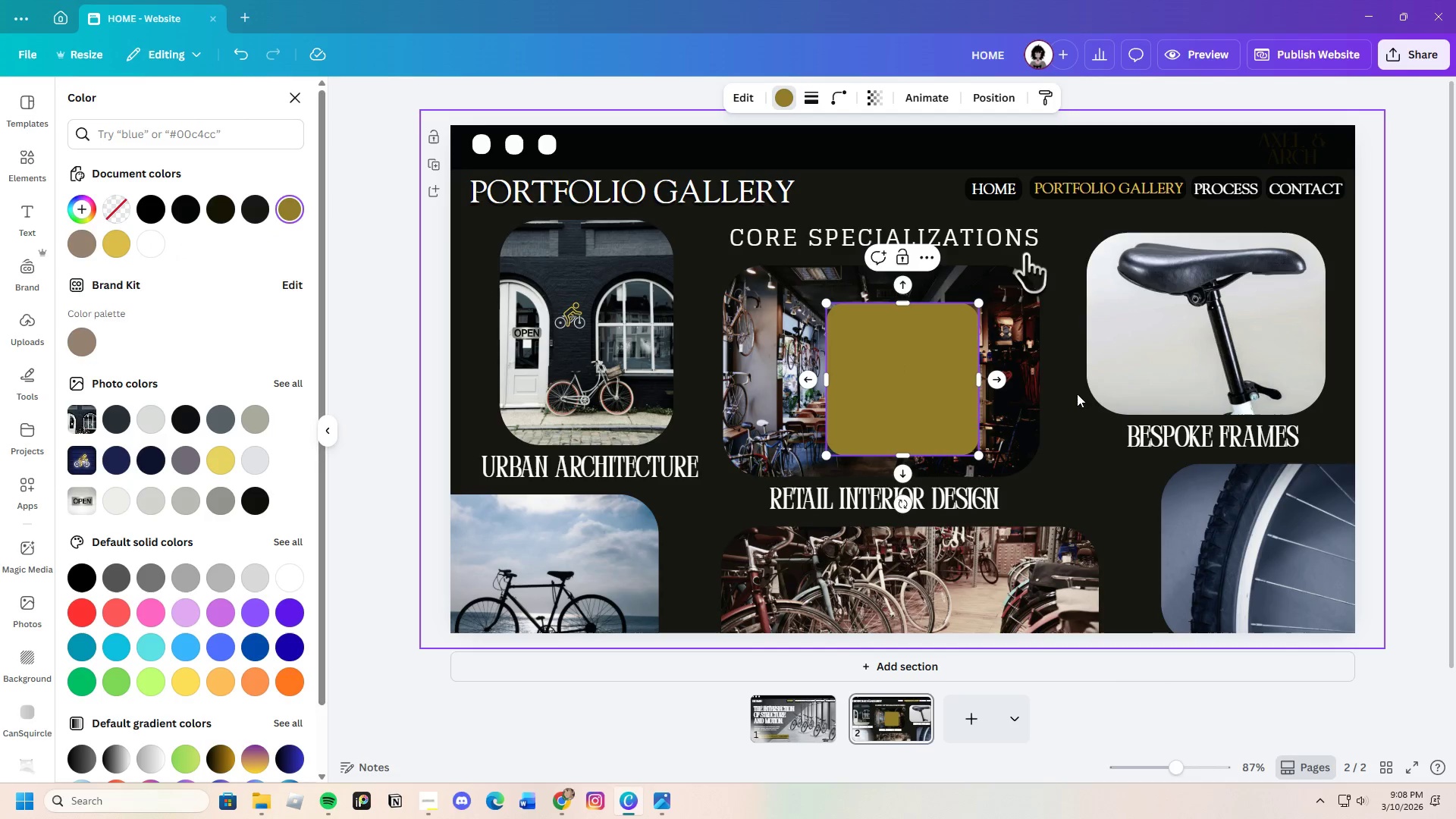 
left_click([1077, 405])
 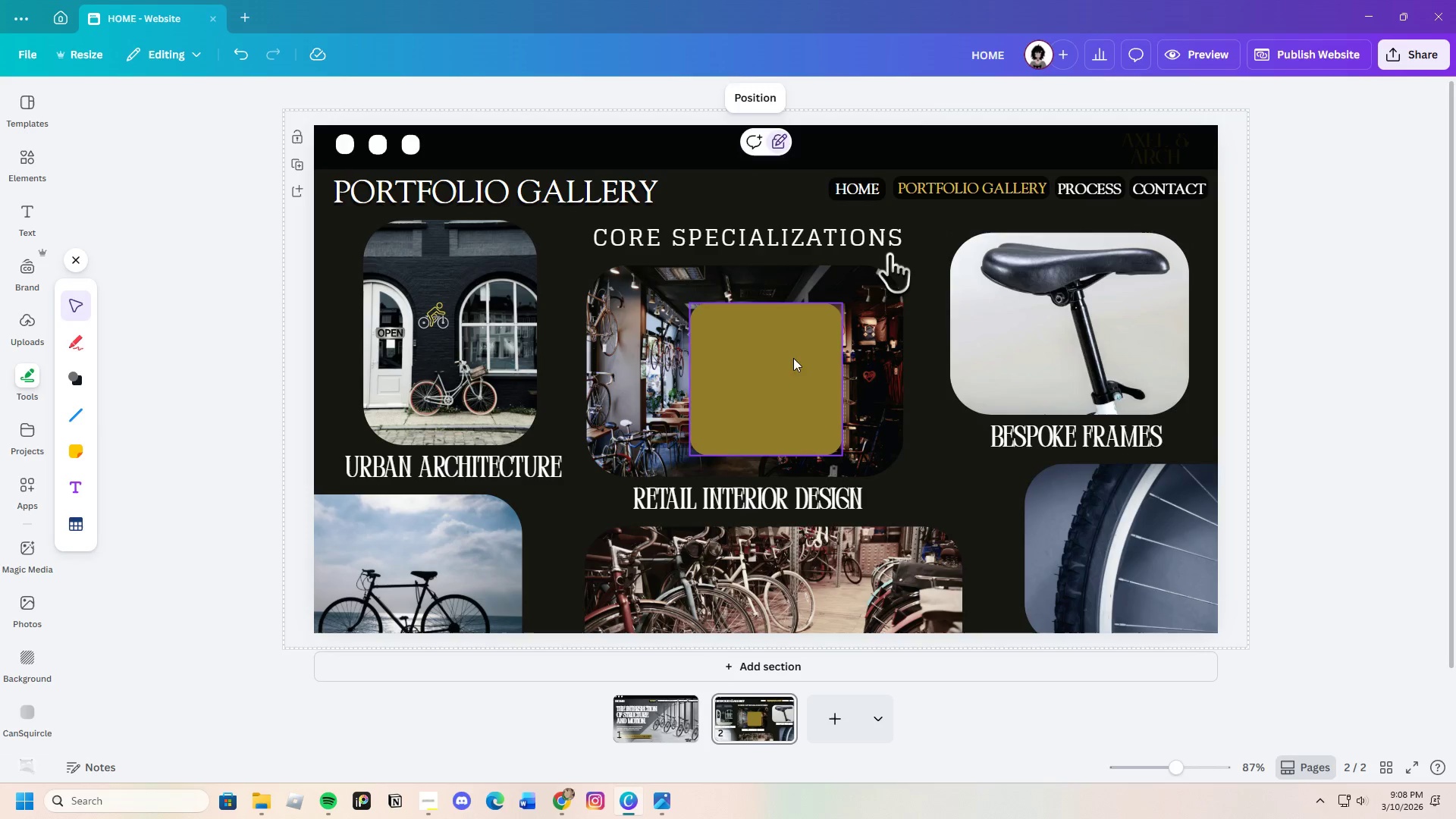 
left_click([775, 365])
 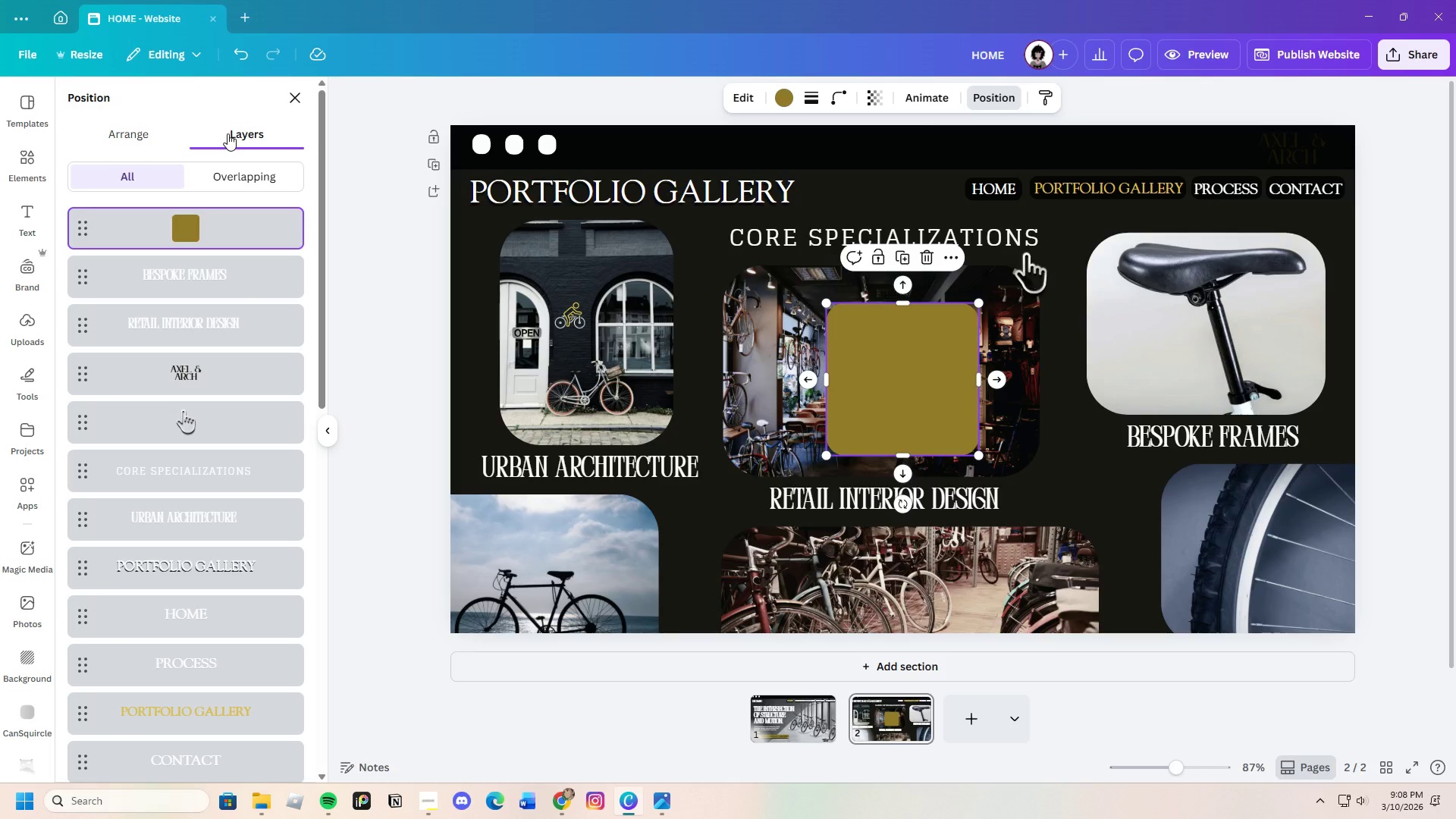 
left_click_drag(start_coordinate=[257, 224], to_coordinate=[267, 595])
 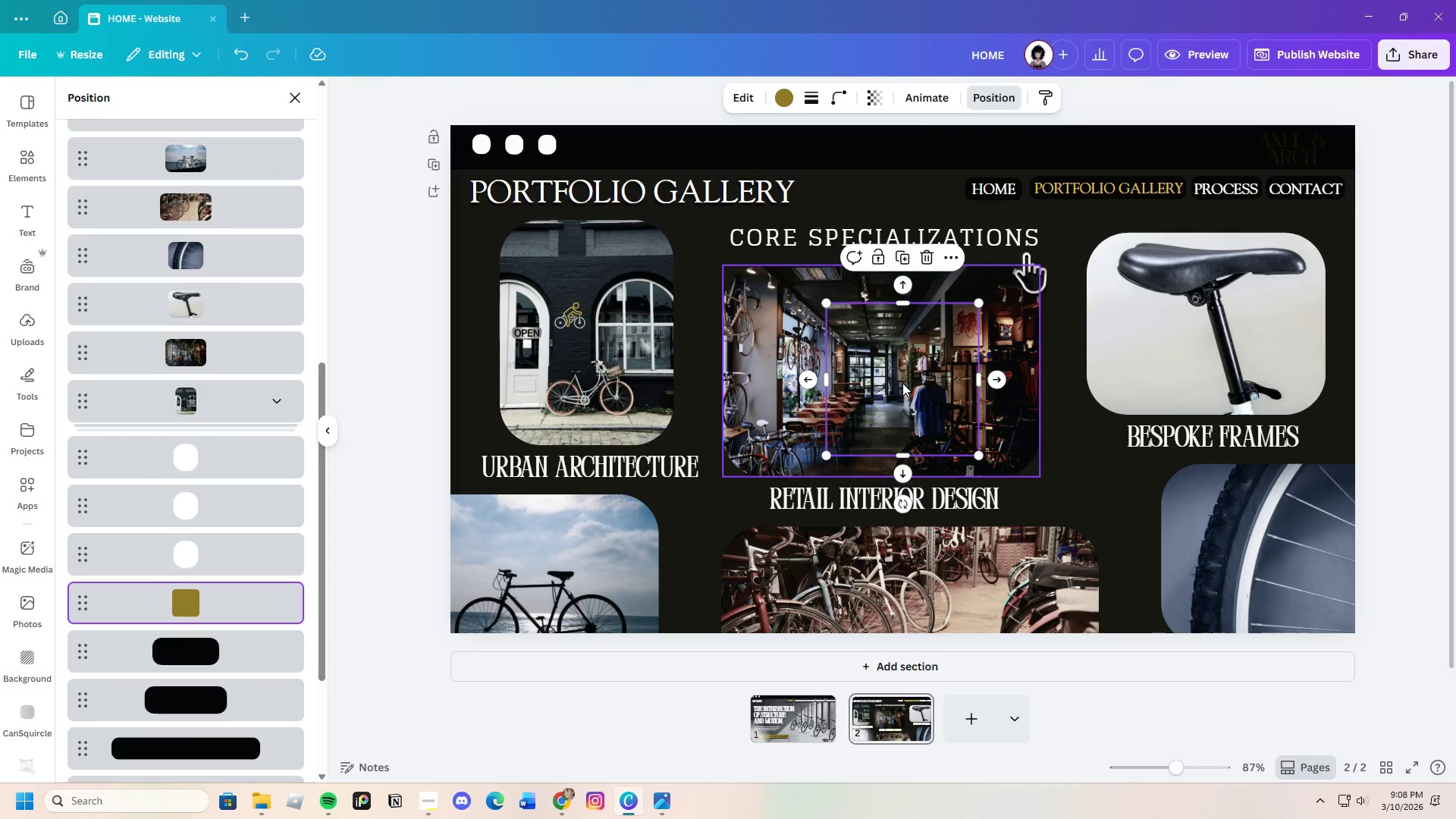 
left_click_drag(start_coordinate=[902, 383], to_coordinate=[786, 381])
 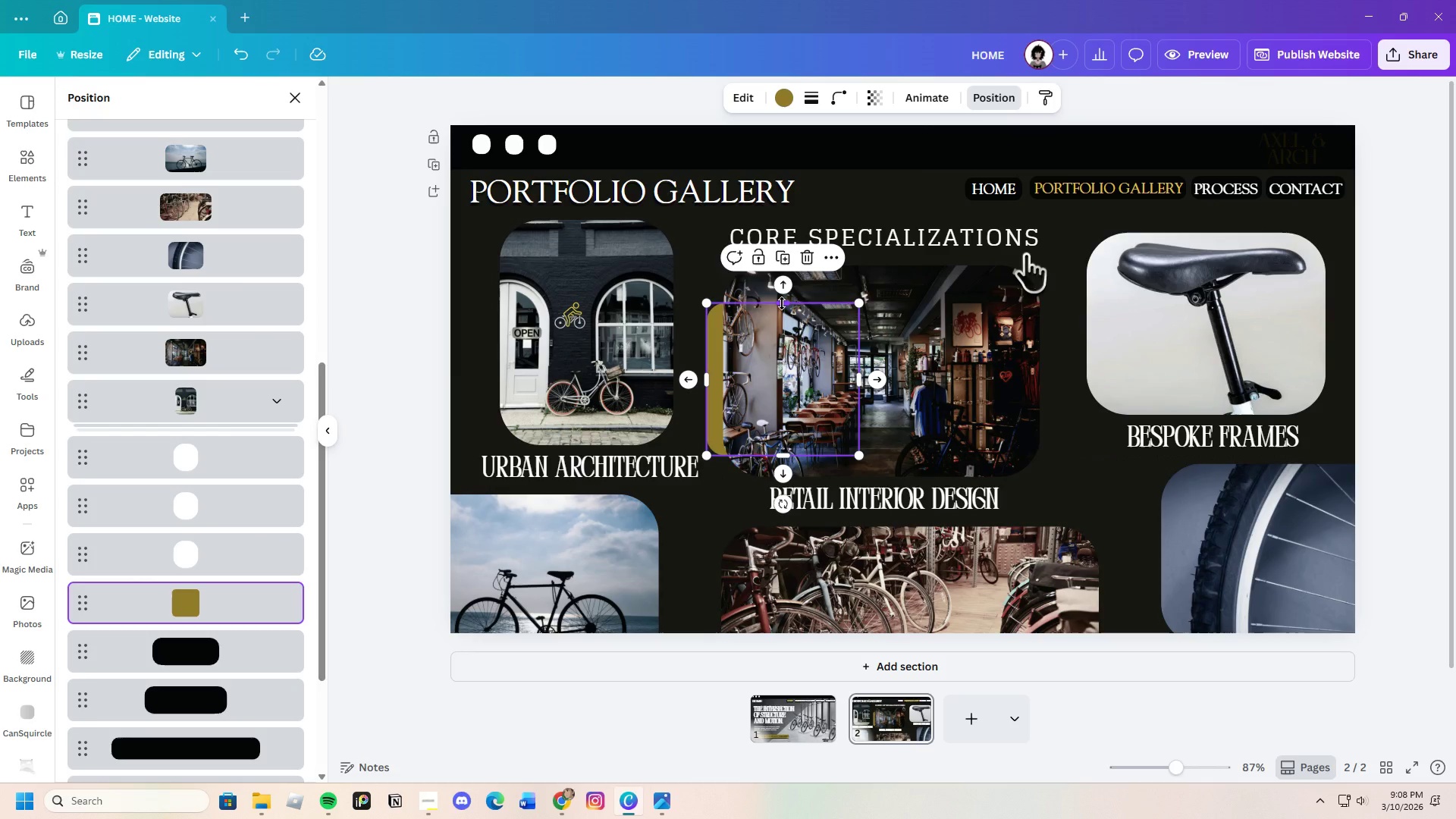 
left_click_drag(start_coordinate=[782, 303], to_coordinate=[784, 288])
 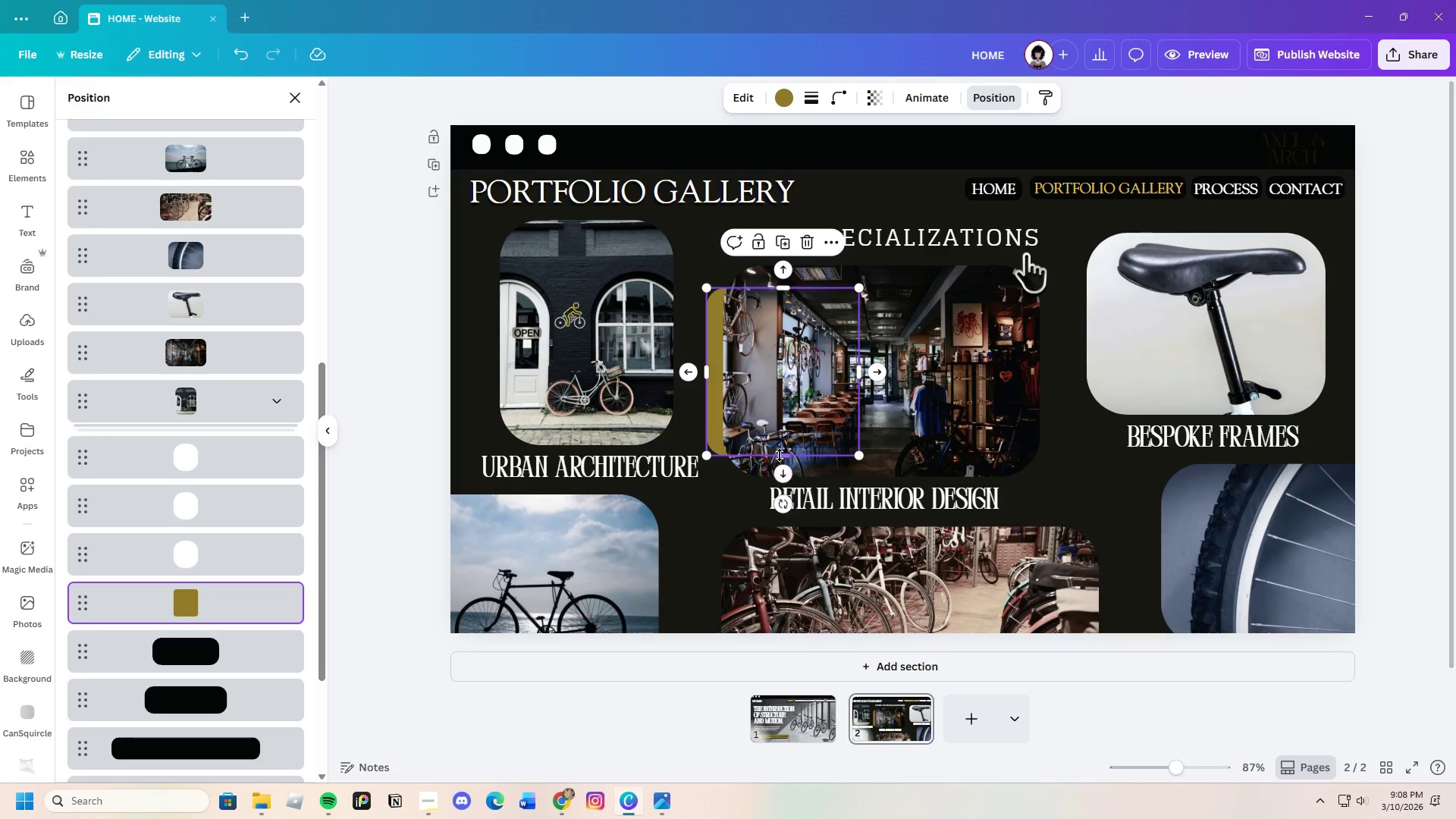 
left_click_drag(start_coordinate=[781, 453], to_coordinate=[789, 470])
 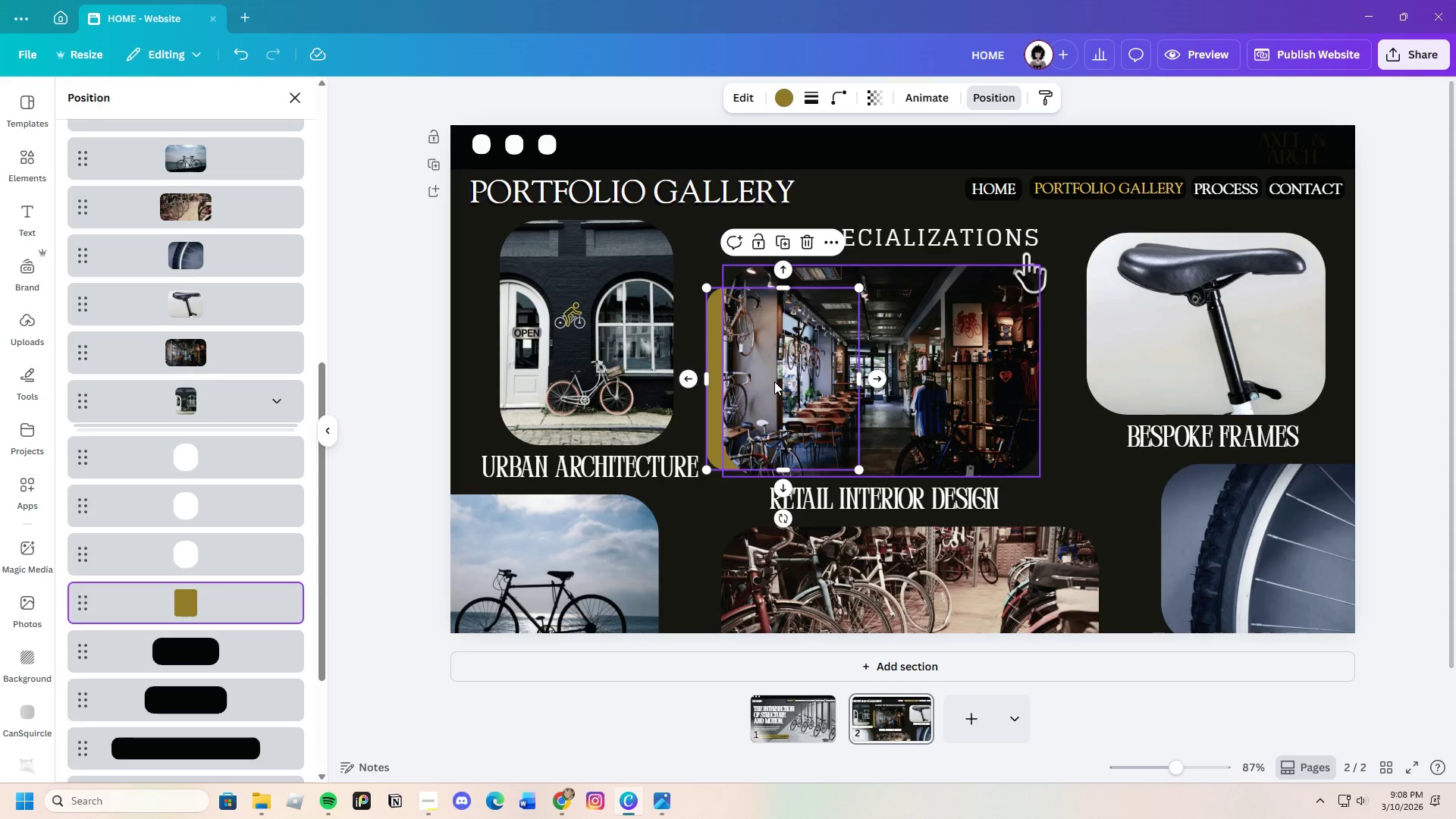 
left_click_drag(start_coordinate=[775, 381], to_coordinate=[782, 382])
 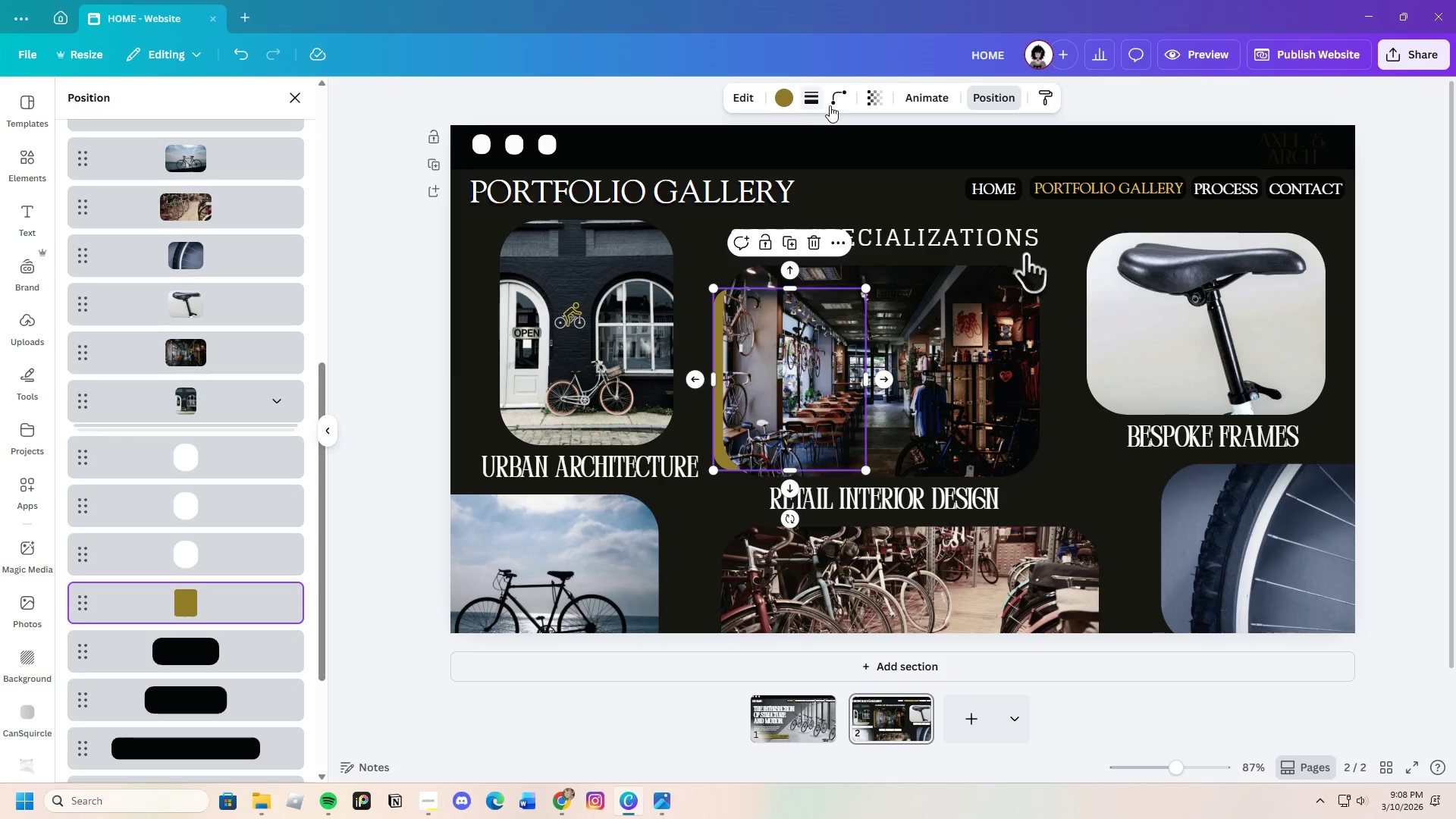 
left_click([832, 105])
 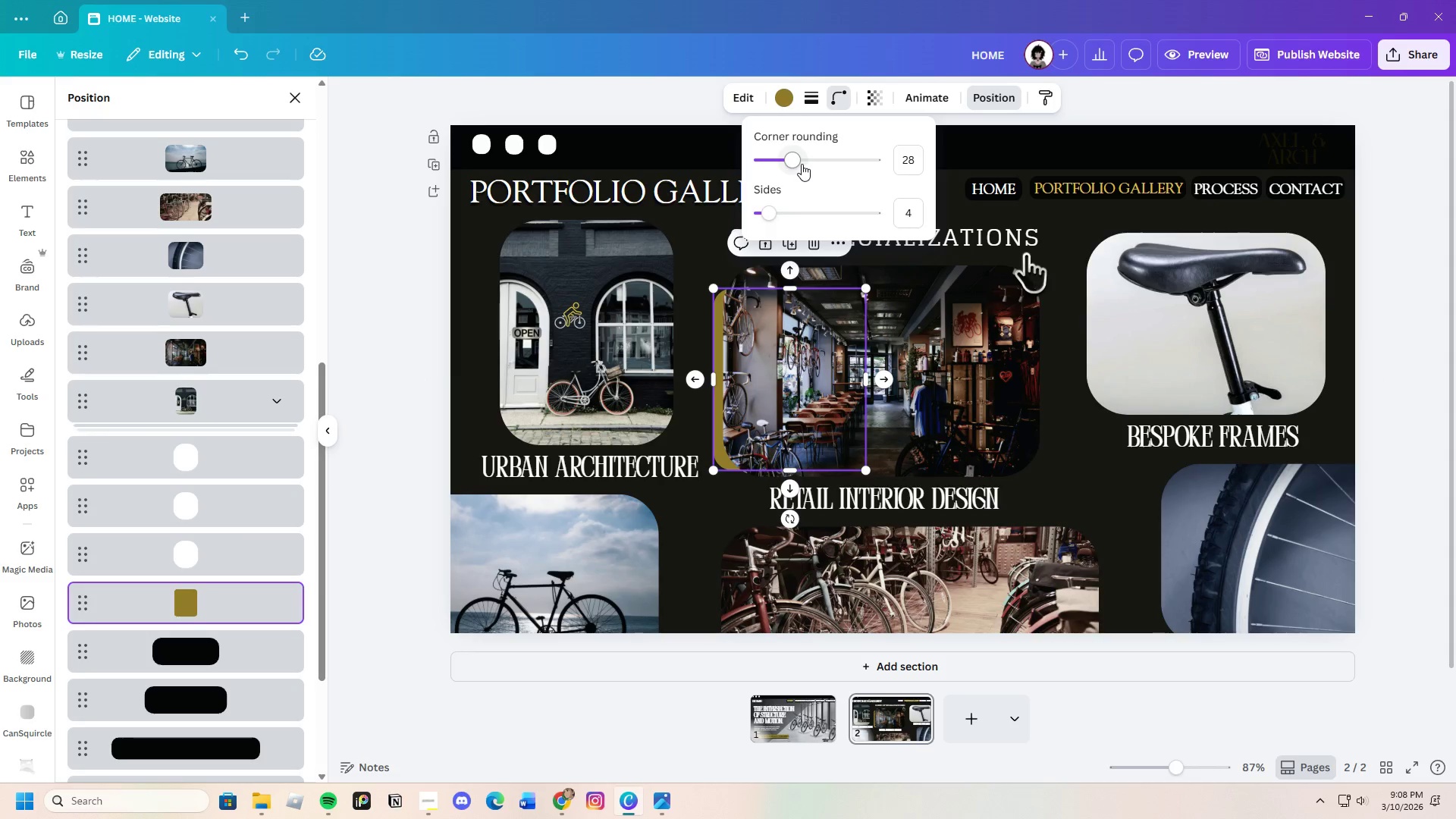 
left_click_drag(start_coordinate=[802, 164], to_coordinate=[831, 164])
 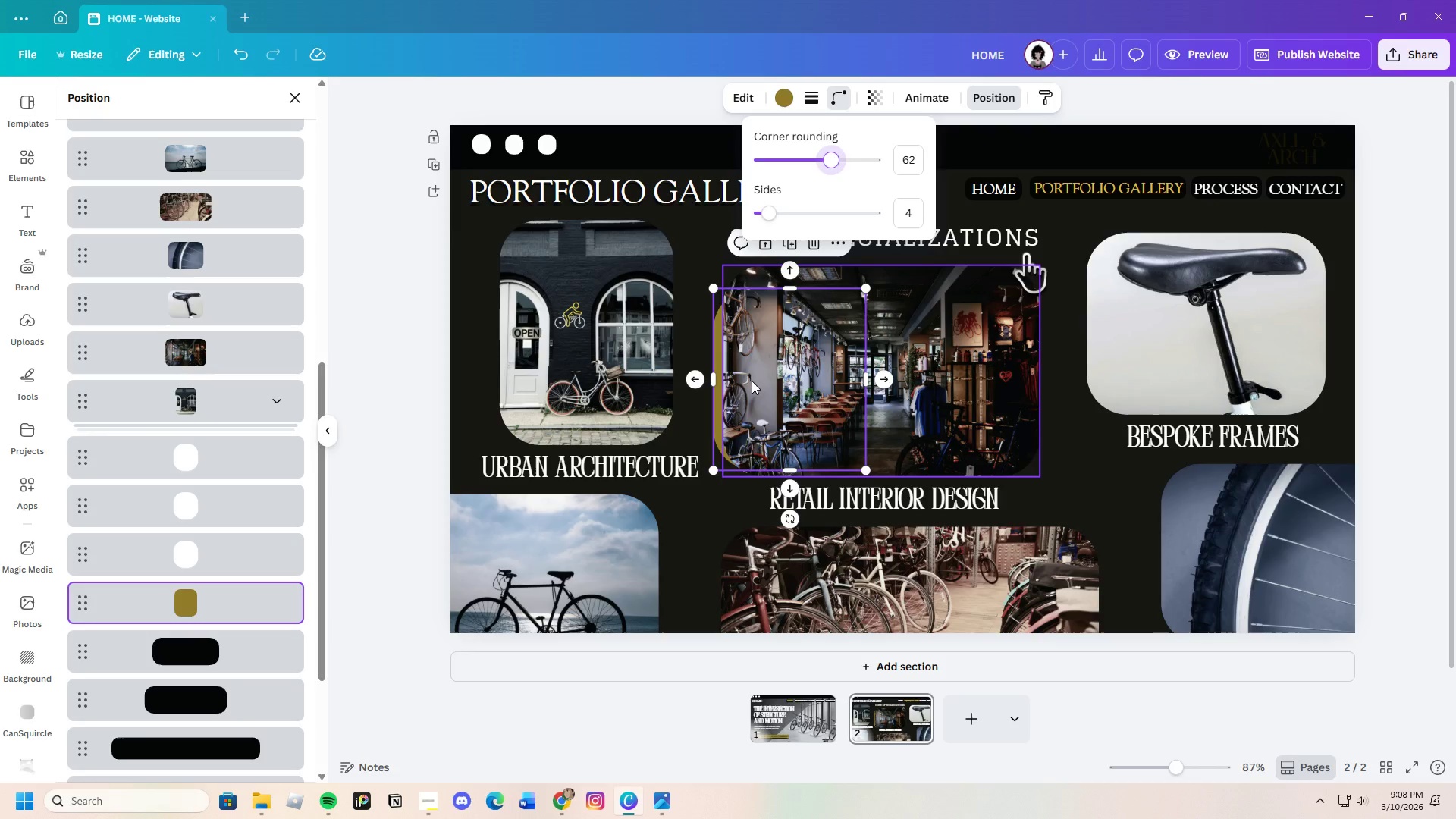 
left_click_drag(start_coordinate=[752, 381], to_coordinate=[742, 380])
 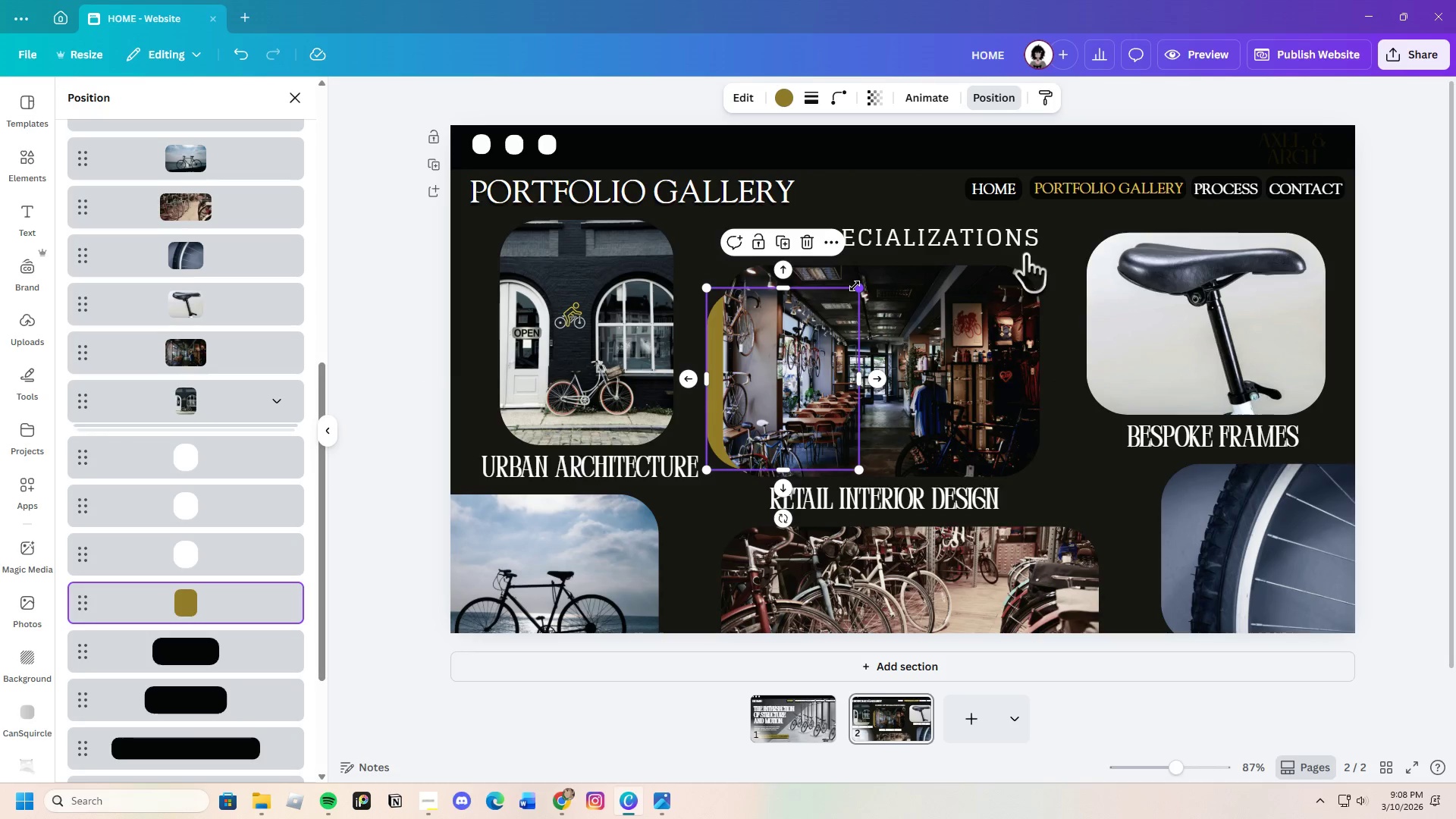 
left_click_drag(start_coordinate=[859, 287], to_coordinate=[883, 268])
 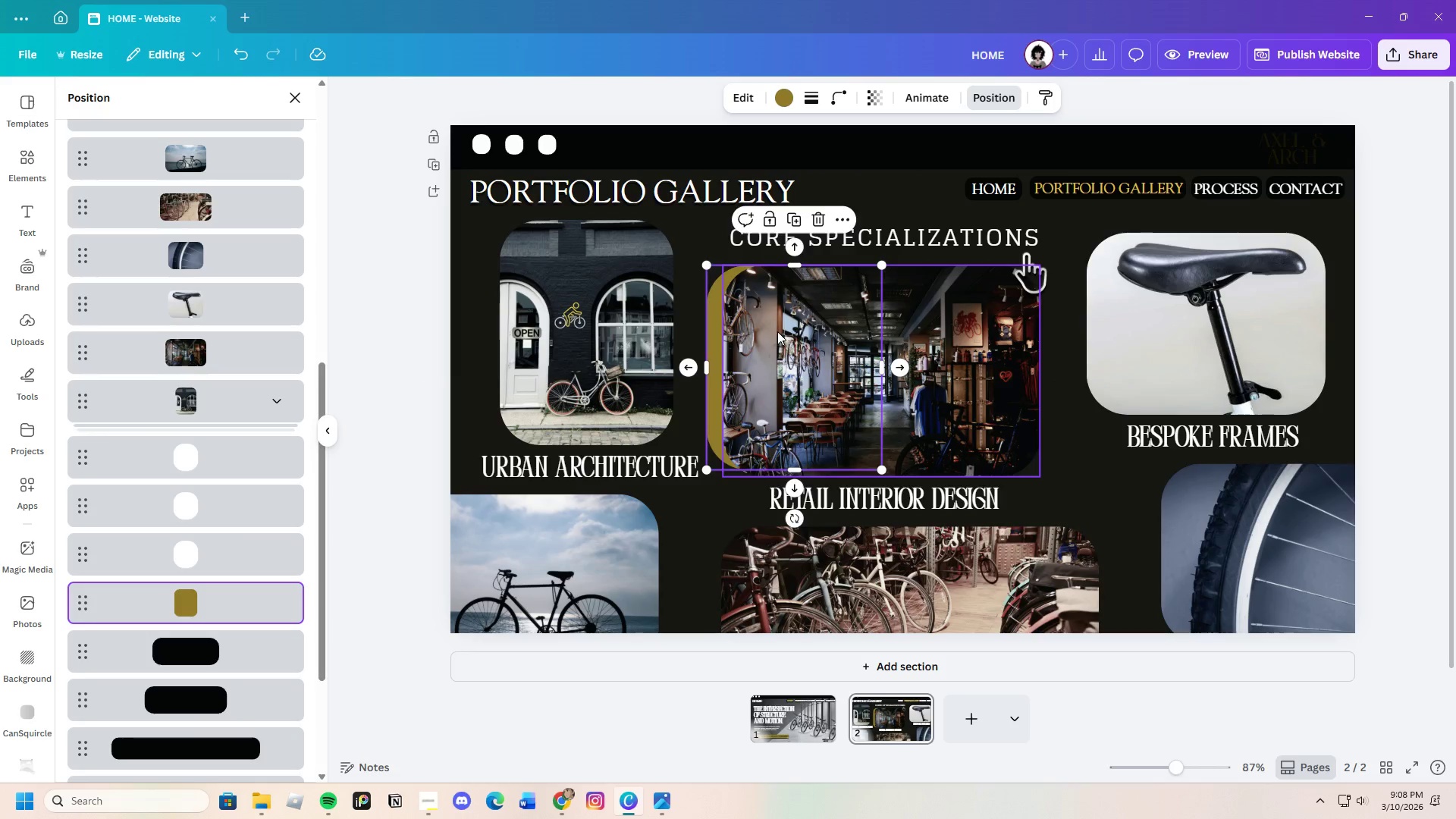 
left_click_drag(start_coordinate=[777, 331], to_coordinate=[791, 347])
 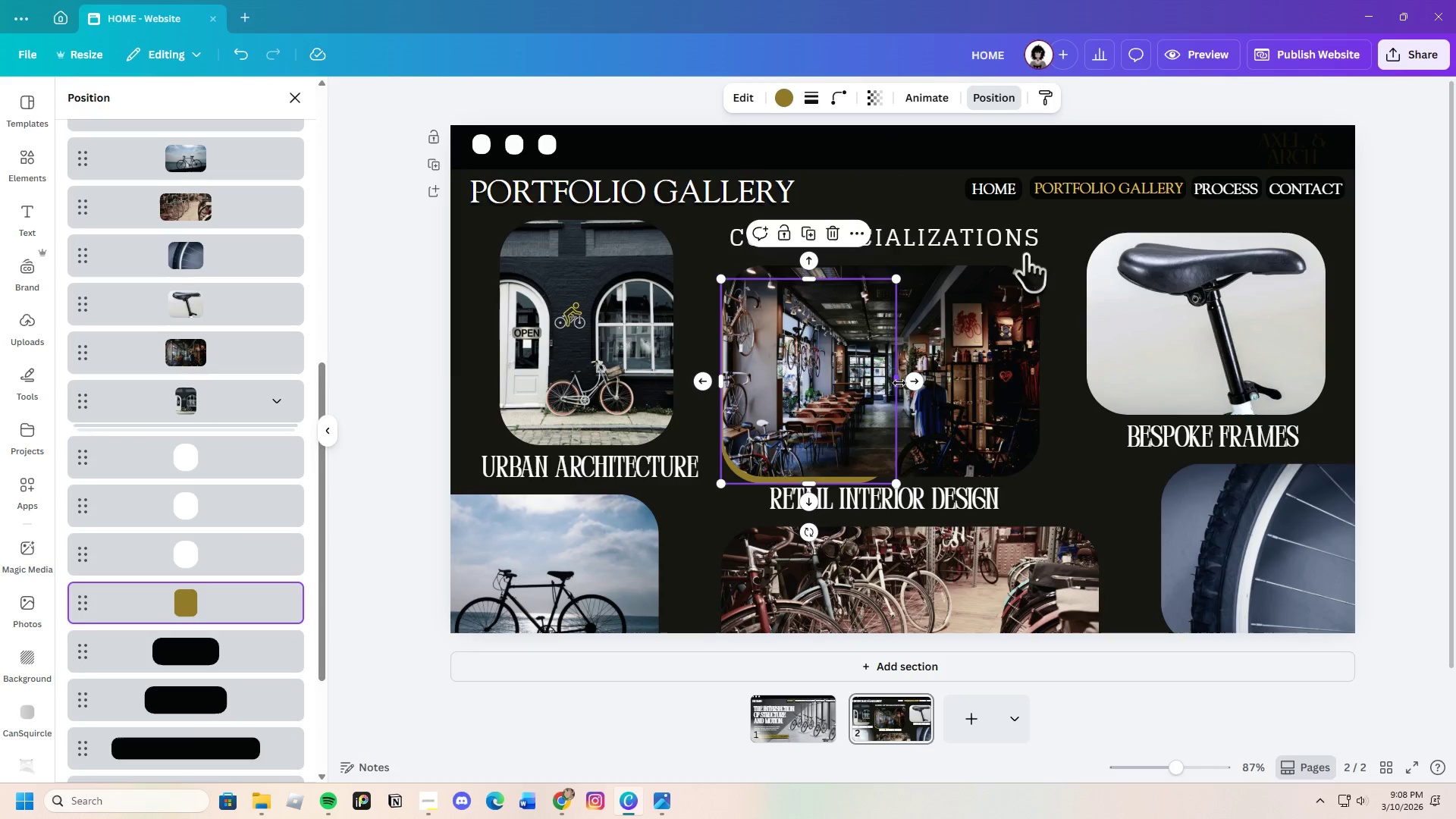 
left_click_drag(start_coordinate=[899, 382], to_coordinate=[1040, 399])
 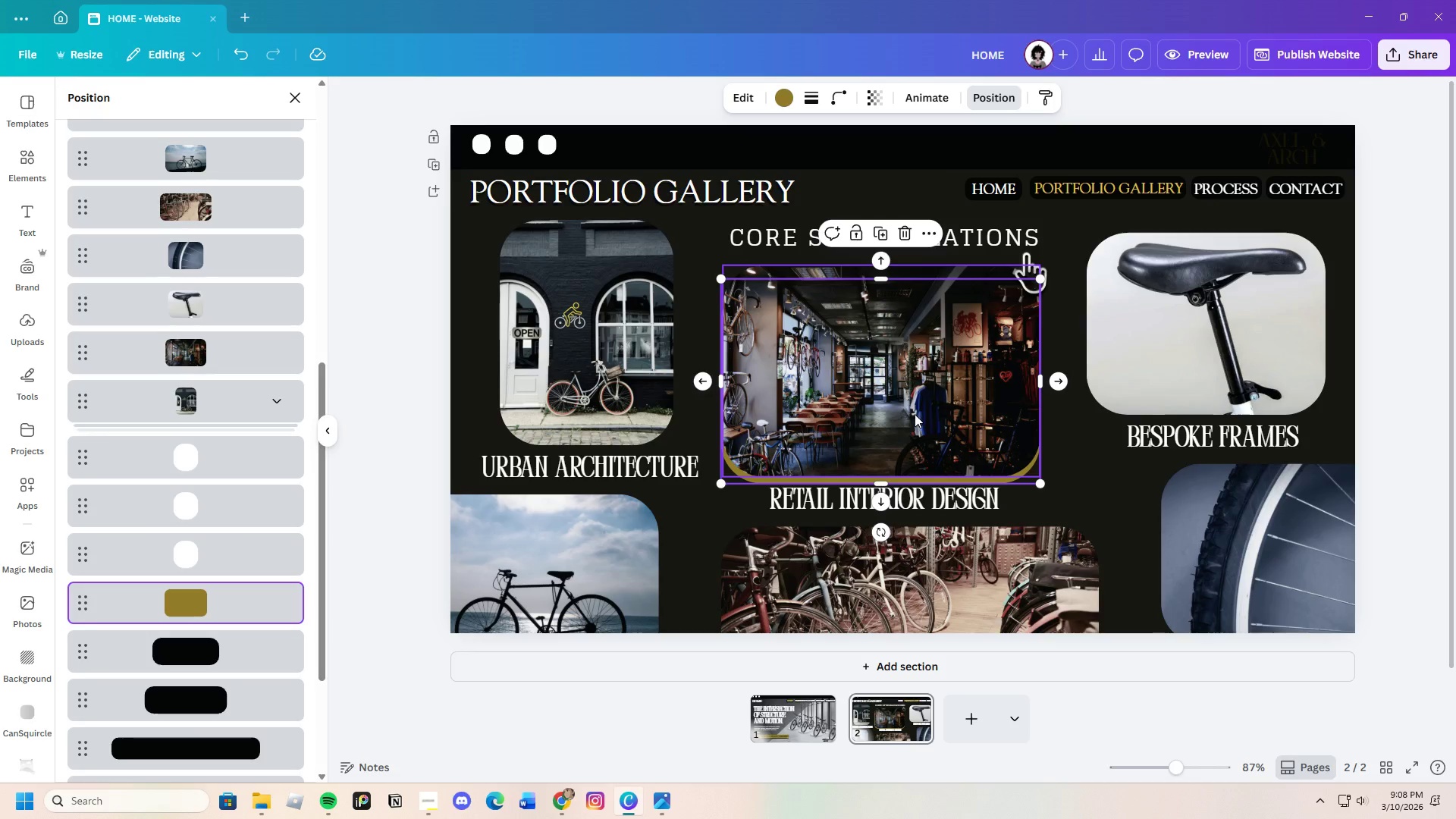 
left_click_drag(start_coordinate=[915, 413], to_coordinate=[918, 390])
 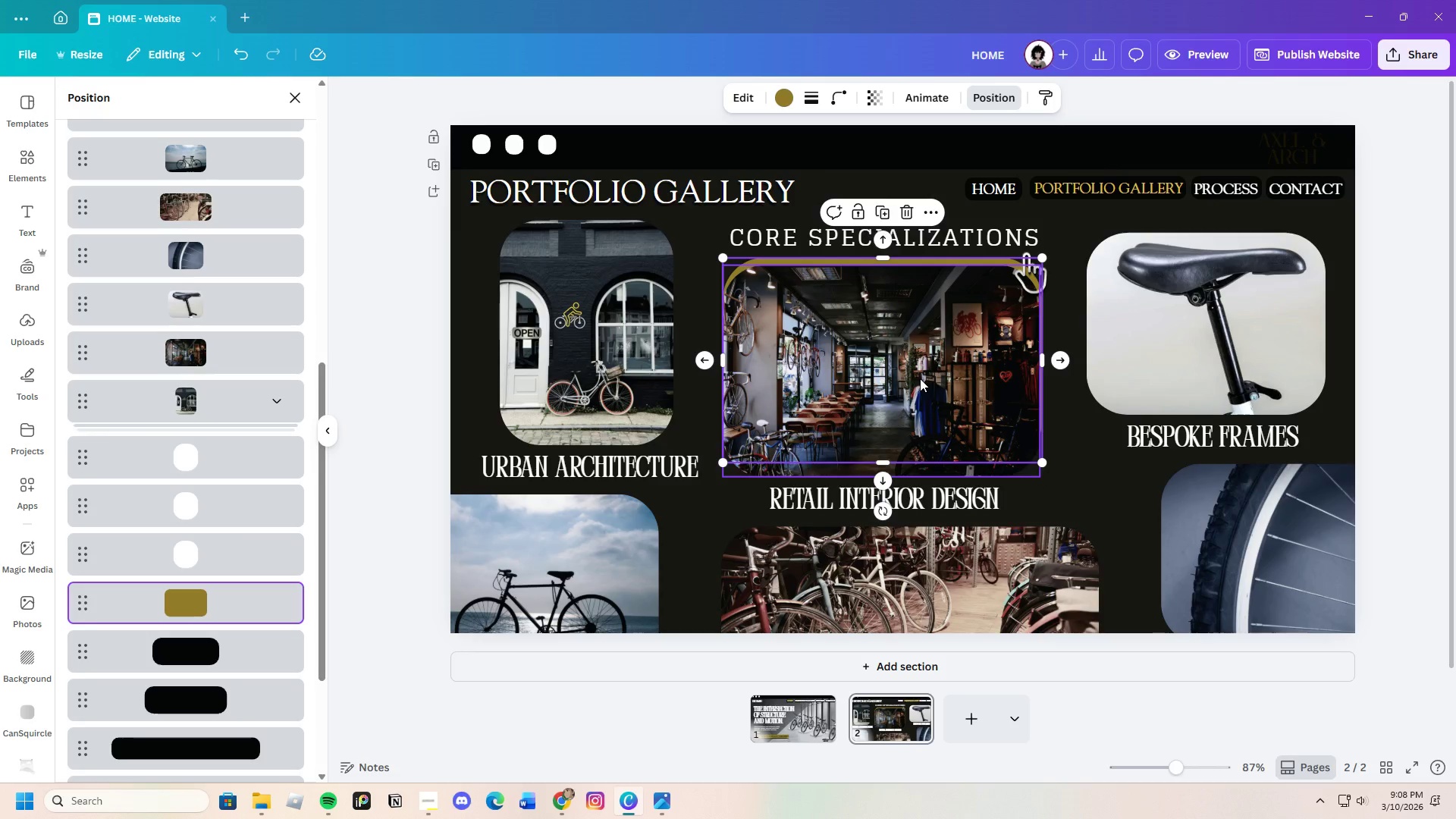 
key(Control+C)
 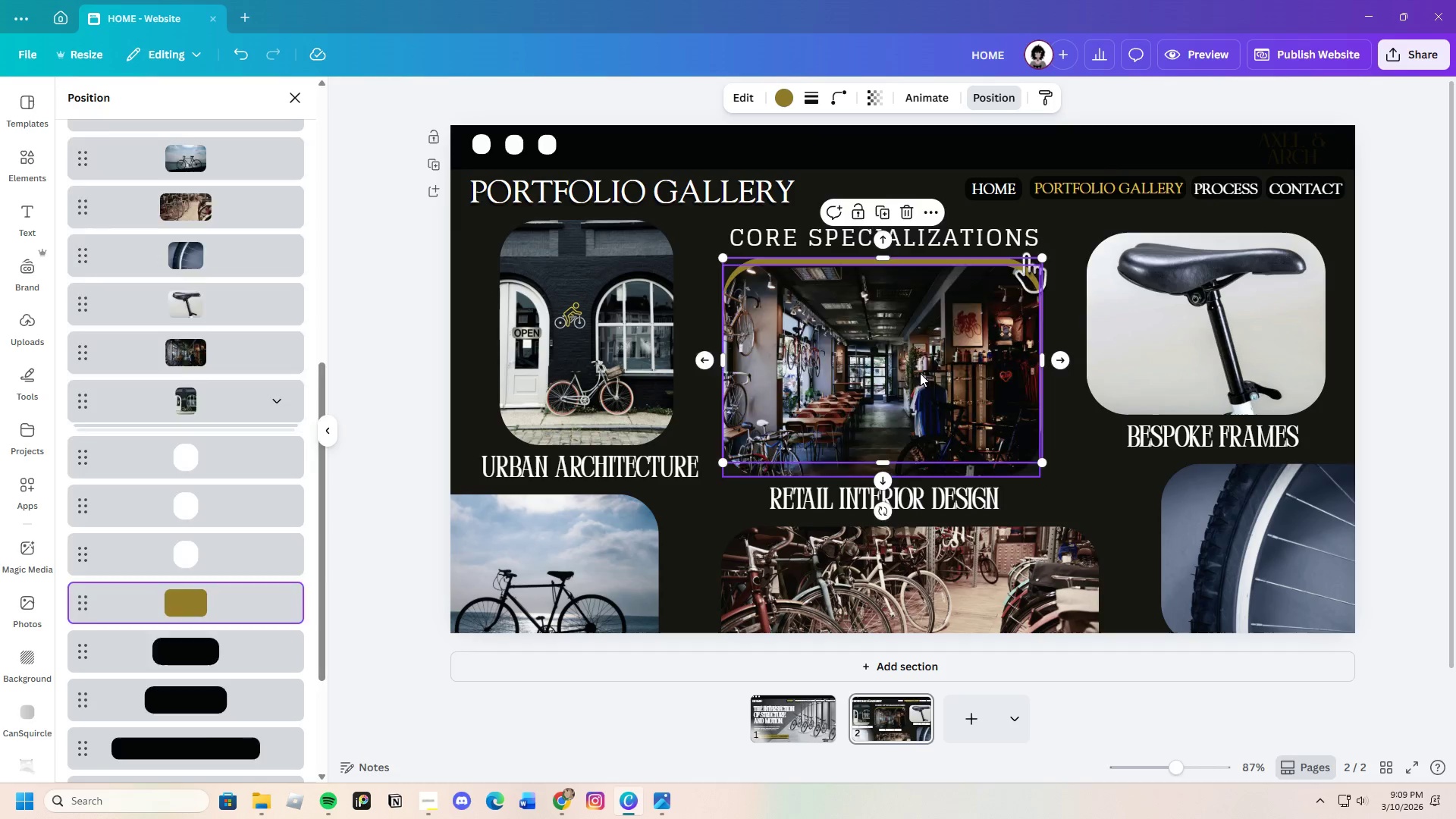 
key(Control+V)
 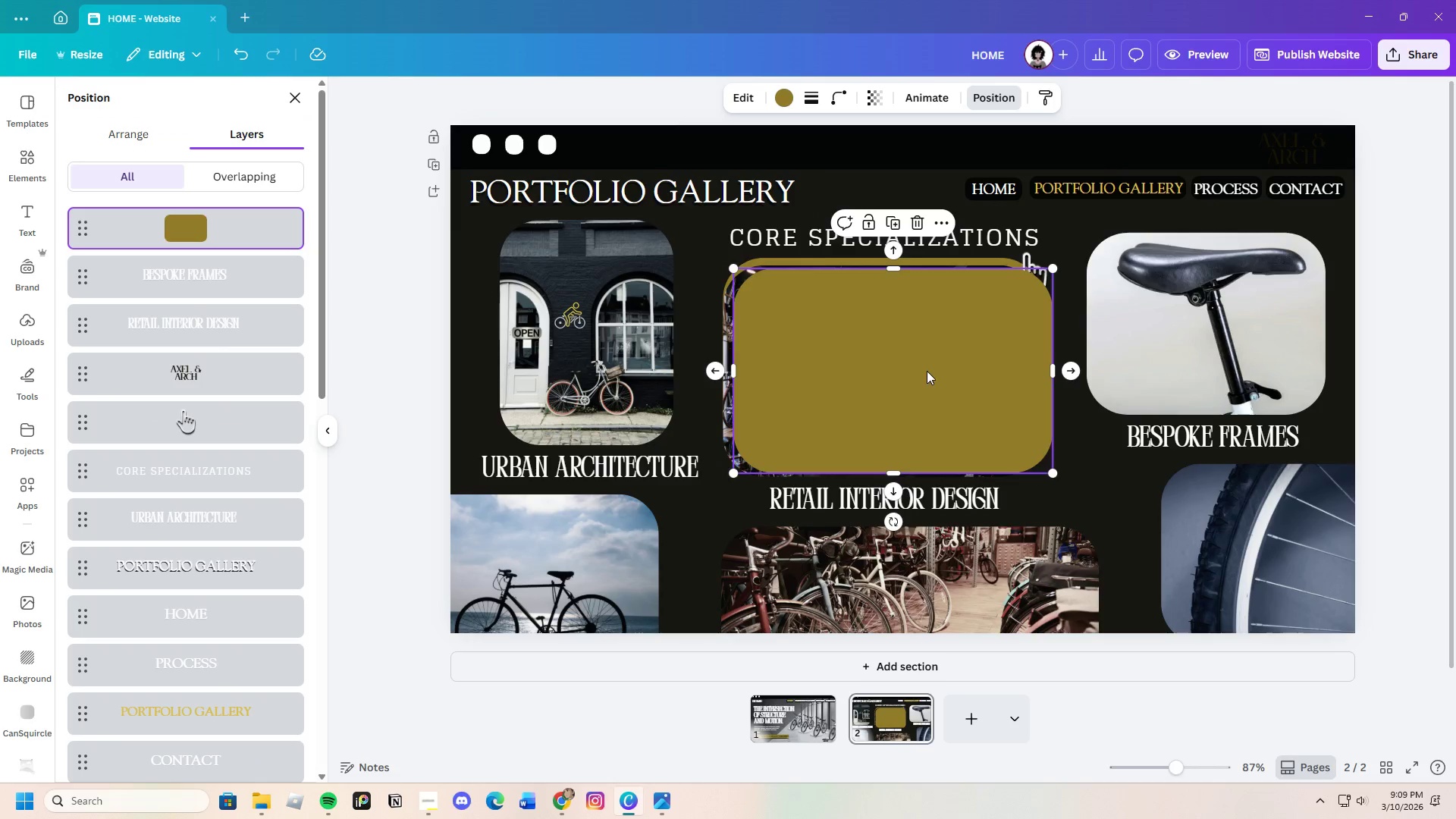 
left_click_drag(start_coordinate=[927, 371], to_coordinate=[741, 344])
 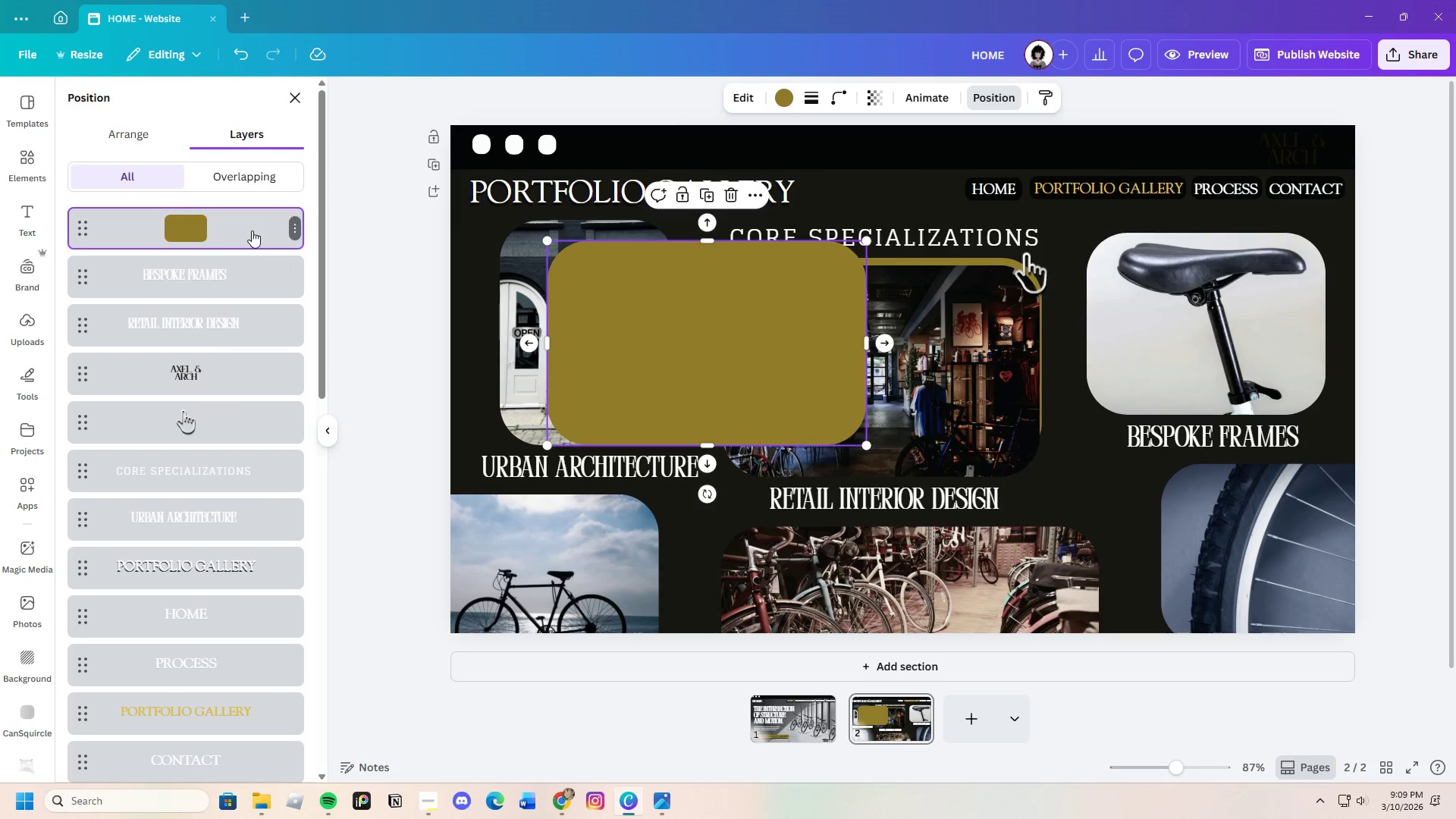 
left_click_drag(start_coordinate=[252, 229], to_coordinate=[241, 389])
 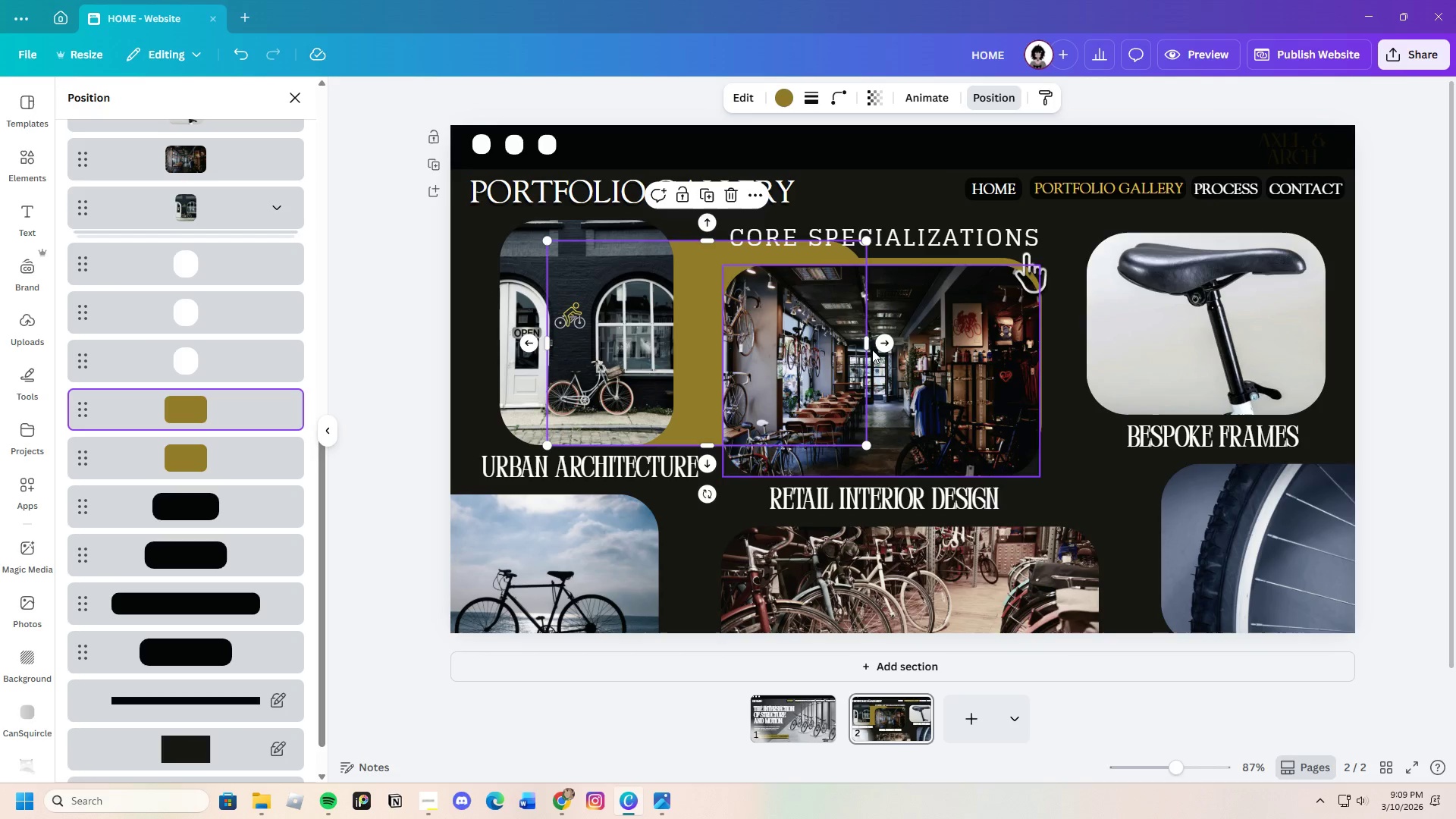 
left_click_drag(start_coordinate=[867, 345], to_coordinate=[702, 359])
 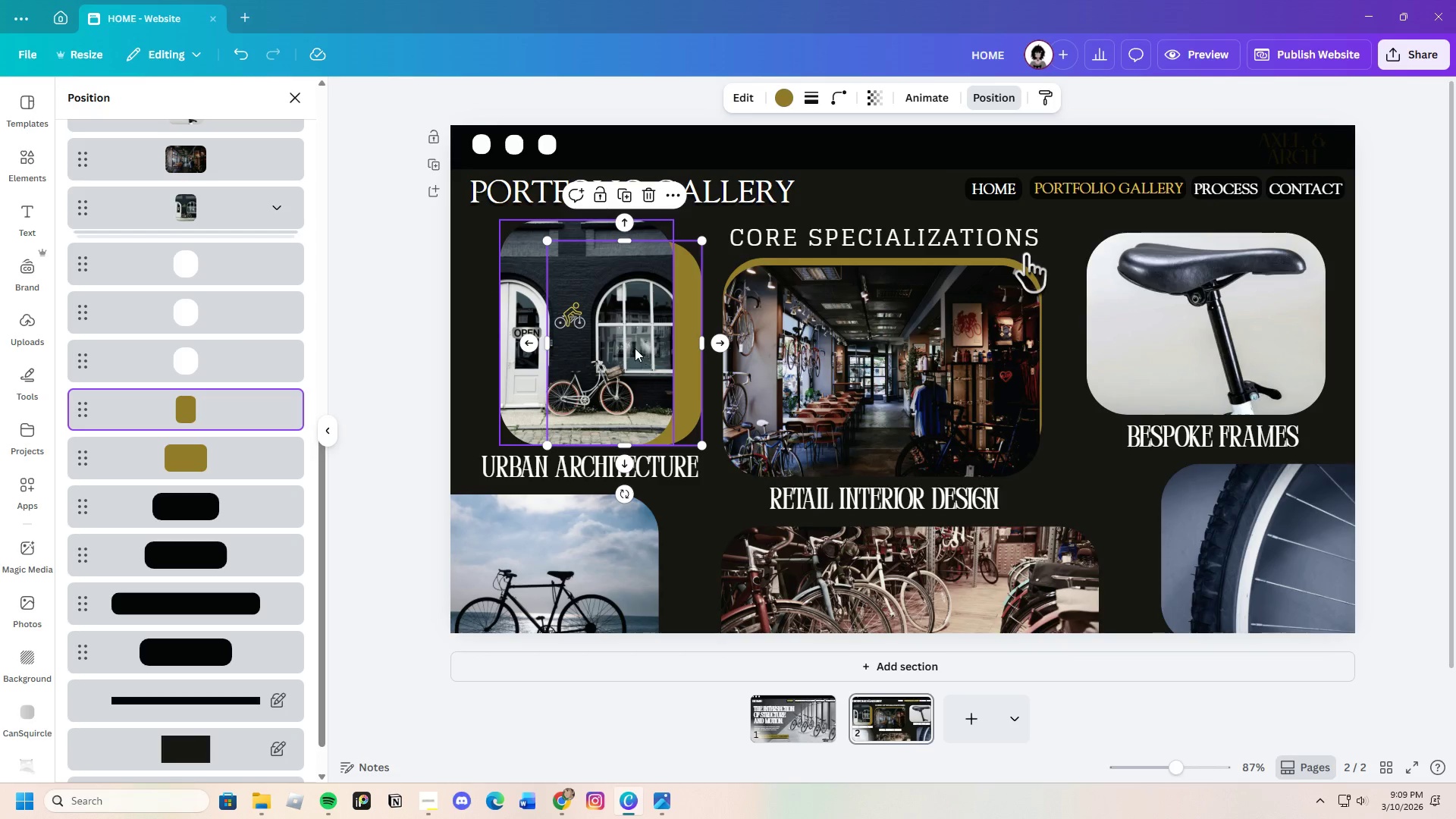 
left_click_drag(start_coordinate=[635, 348], to_coordinate=[592, 323])
 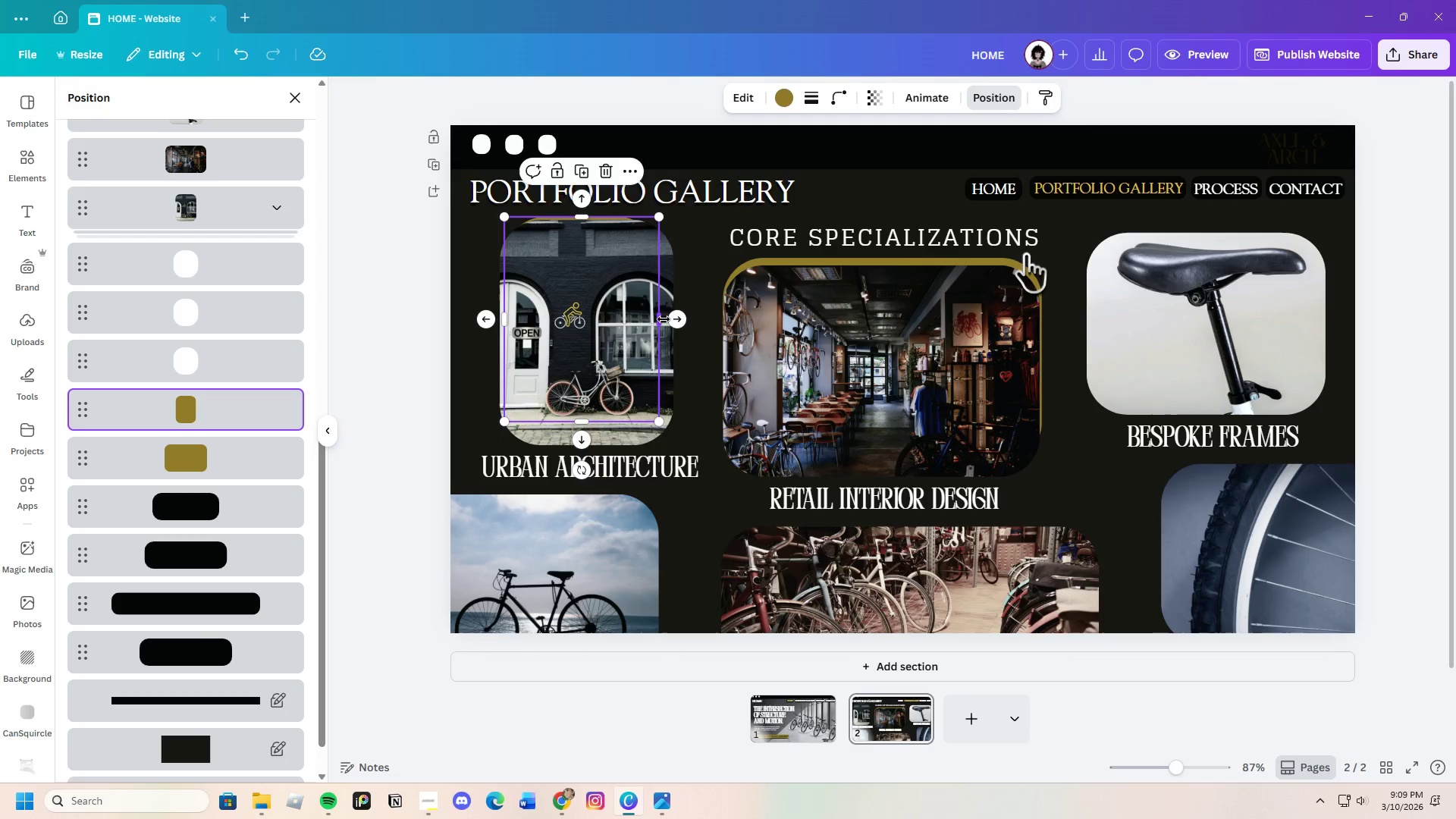 
left_click_drag(start_coordinate=[664, 319], to_coordinate=[682, 320])
 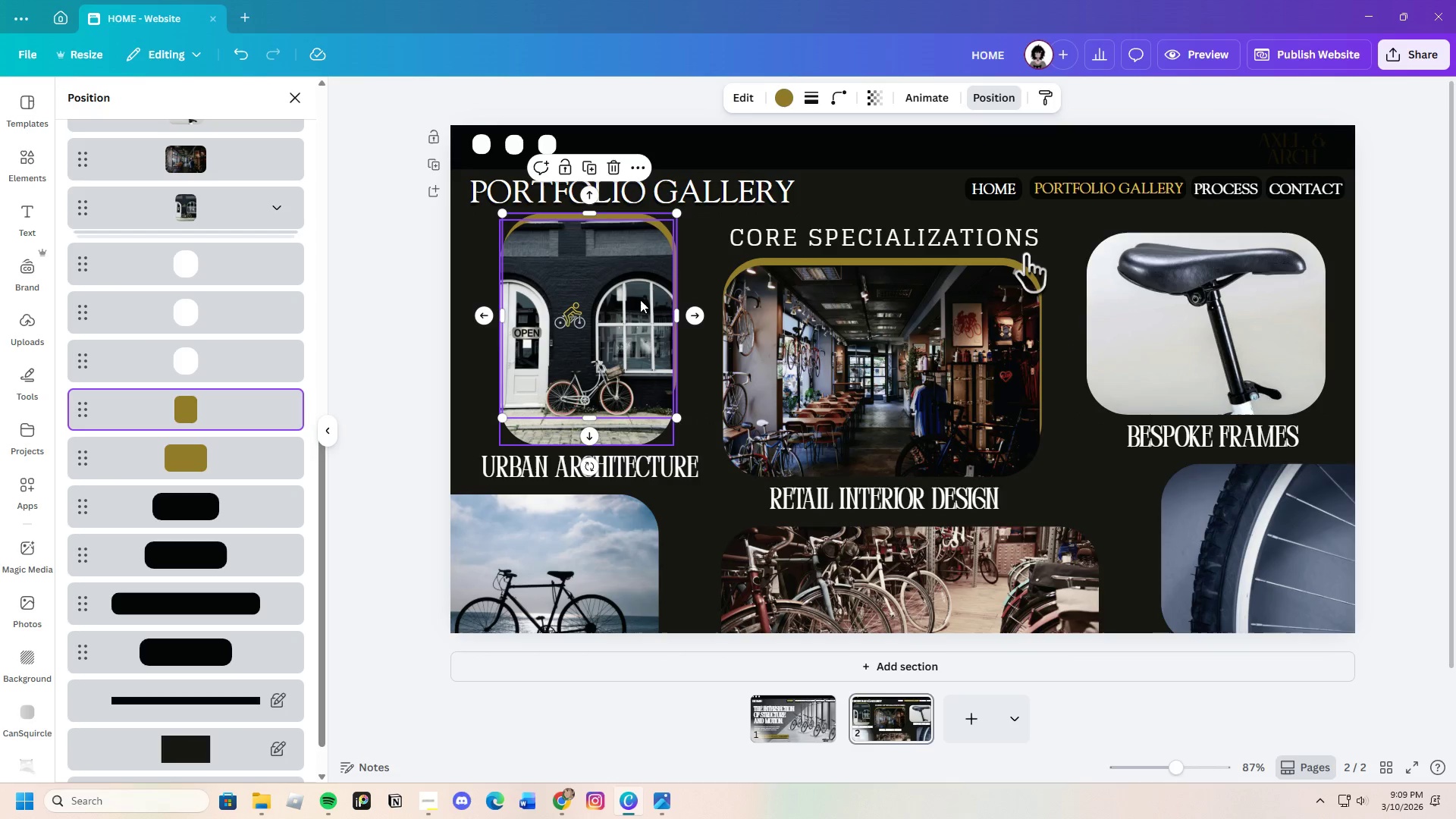 
key(Control+C)
 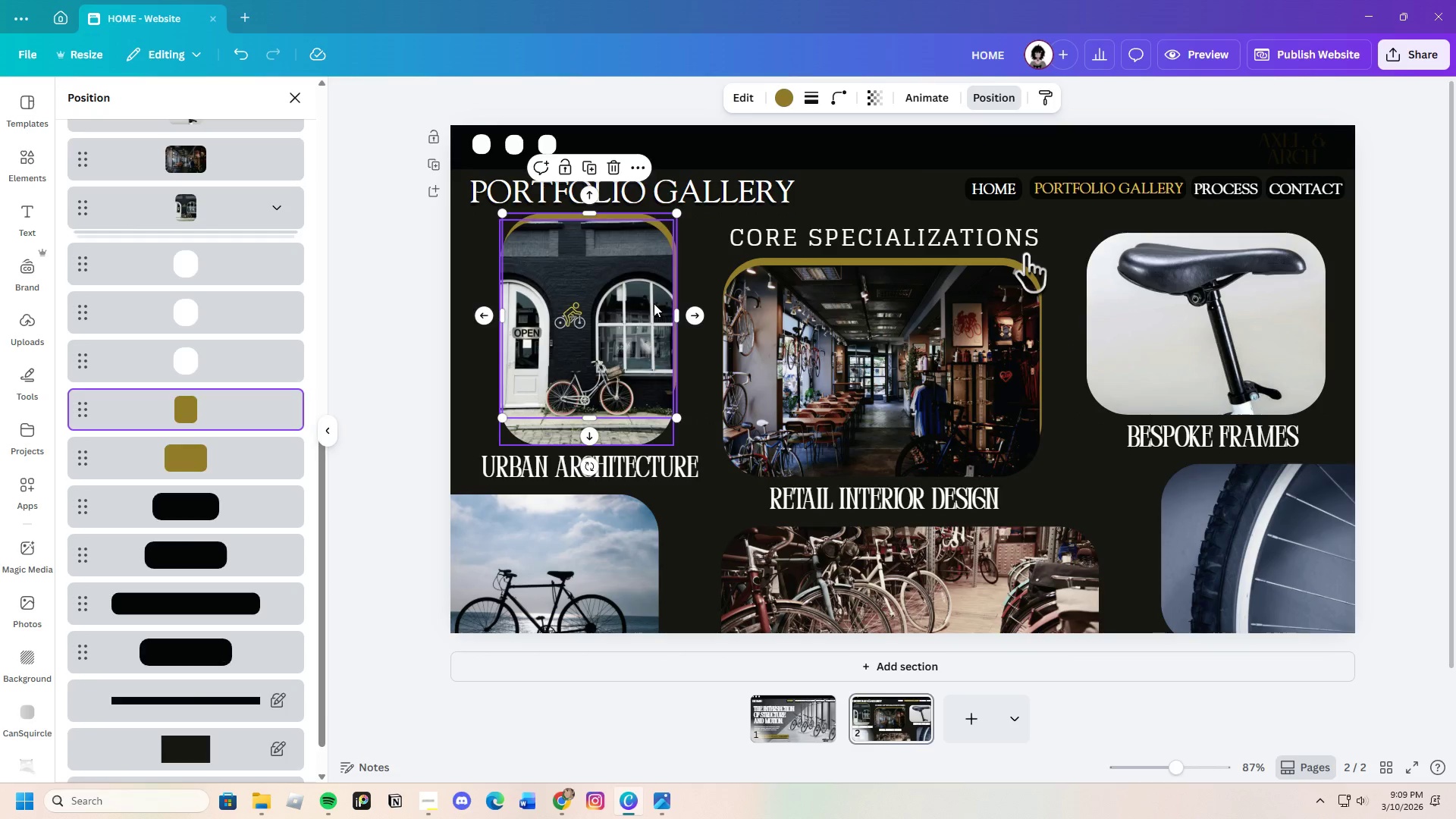 
key(Control+V)
 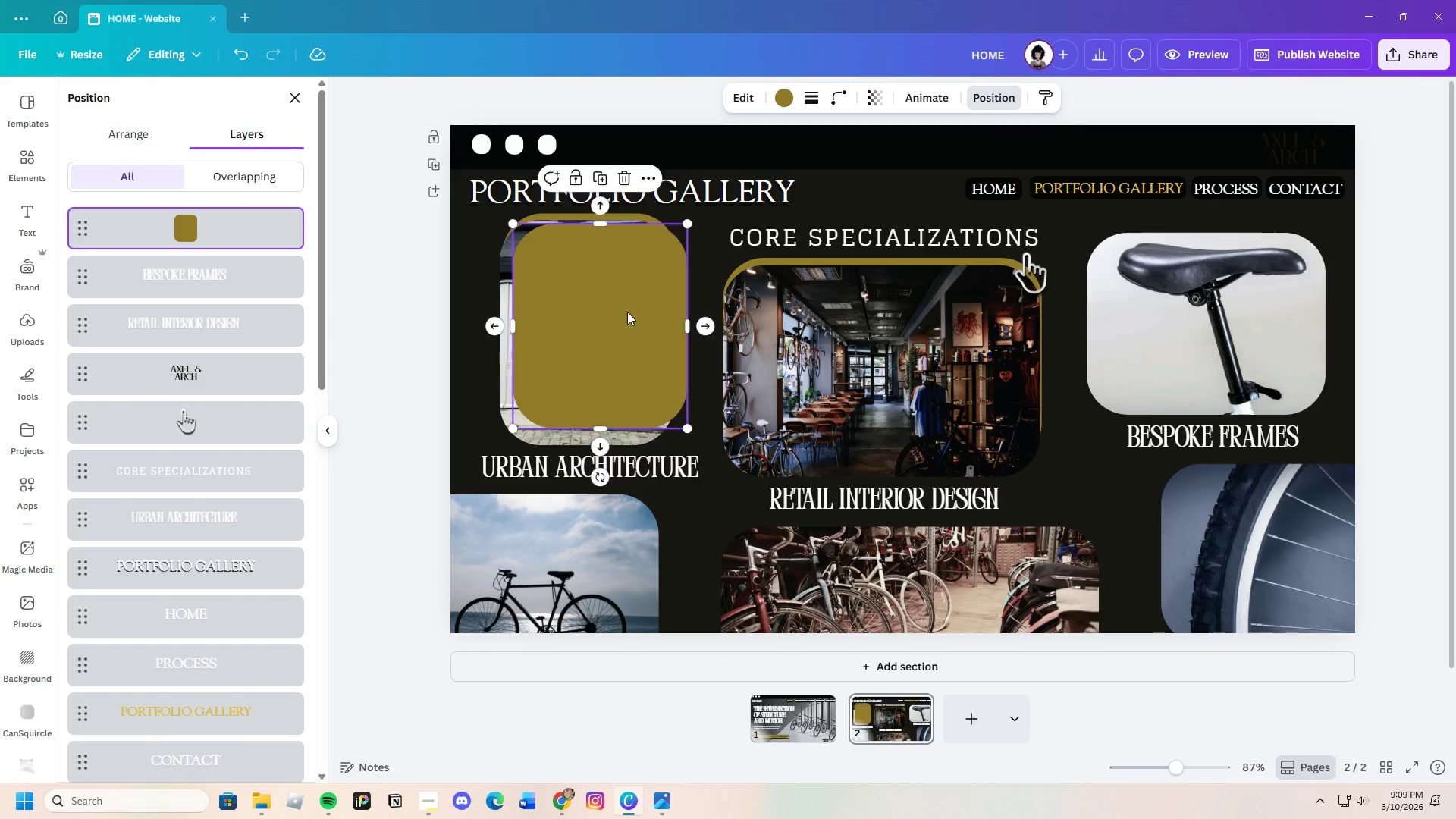 
left_click_drag(start_coordinate=[627, 312], to_coordinate=[1216, 305])
 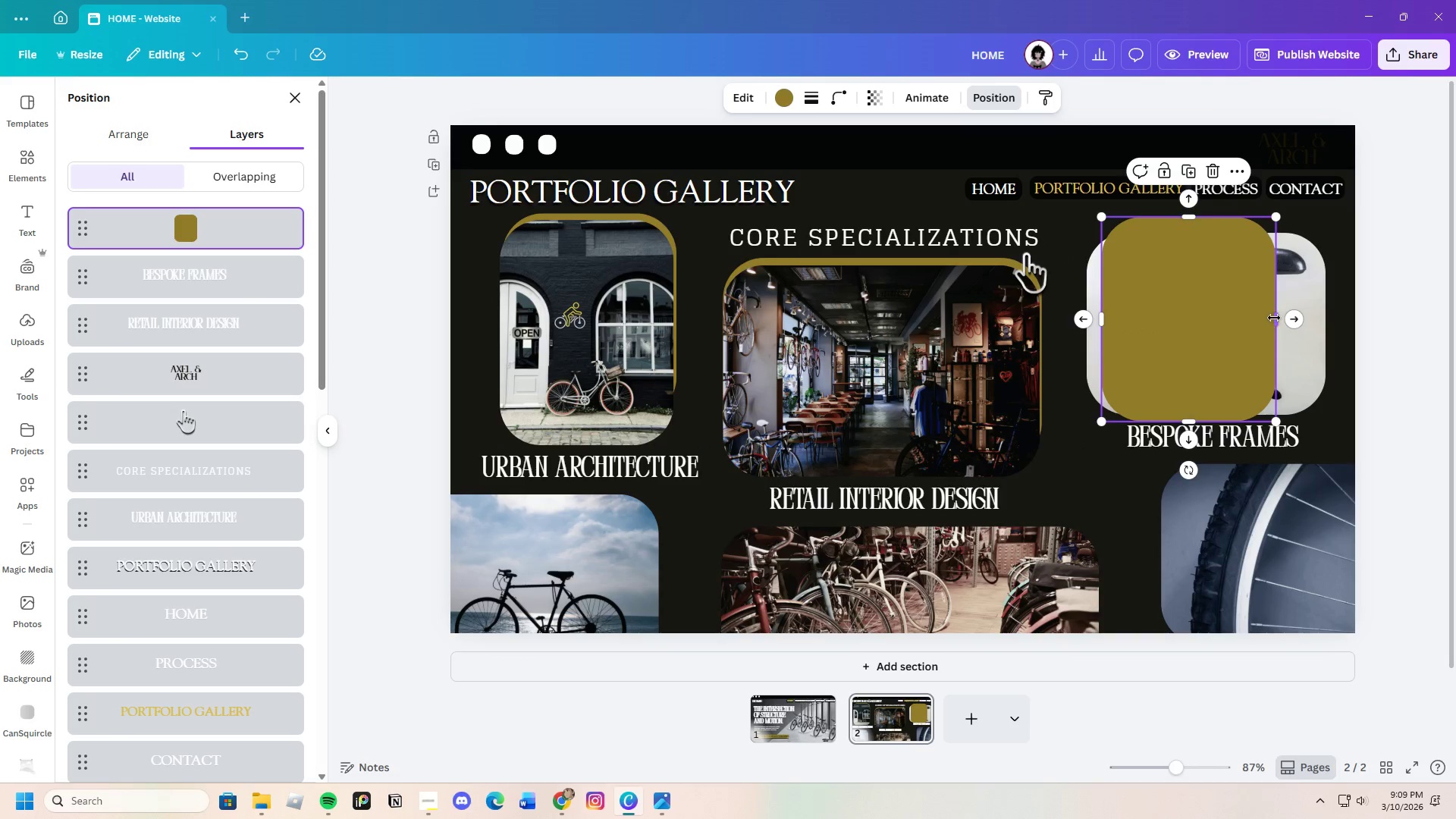 
left_click_drag(start_coordinate=[1277, 316], to_coordinate=[1324, 315])
 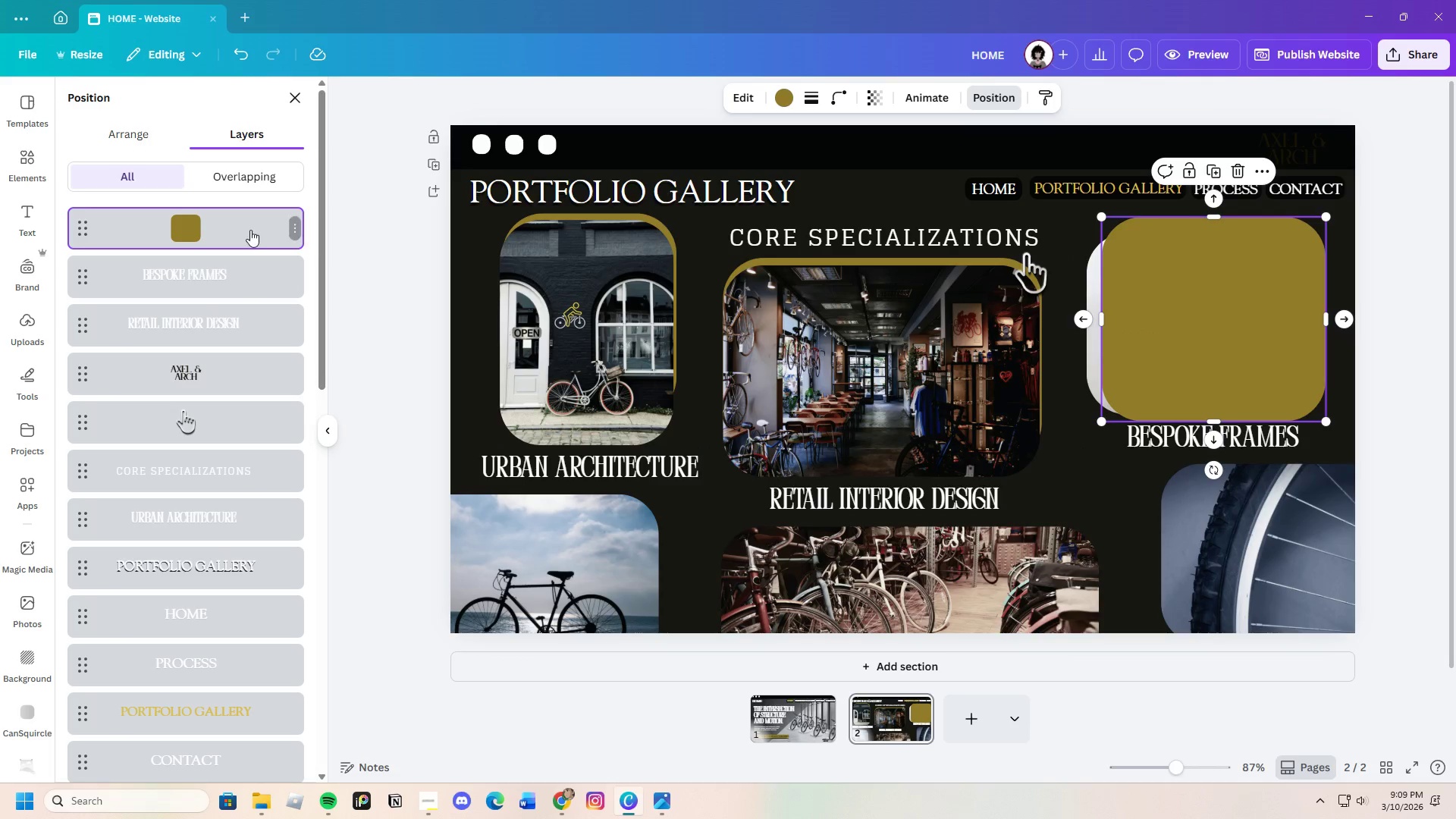 
left_click_drag(start_coordinate=[249, 227], to_coordinate=[270, 384])
 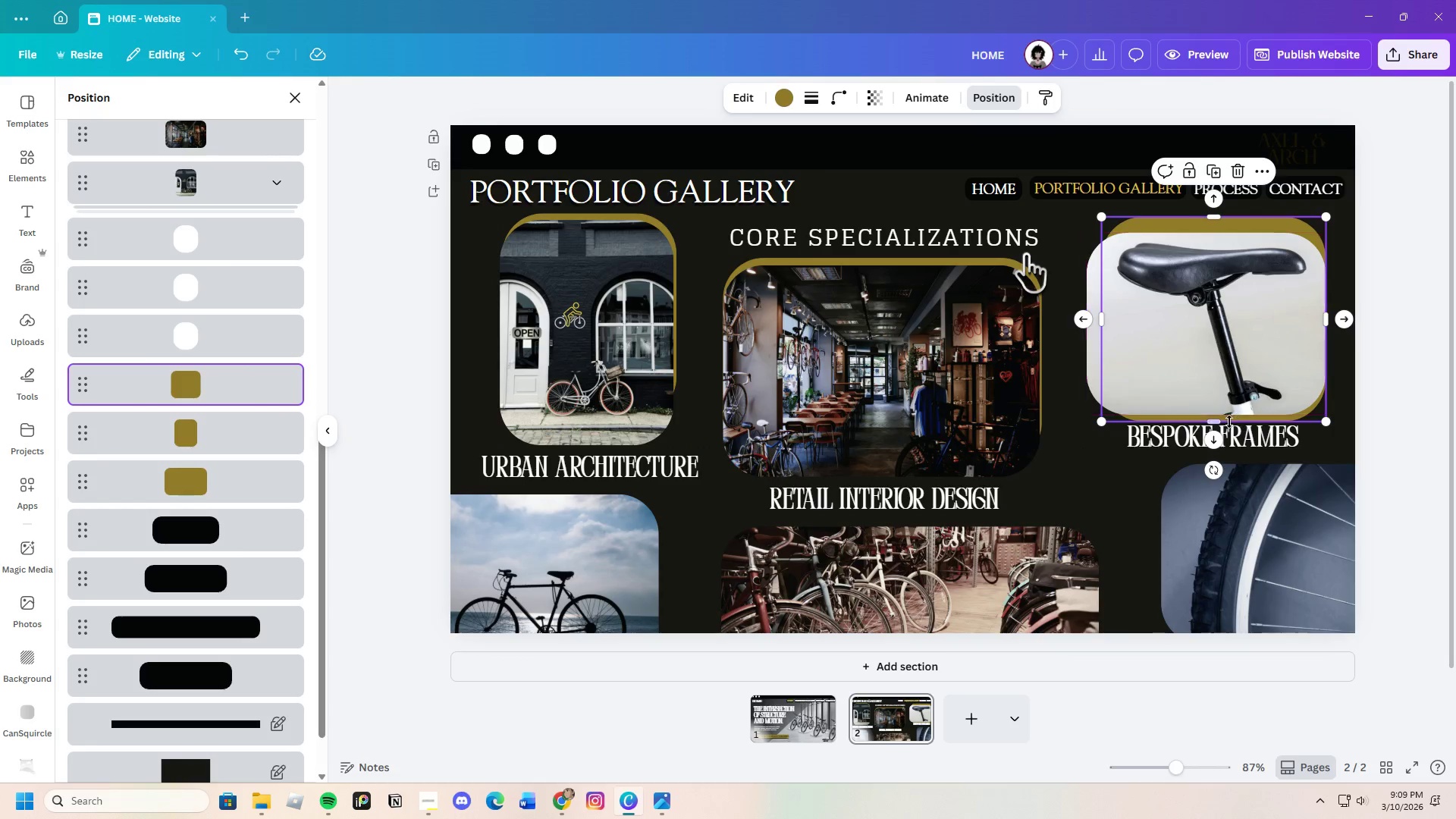 
left_click_drag(start_coordinate=[1213, 423], to_coordinate=[1219, 394])
 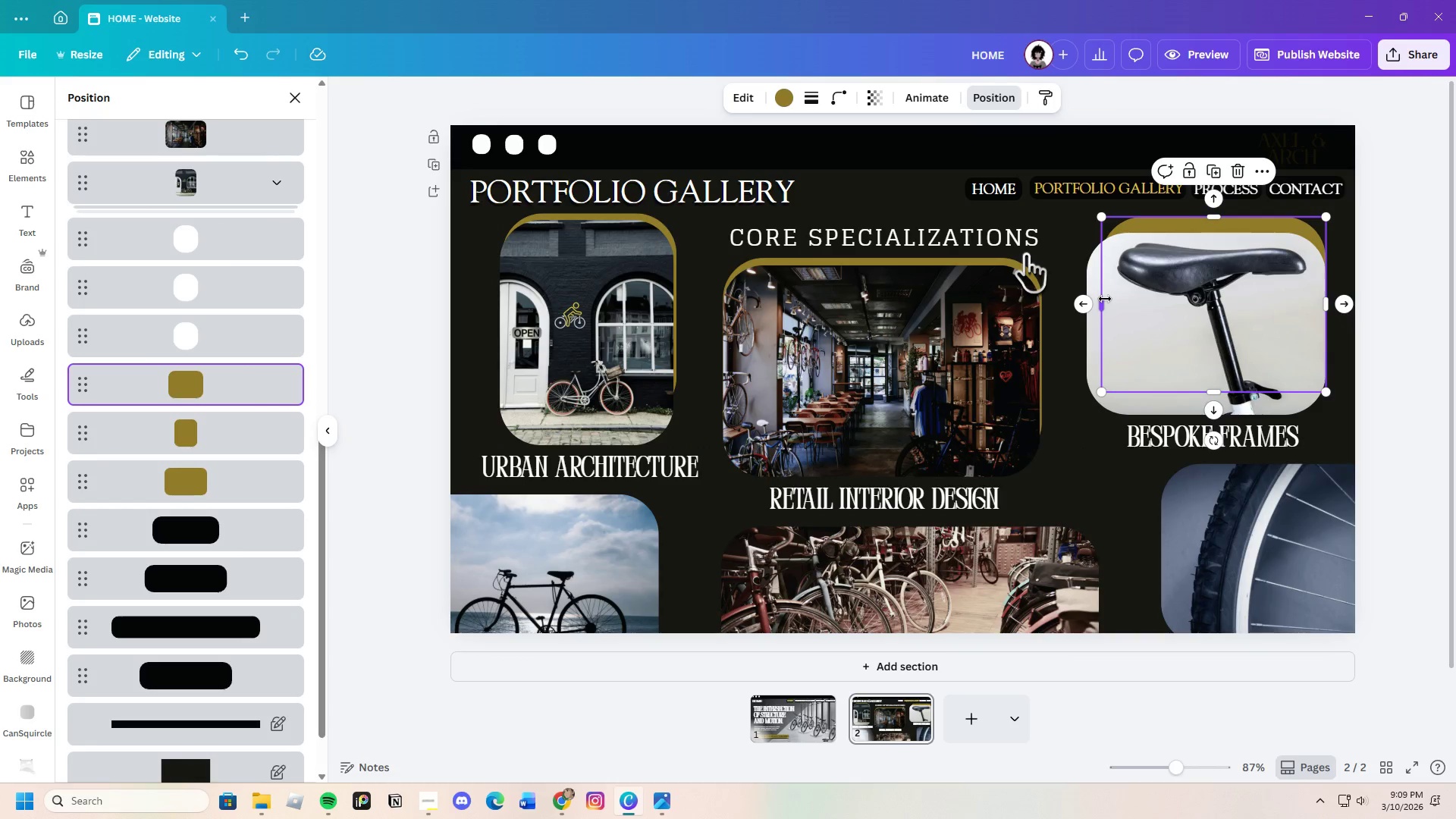 
left_click_drag(start_coordinate=[1103, 301], to_coordinate=[1091, 303])
 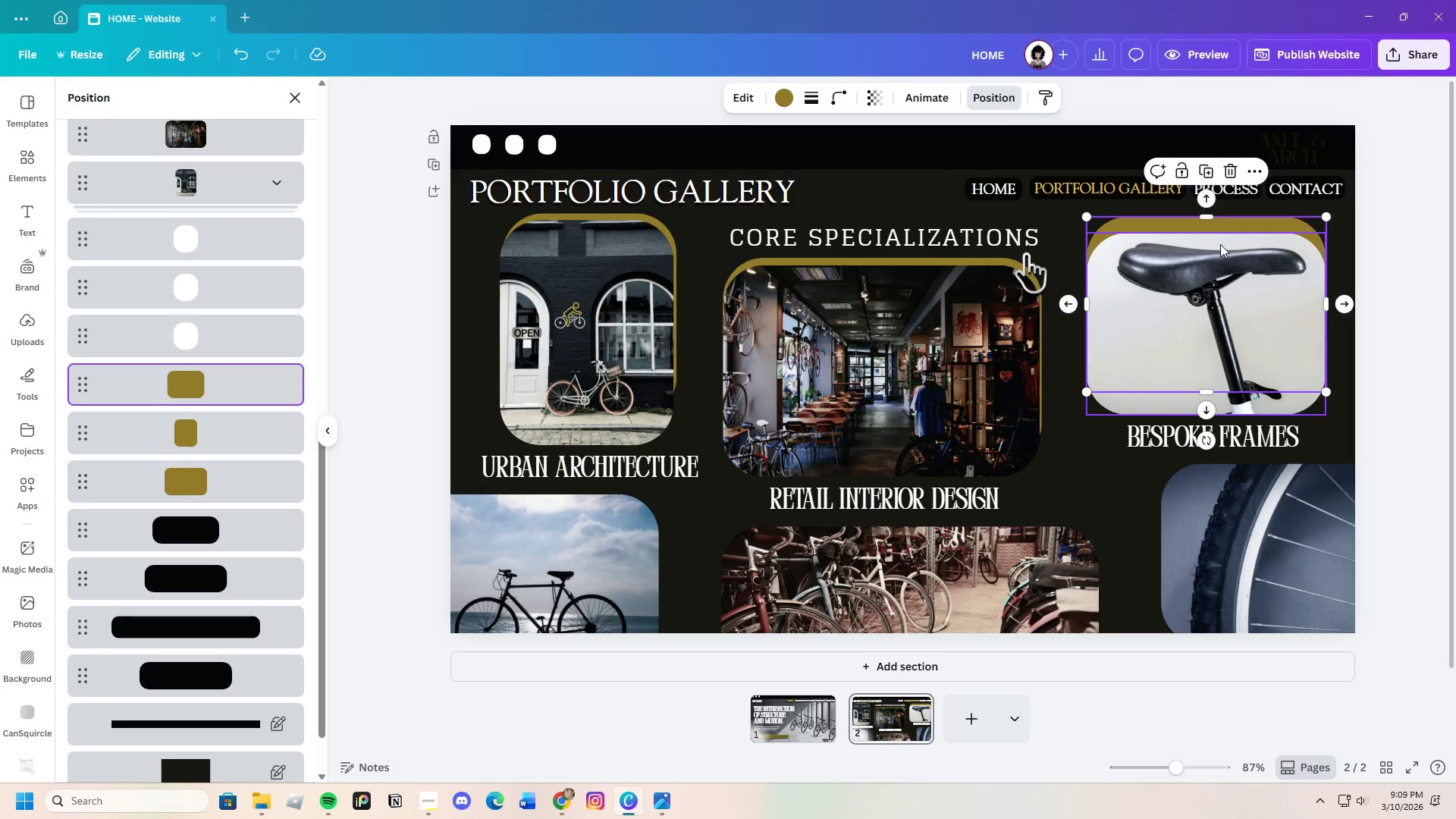 
left_click_drag(start_coordinate=[1220, 243], to_coordinate=[1221, 252])
 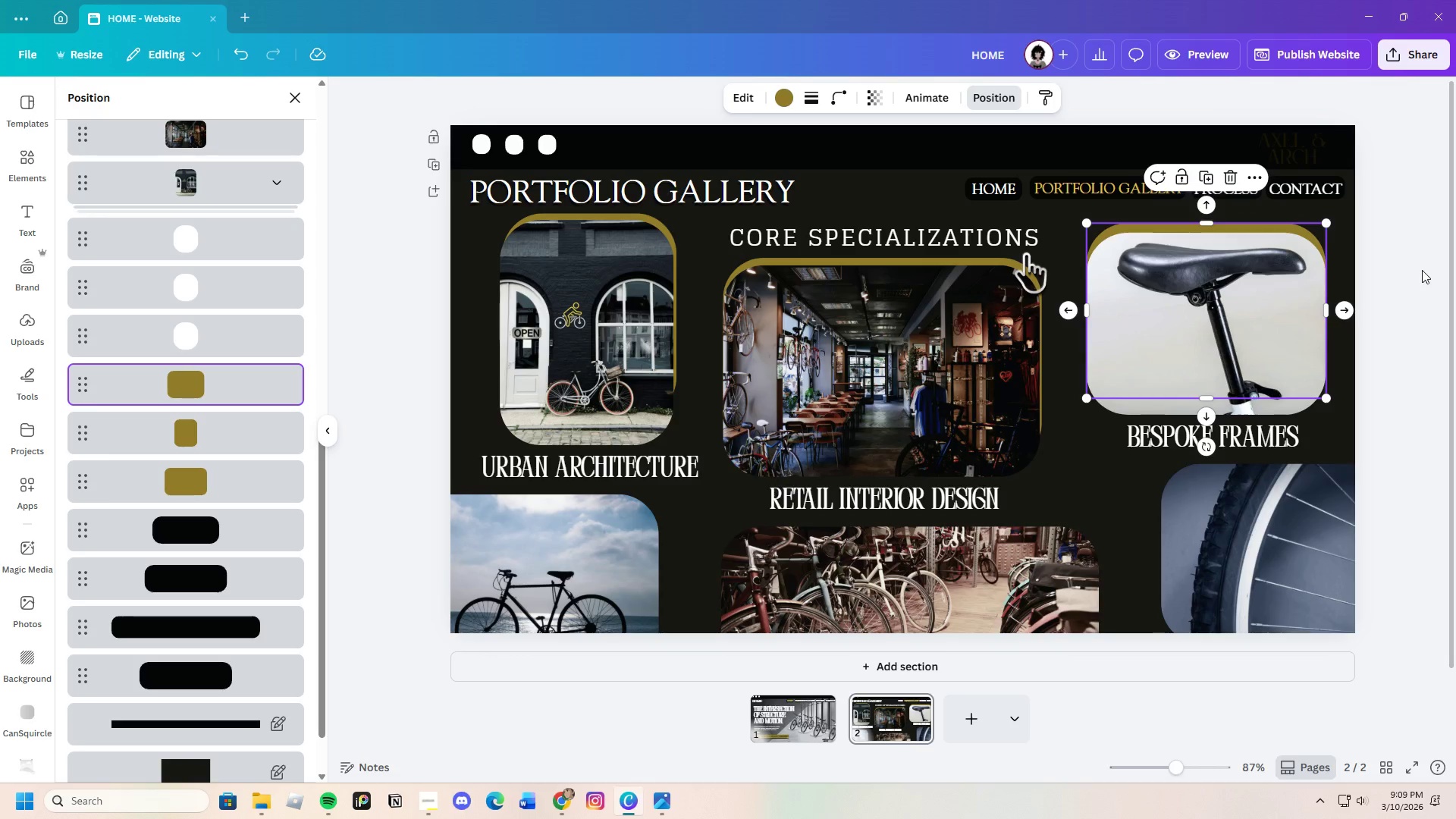 
left_click([1422, 270])
 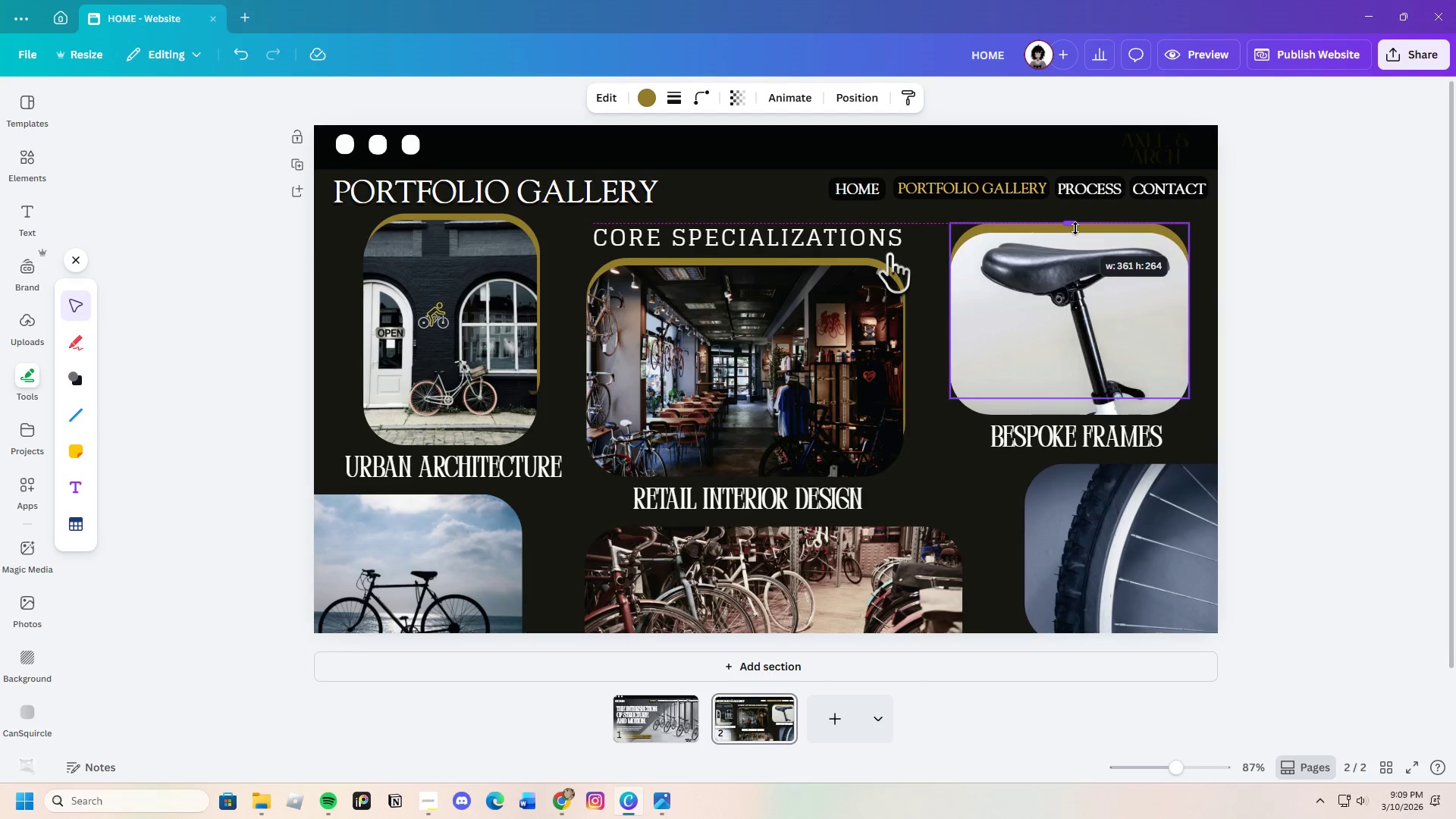 
wait(7.25)
 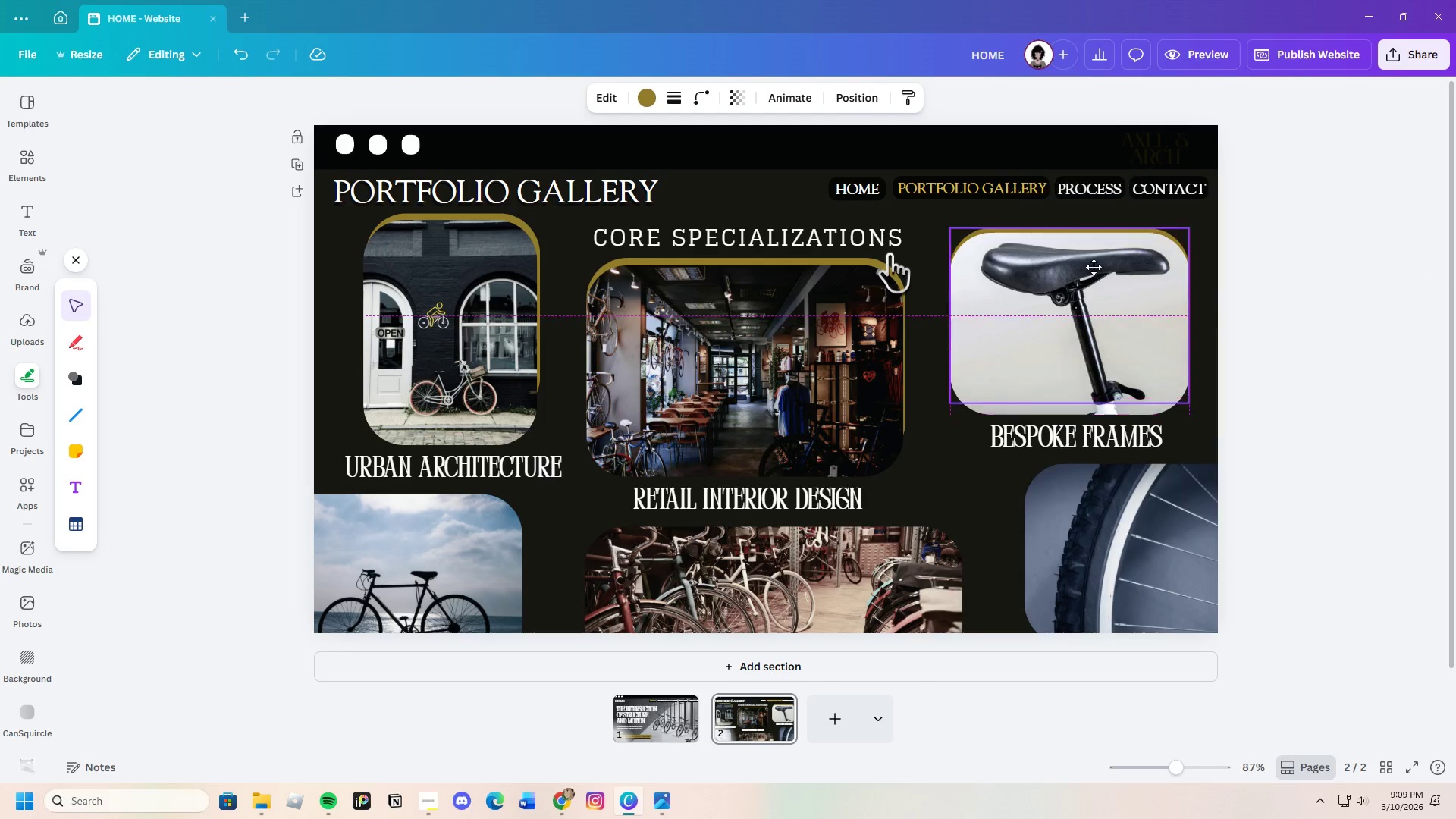 
left_click([1285, 274])
 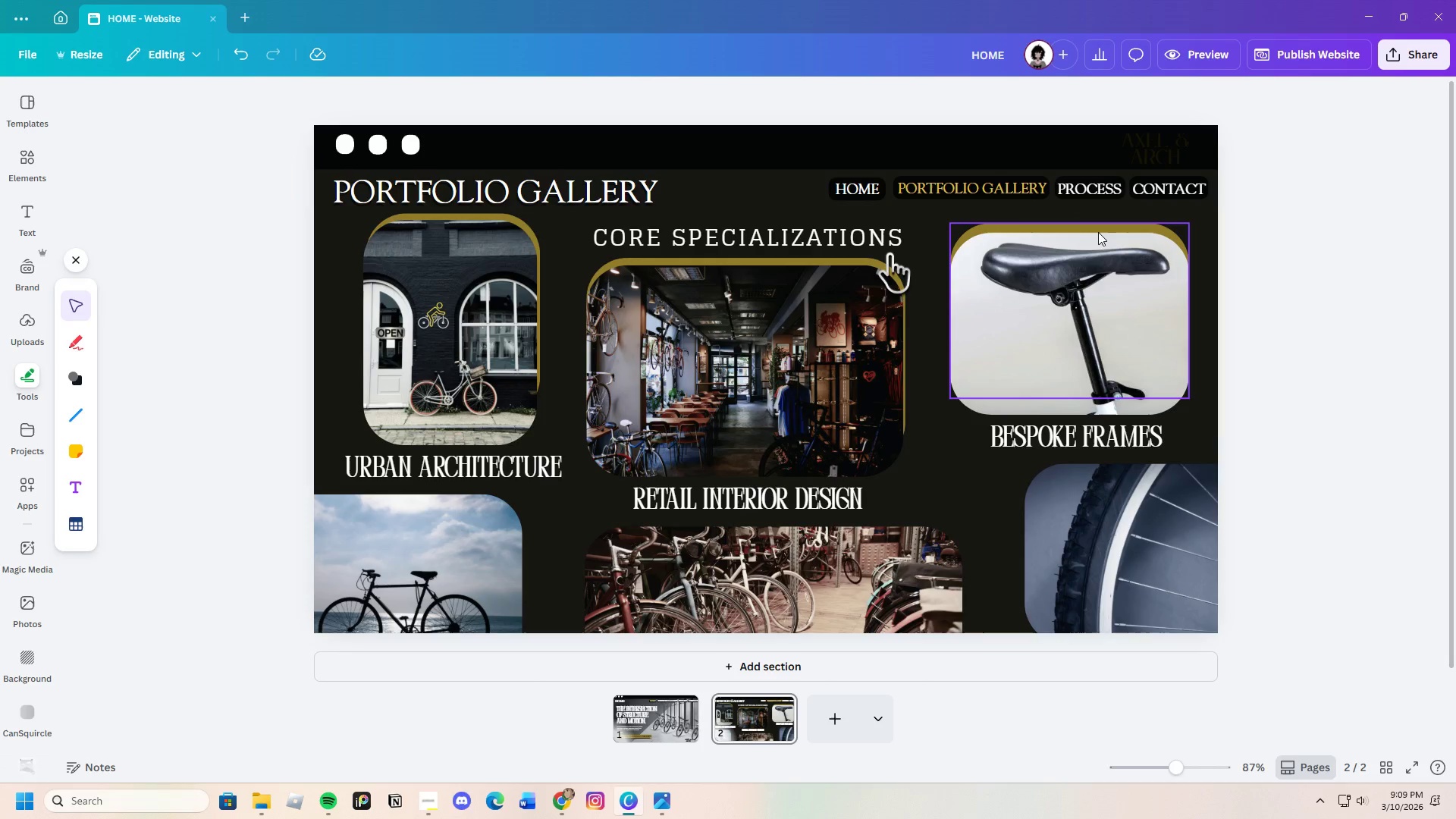 
left_click([1097, 230])
 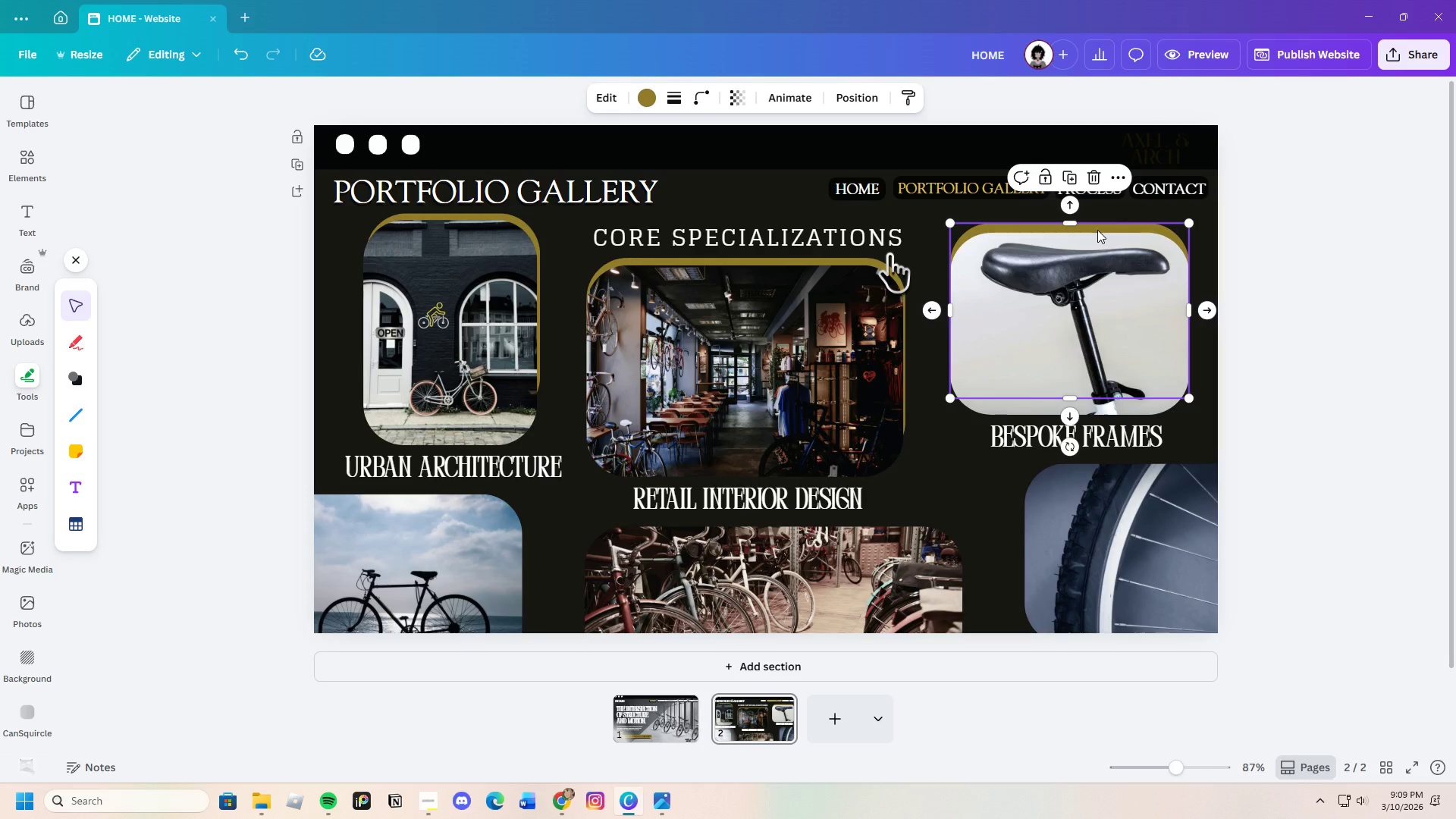 
key(Control+C)
 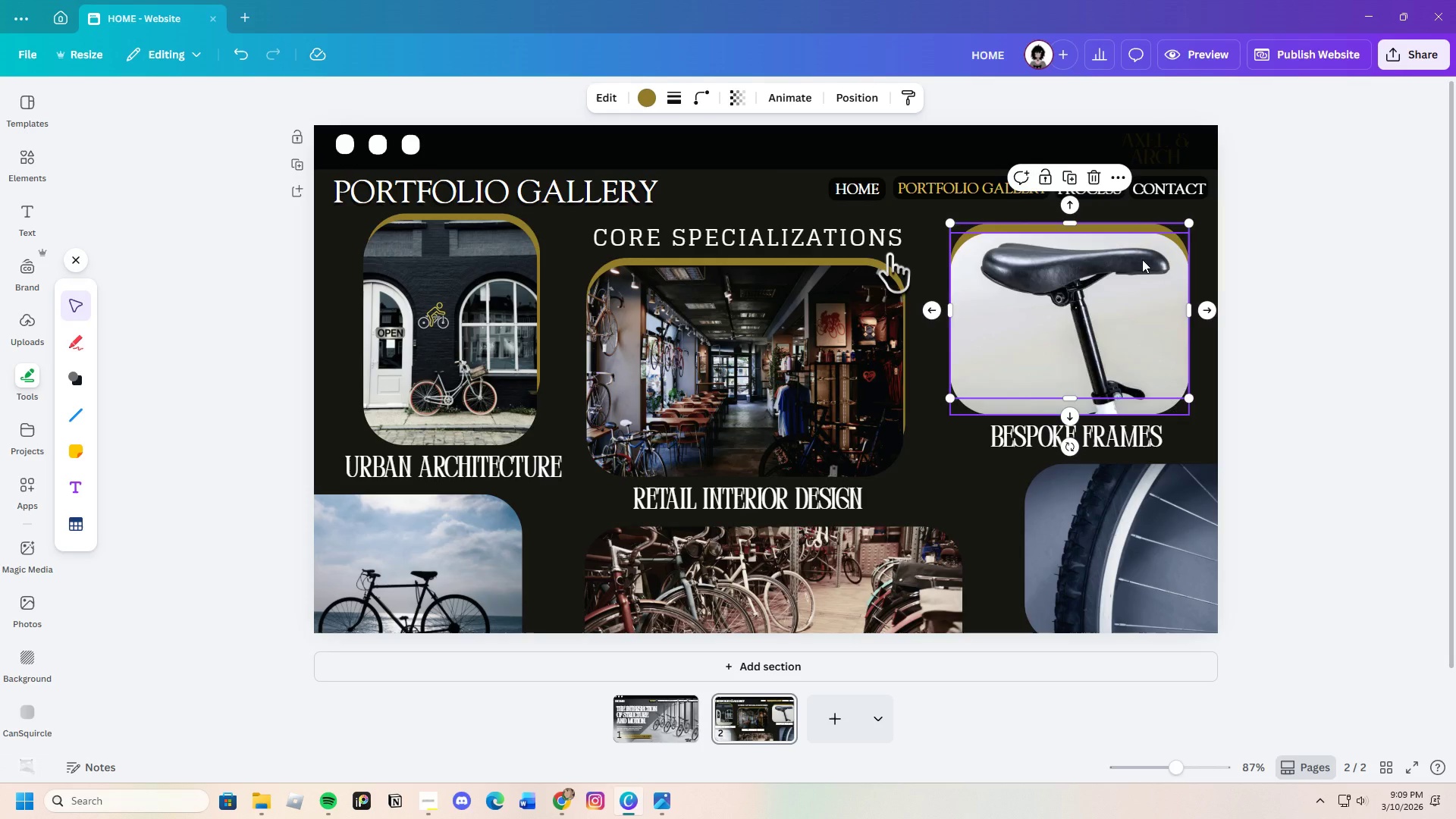 
key(Control+V)
 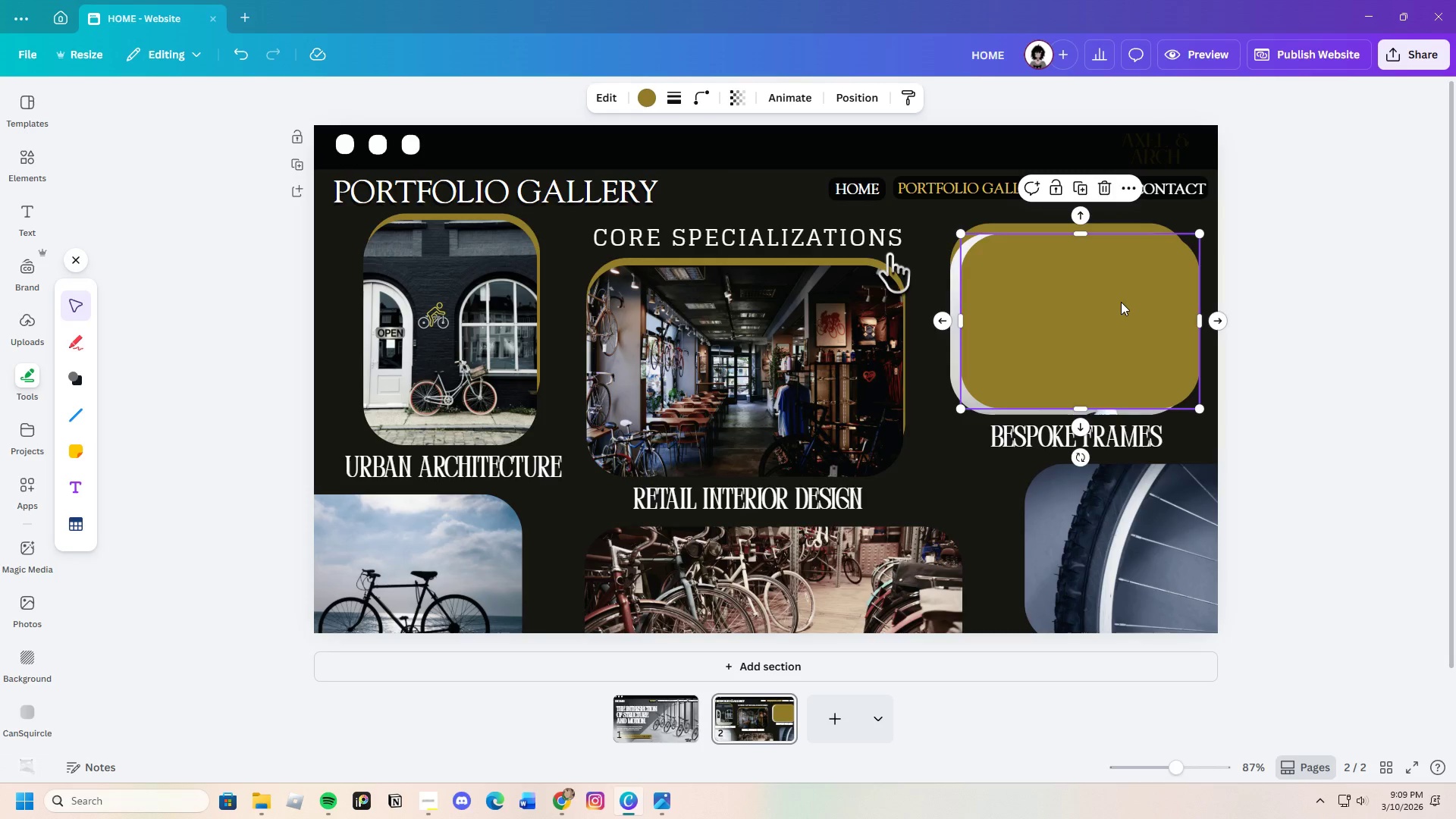 
left_click_drag(start_coordinate=[1121, 302], to_coordinate=[459, 551])
 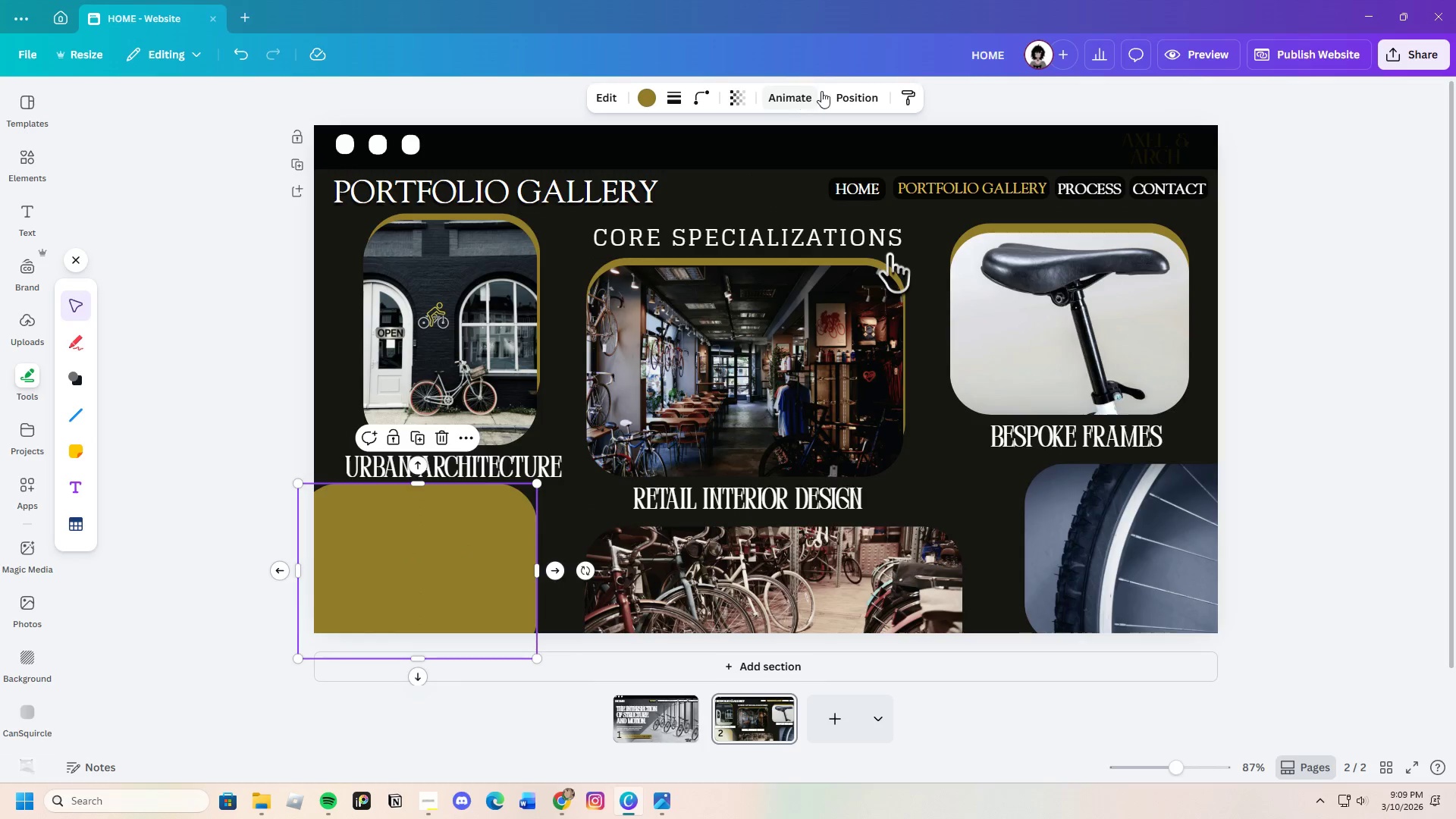 
left_click([850, 86])
 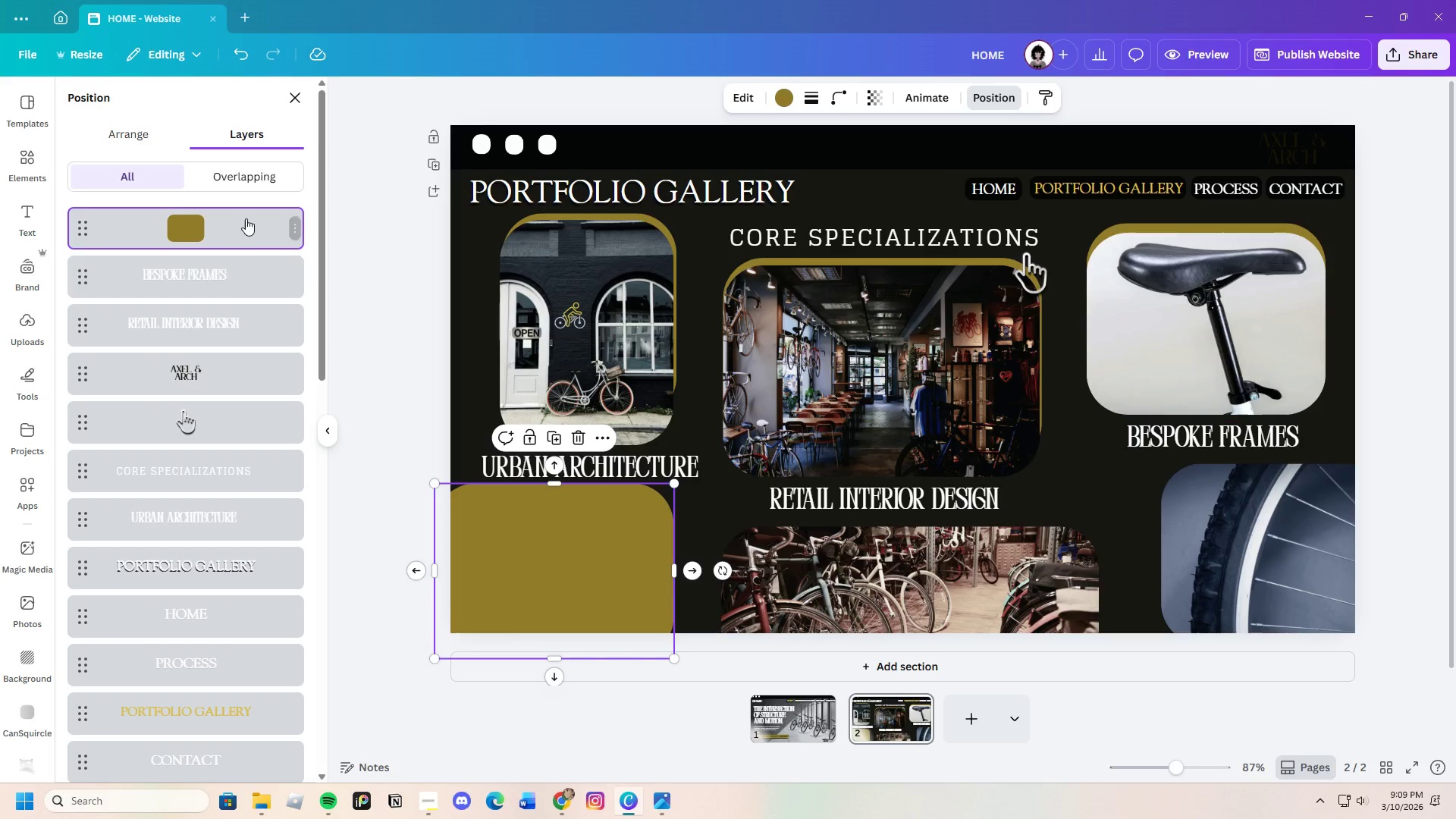 
left_click_drag(start_coordinate=[246, 221], to_coordinate=[265, 300])
 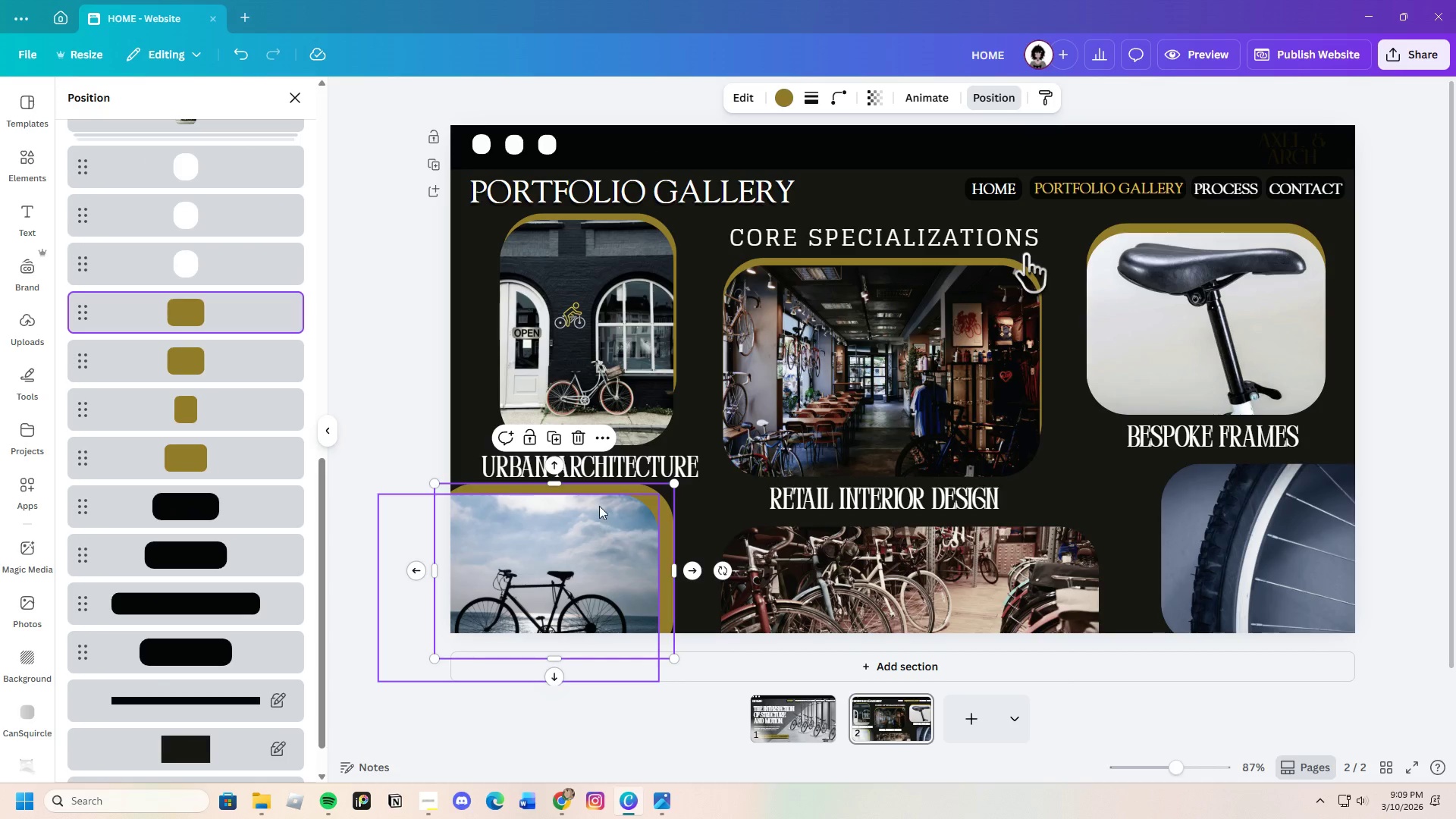 
left_click_drag(start_coordinate=[608, 491], to_coordinate=[593, 497])
 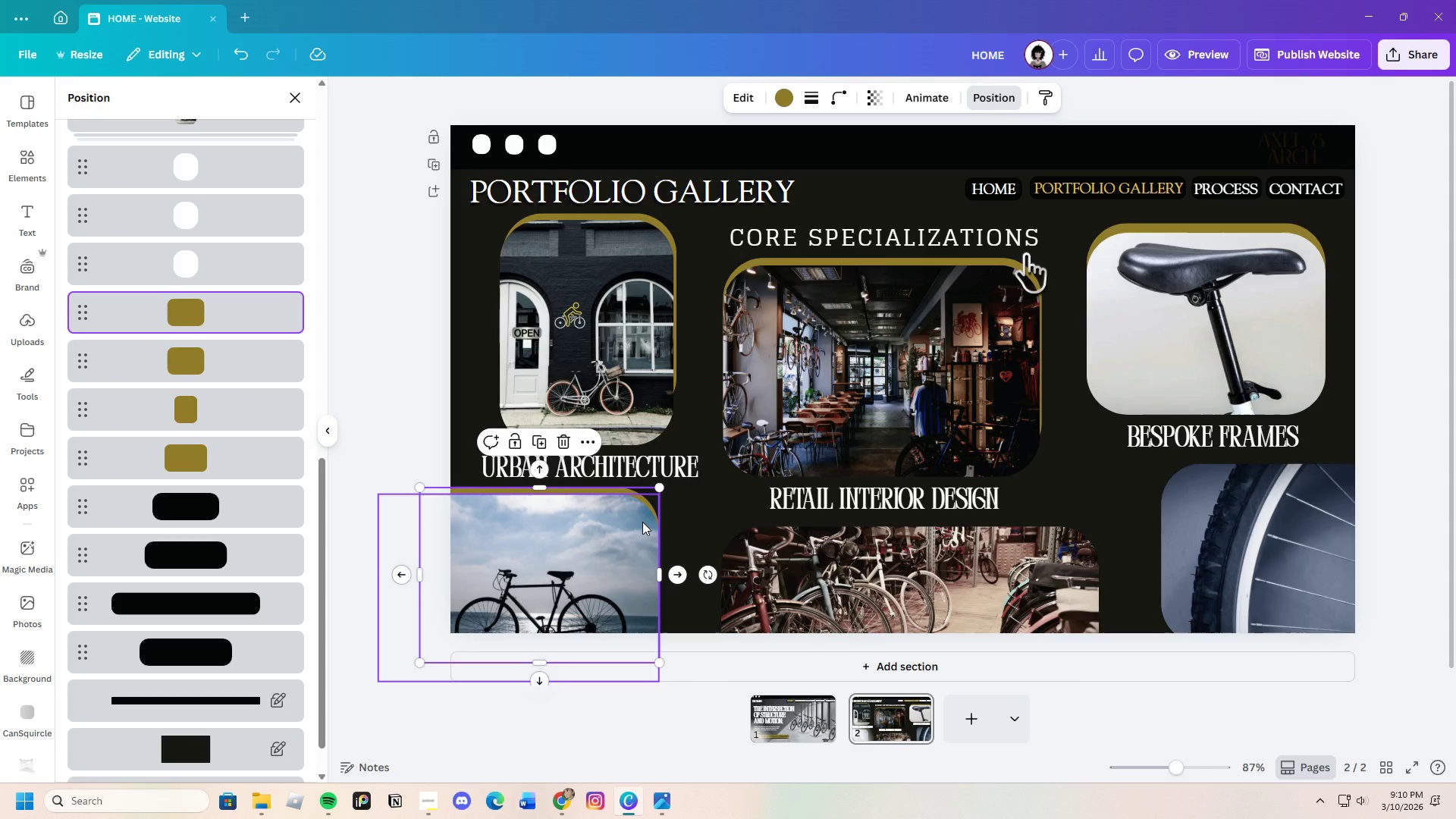 
key(Control+C)
 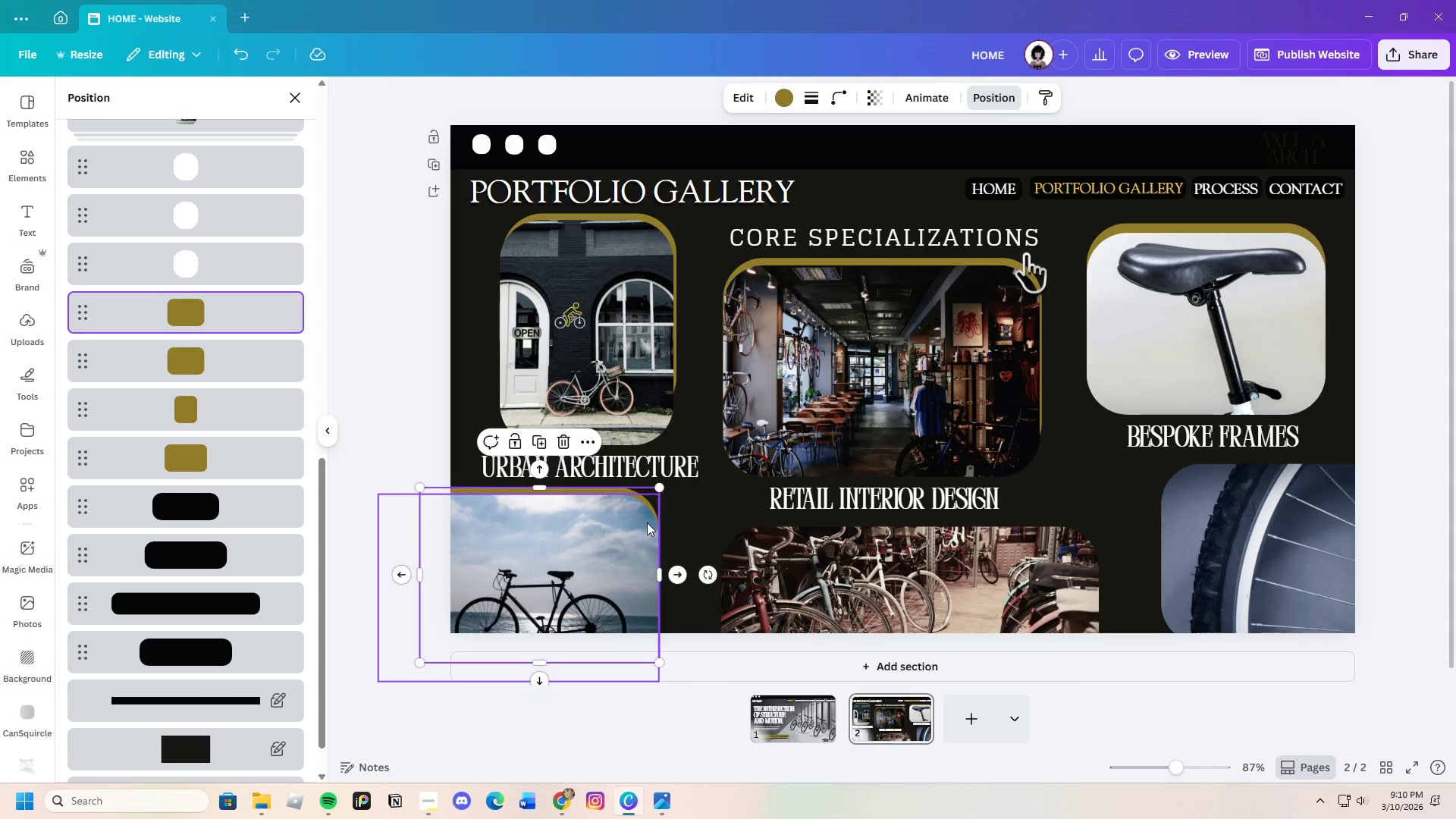 
key(Control+V)
 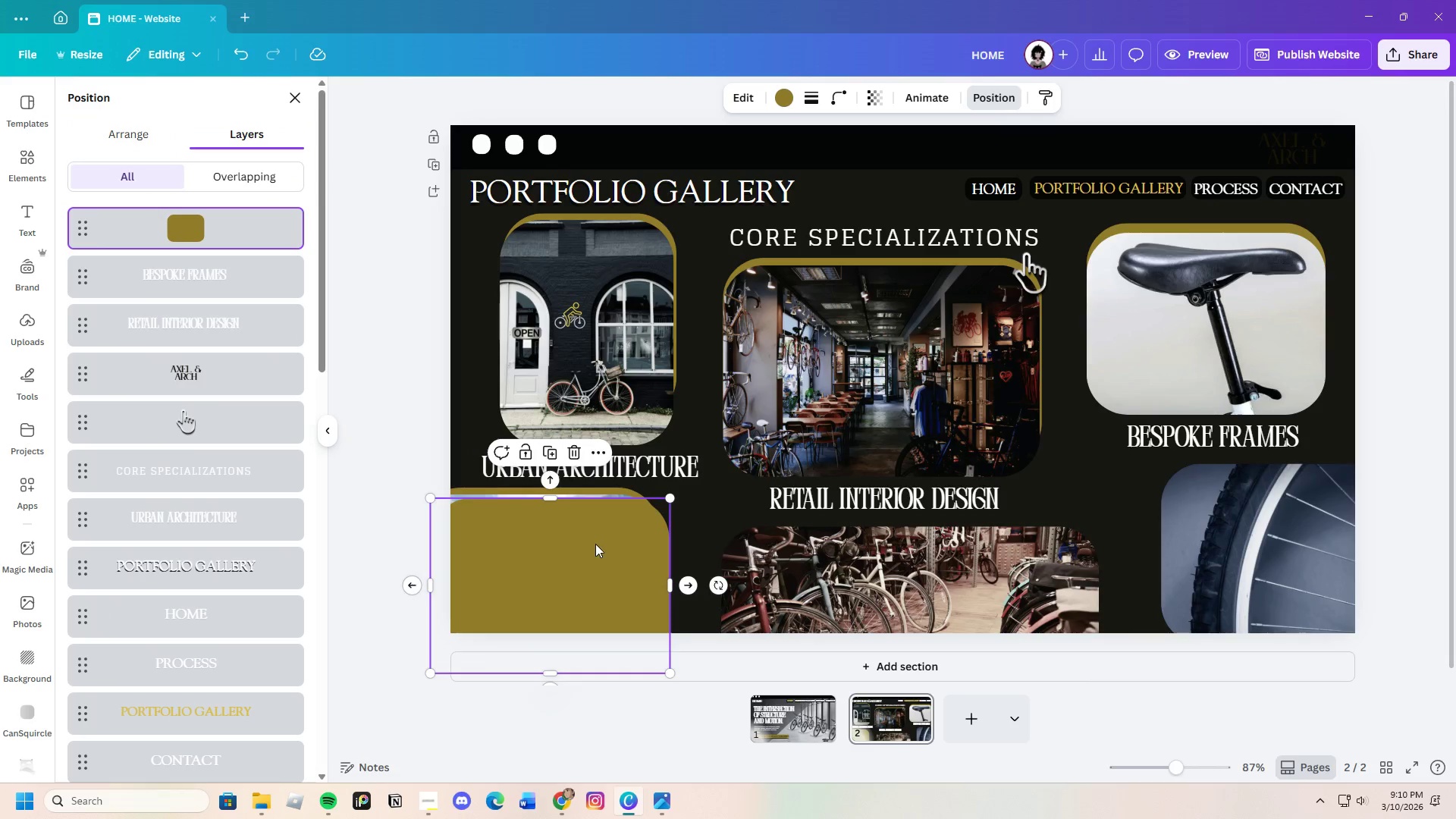 
left_click_drag(start_coordinate=[595, 544], to_coordinate=[916, 560])
 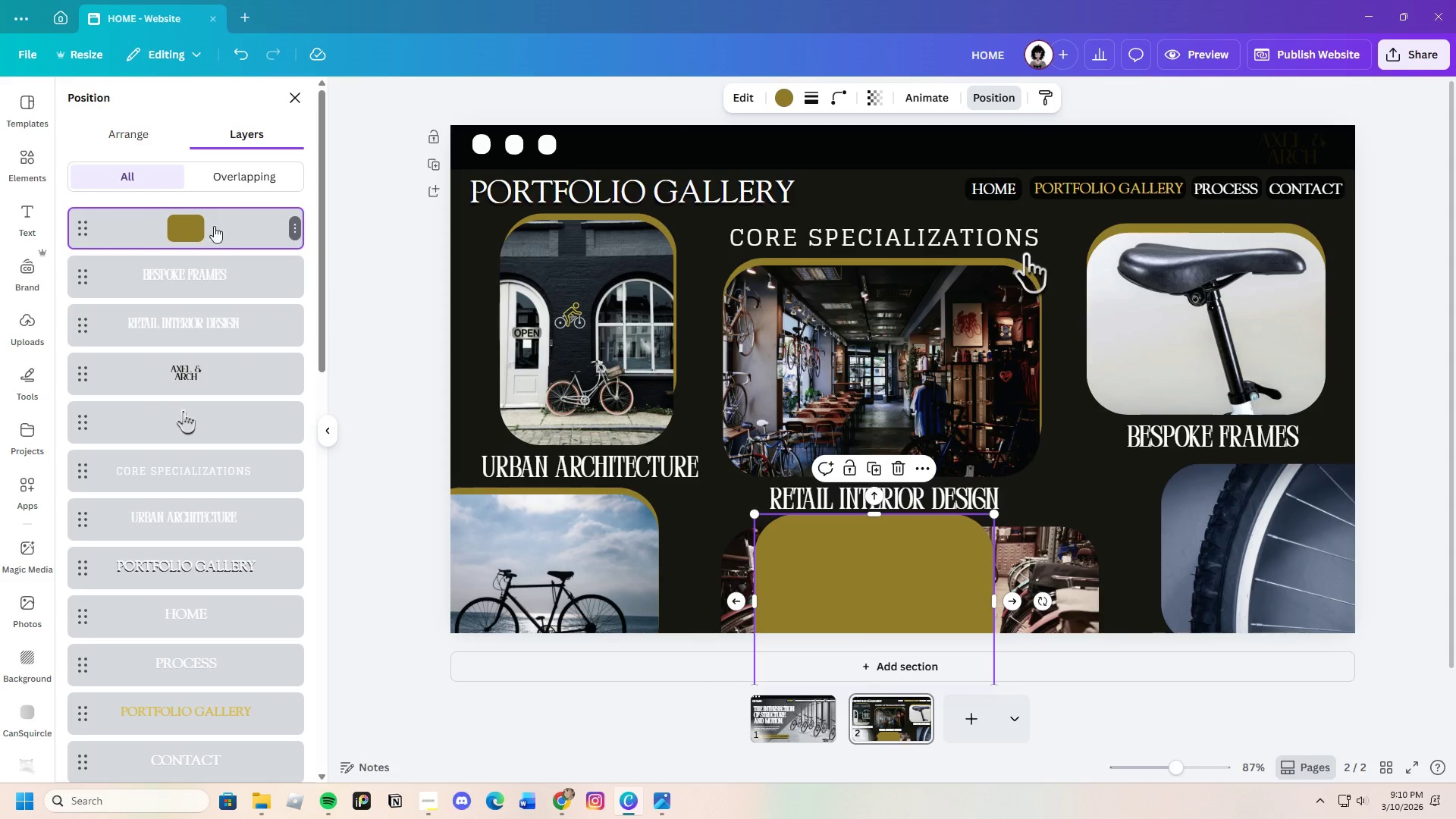 
left_click_drag(start_coordinate=[231, 227], to_coordinate=[224, 438])
 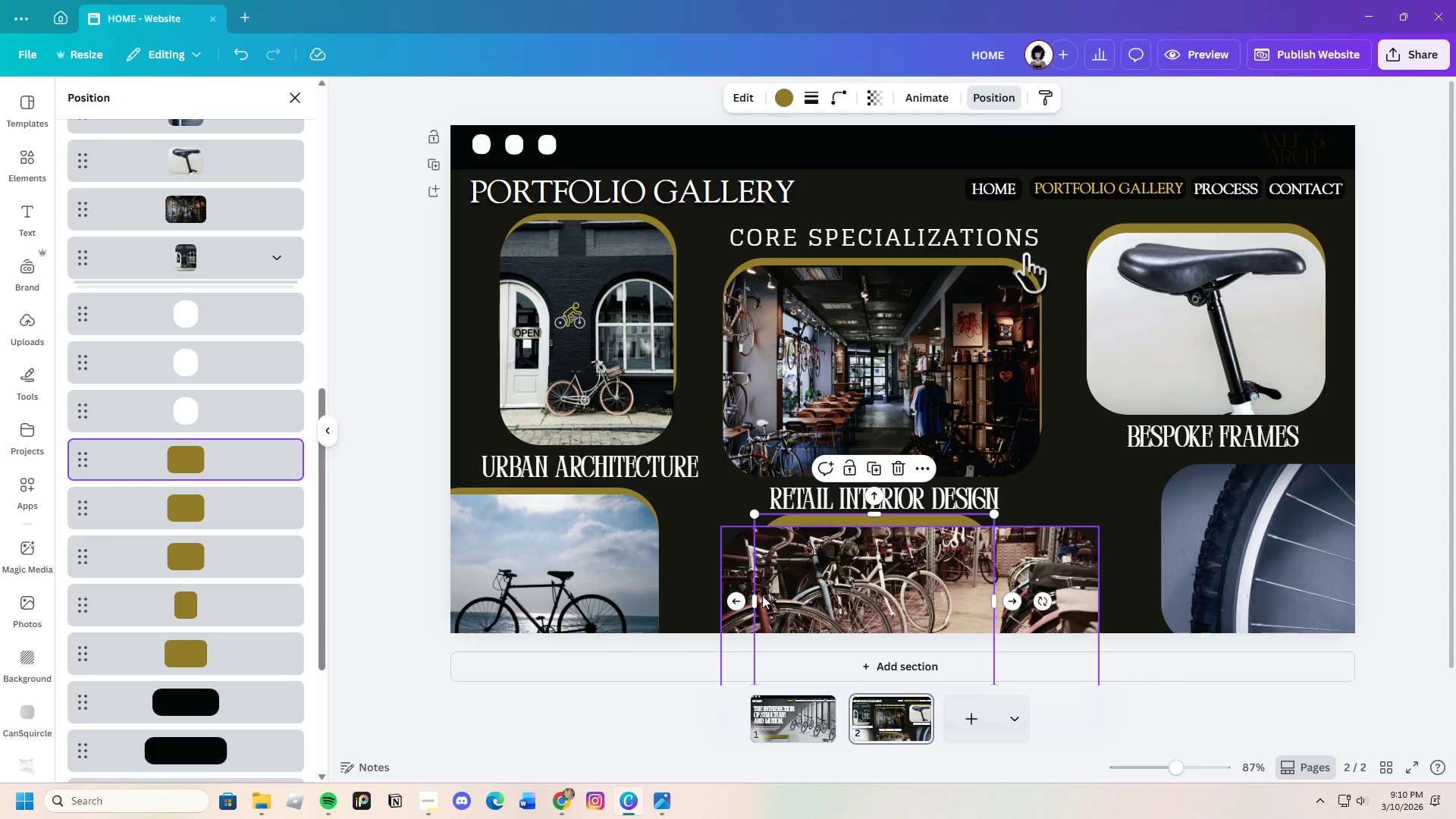 
left_click_drag(start_coordinate=[751, 599], to_coordinate=[715, 602])
 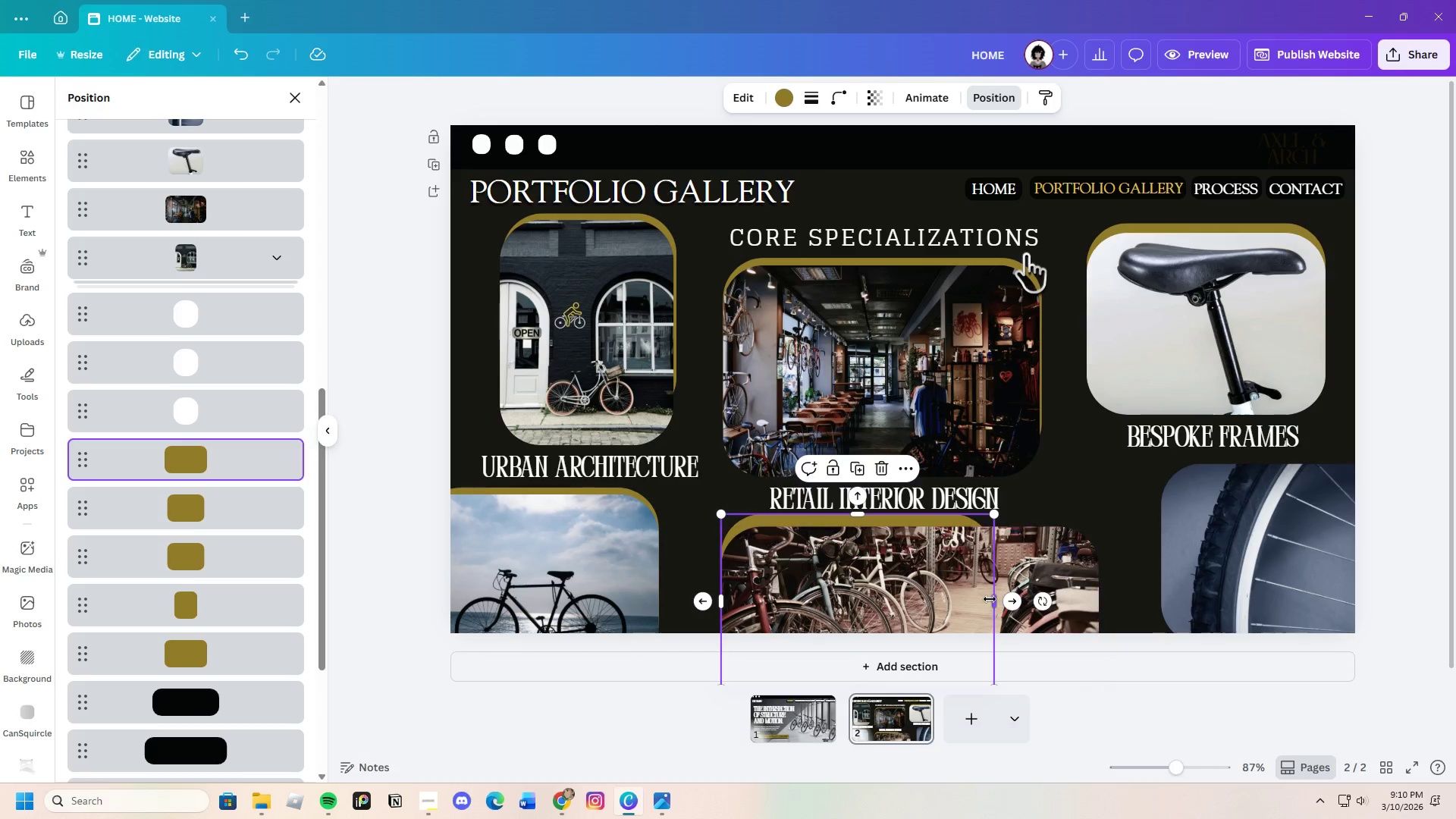 
left_click_drag(start_coordinate=[991, 598], to_coordinate=[1102, 601])
 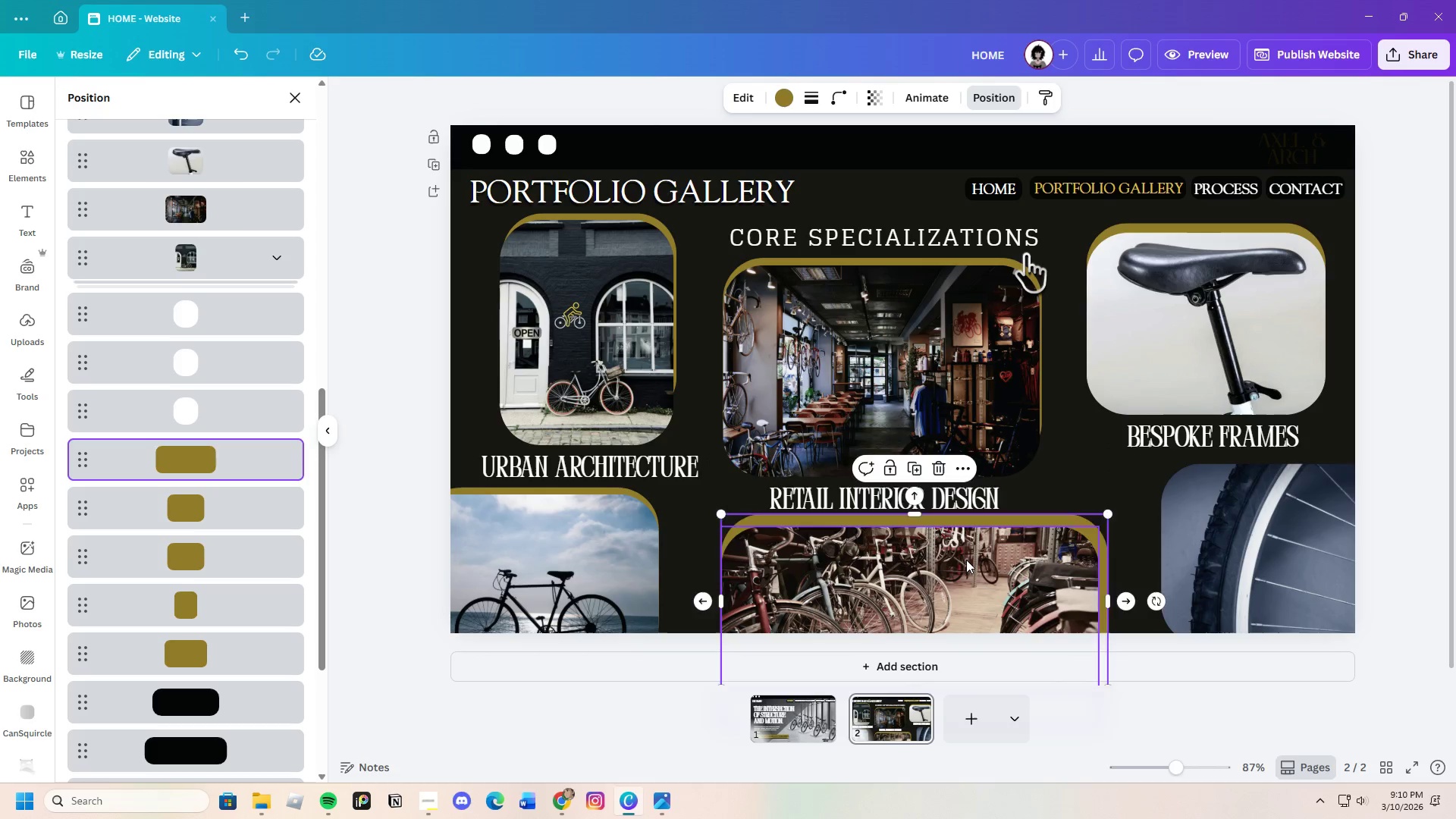 
left_click_drag(start_coordinate=[968, 560], to_coordinate=[961, 563])
 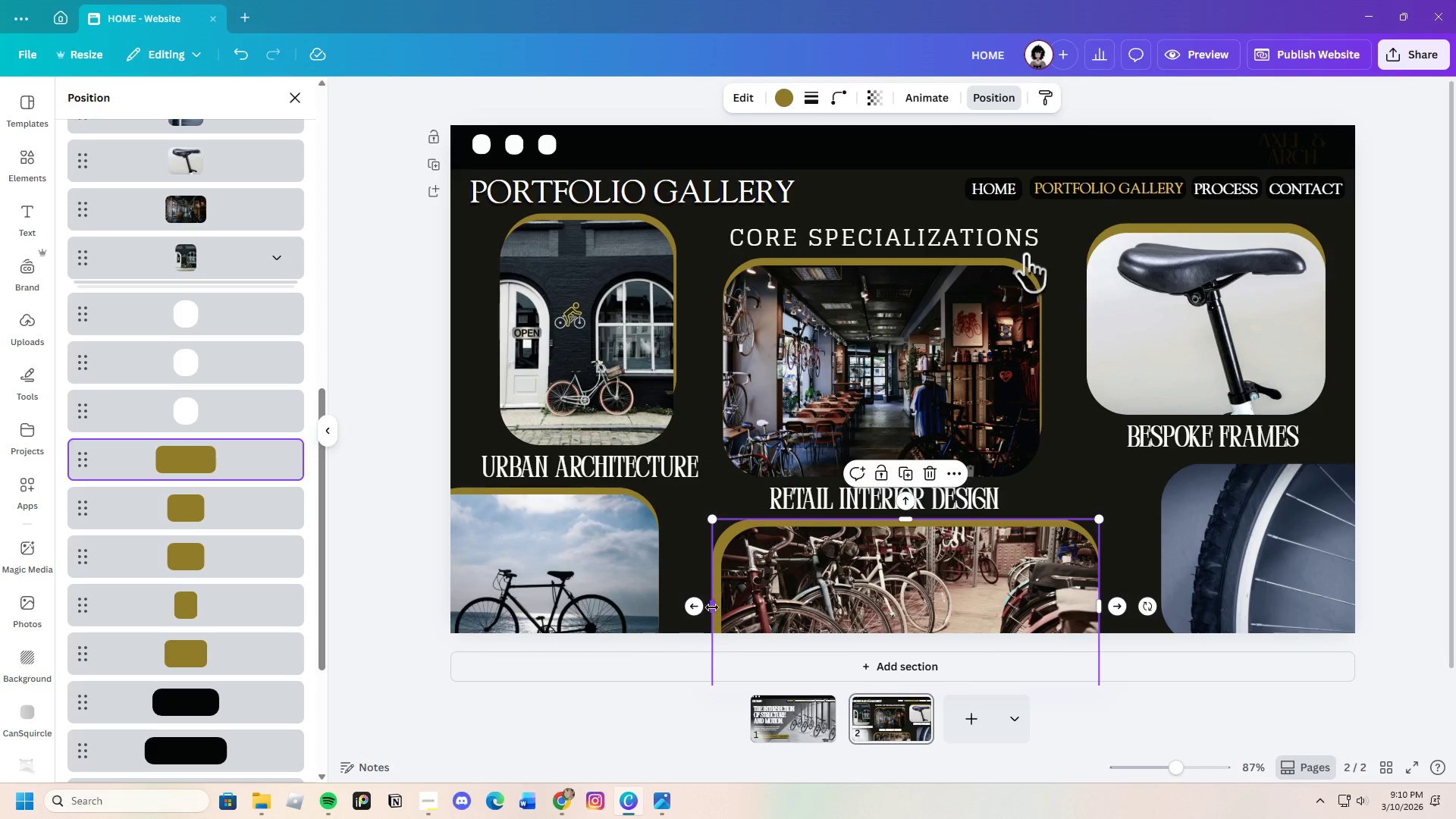 
left_click_drag(start_coordinate=[714, 607], to_coordinate=[720, 605])
 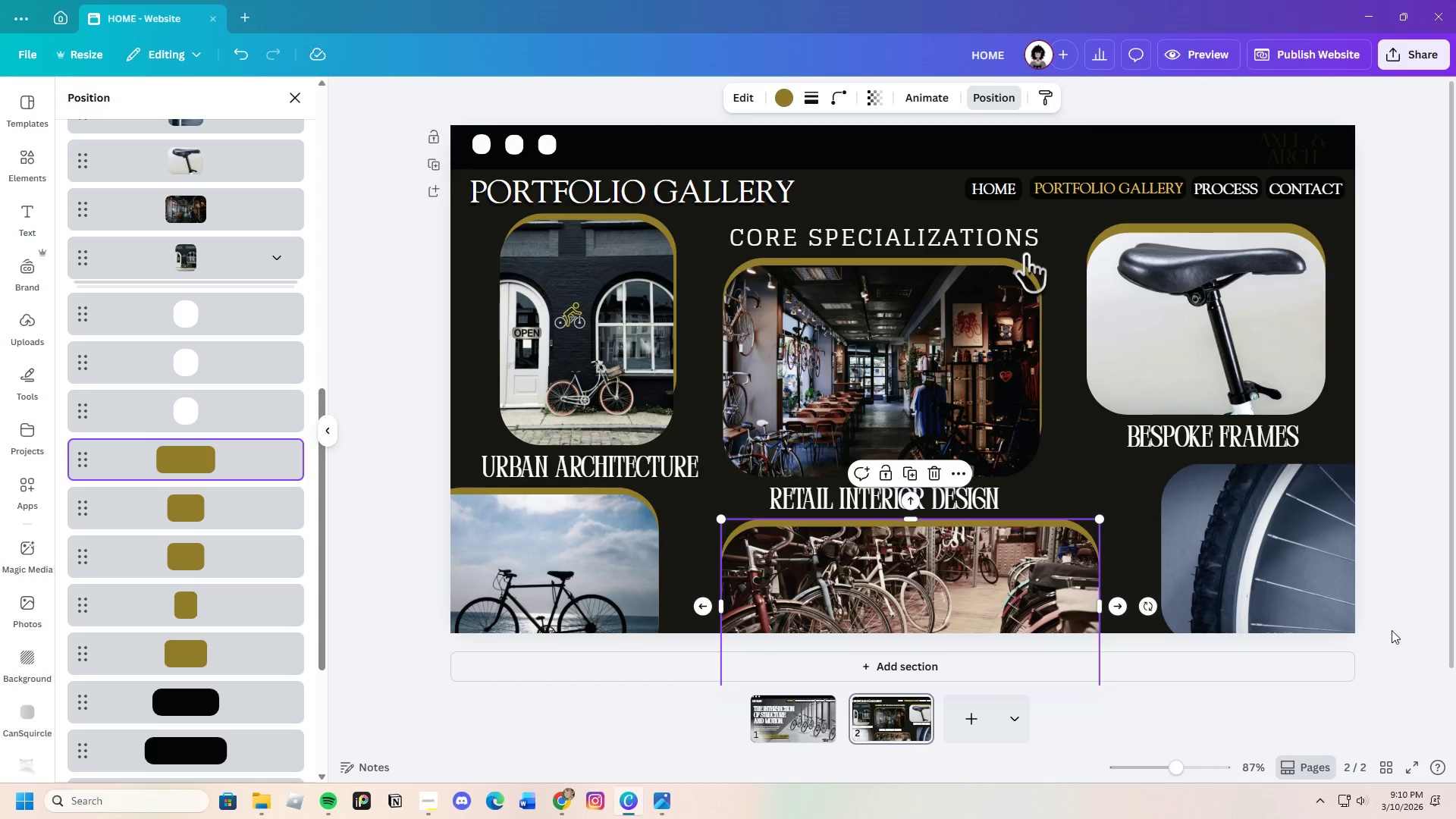 
left_click_drag(start_coordinate=[1176, 765], to_coordinate=[1159, 769])
 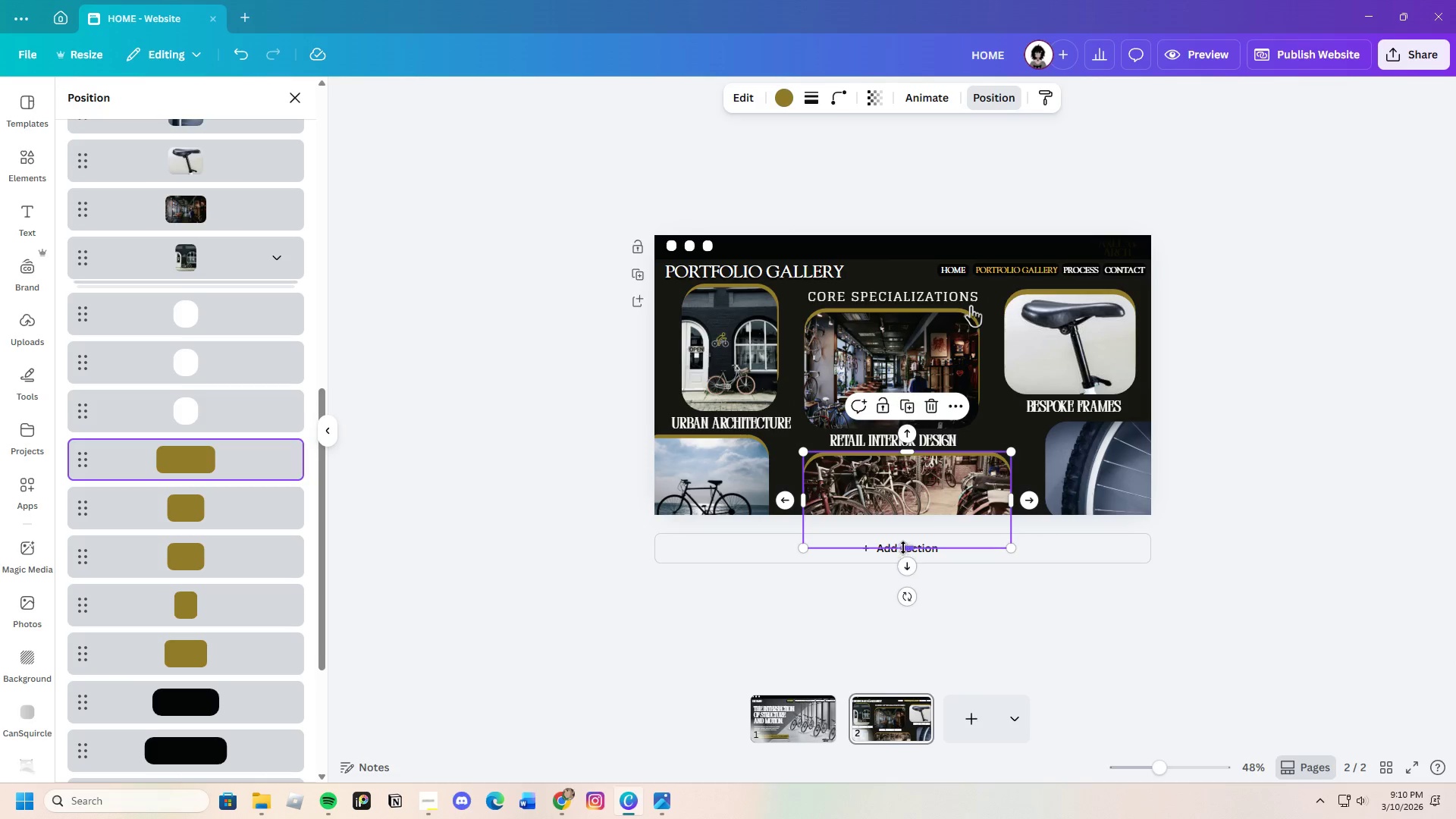 
left_click_drag(start_coordinate=[903, 544], to_coordinate=[905, 522])
 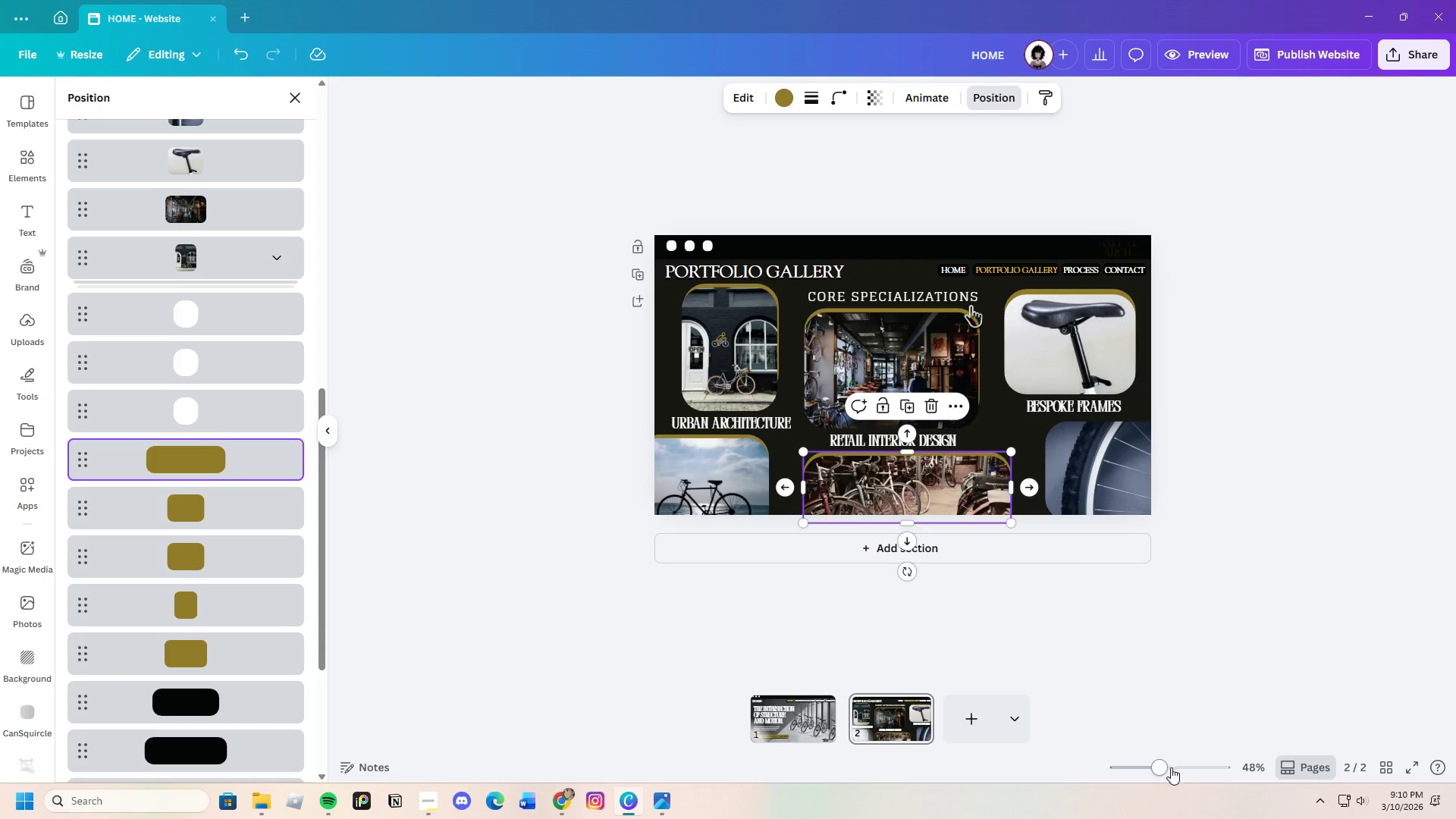 
left_click_drag(start_coordinate=[1166, 769], to_coordinate=[1175, 767])
 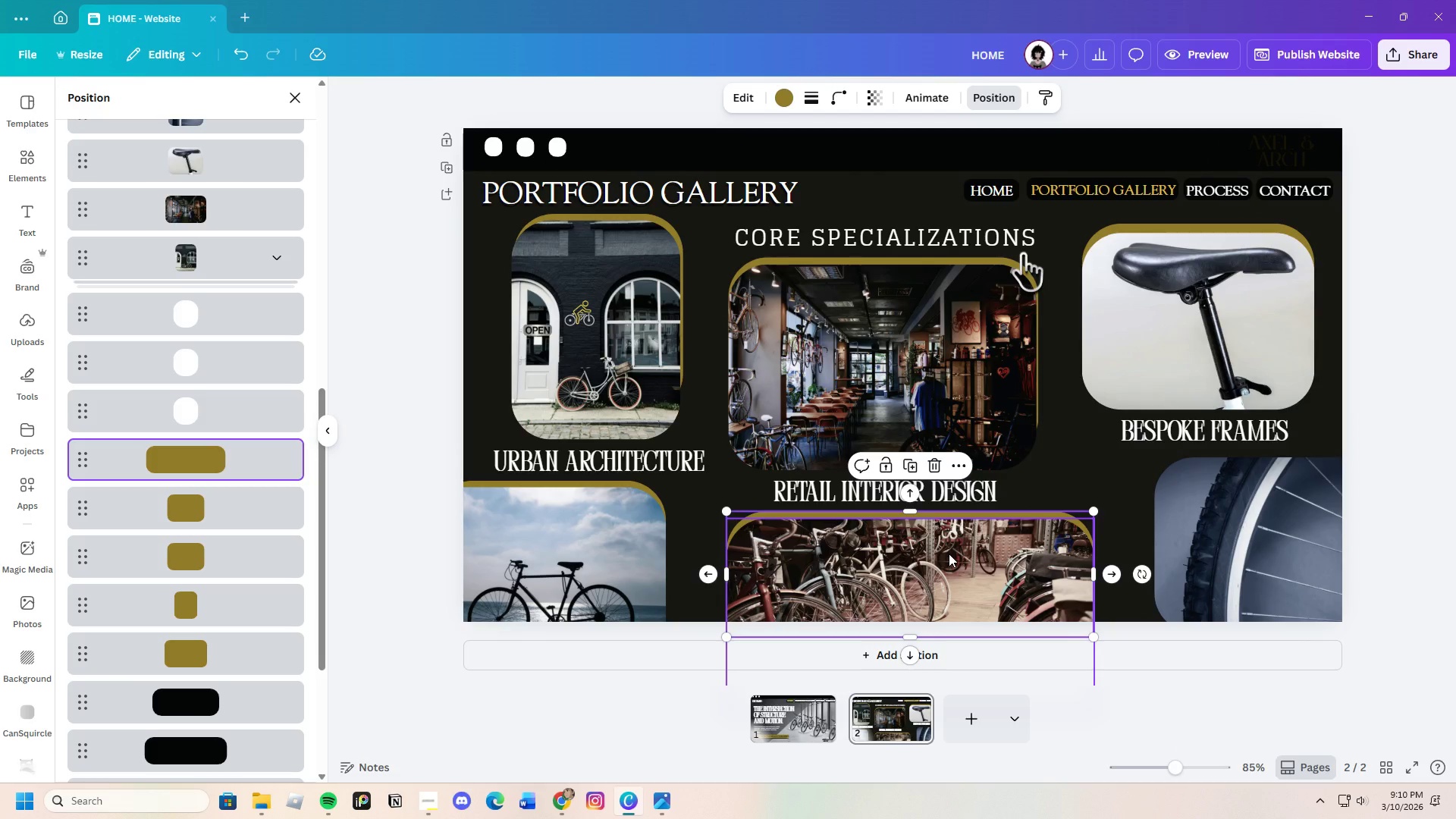 
key(Control+C)
 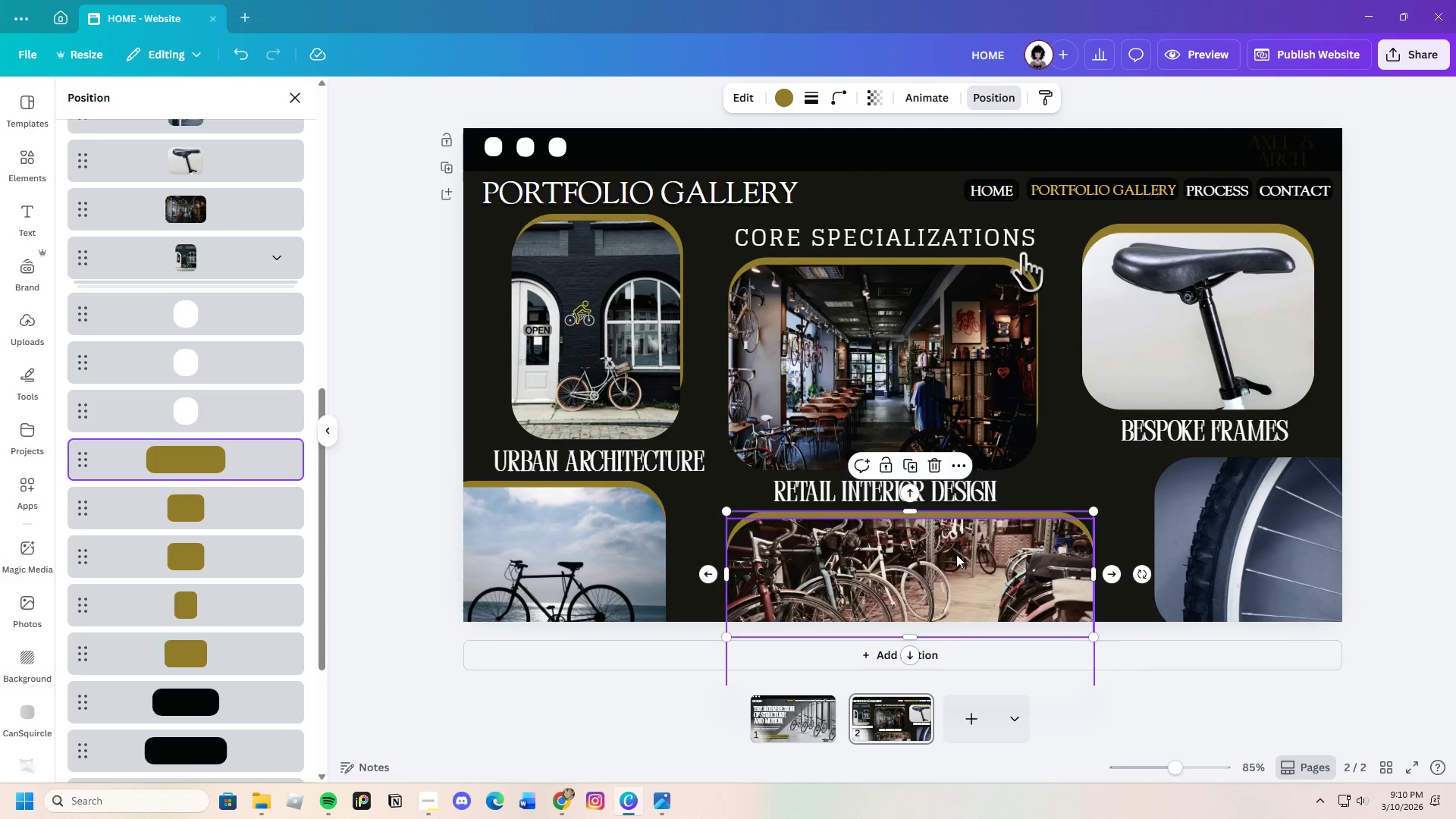 
key(Control+V)
 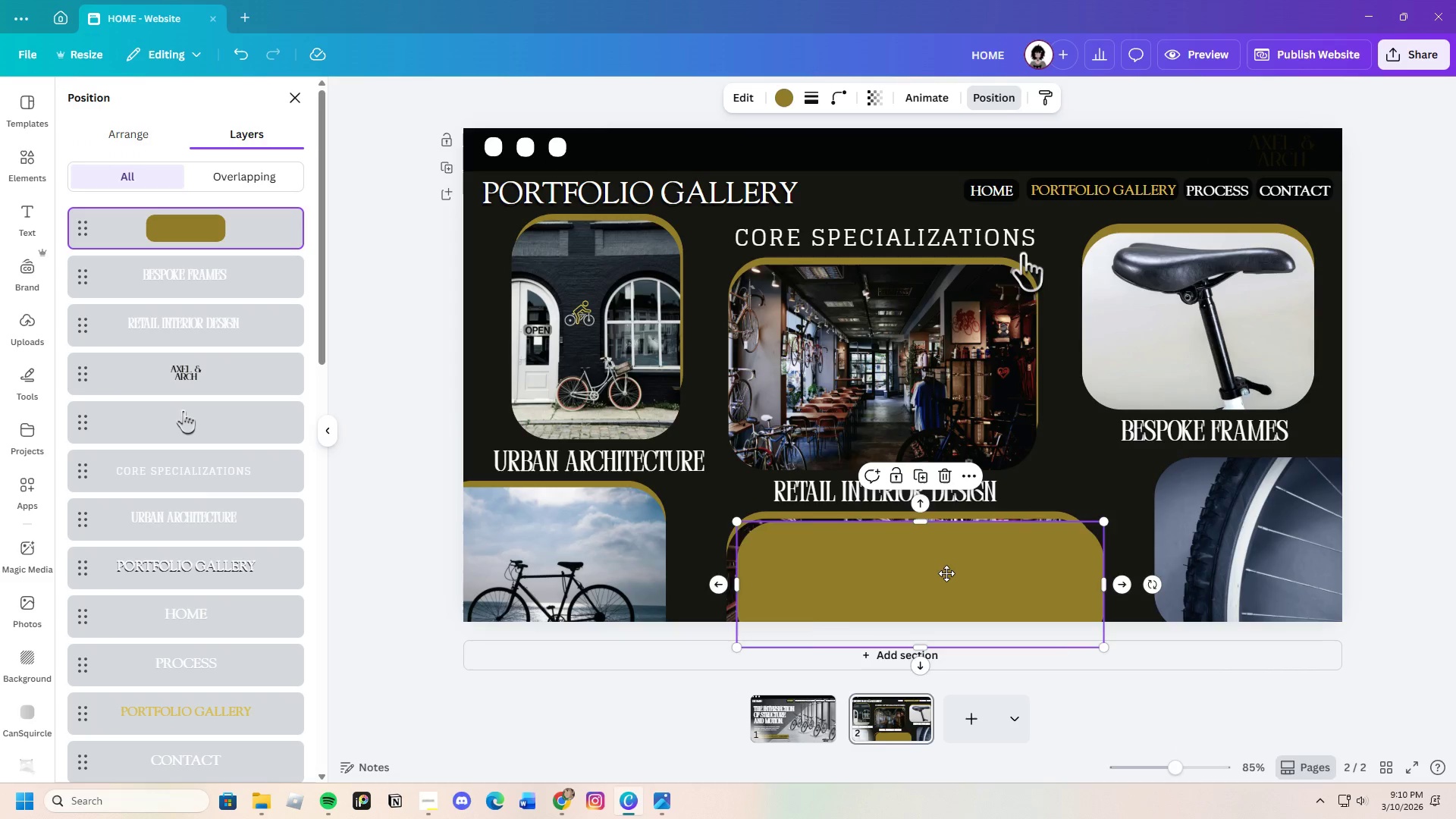 
left_click_drag(start_coordinate=[918, 573], to_coordinate=[1294, 512])
 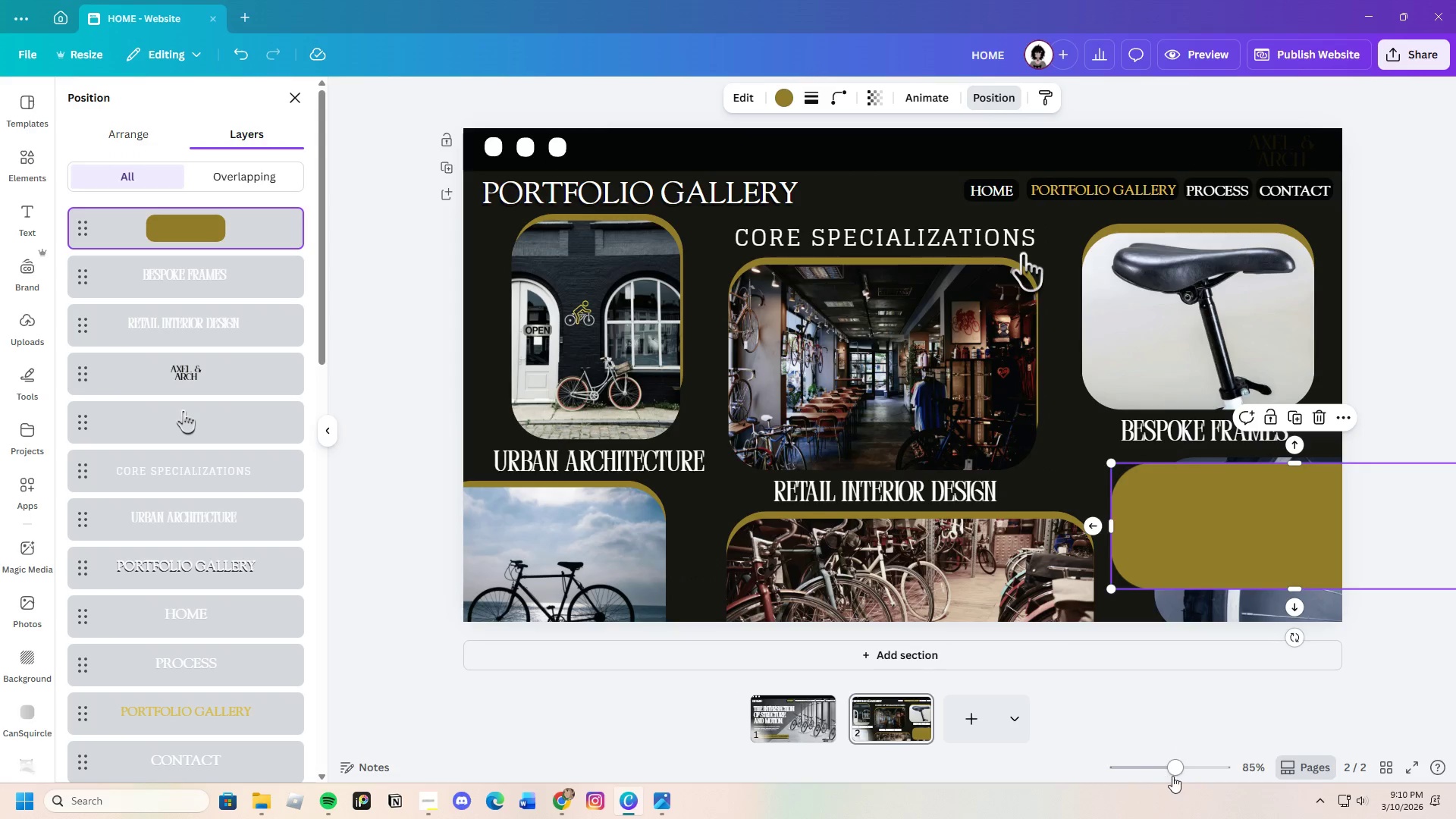 
left_click_drag(start_coordinate=[1185, 774], to_coordinate=[1169, 774])
 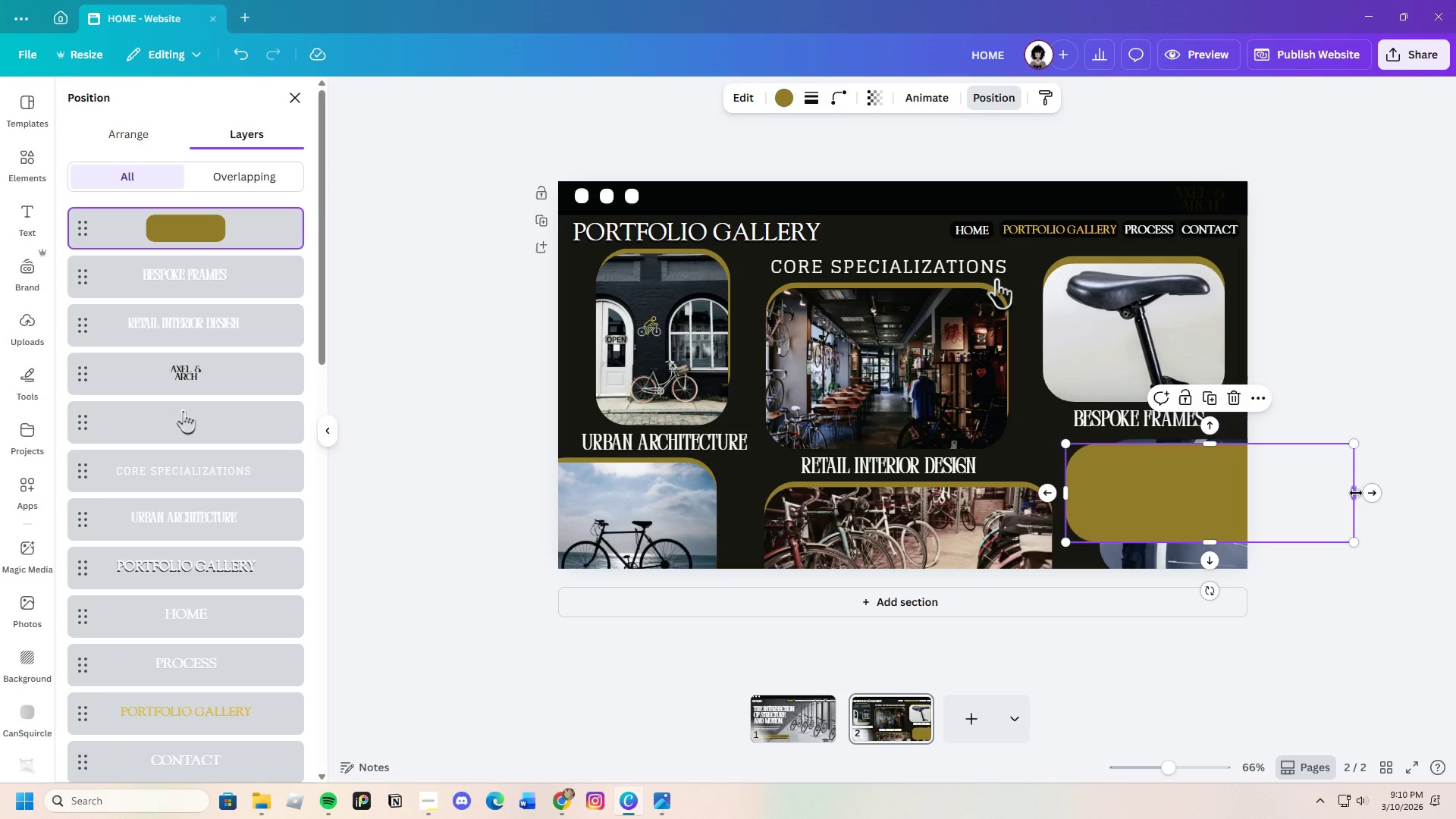 
left_click_drag(start_coordinate=[1357, 493], to_coordinate=[1260, 519])
 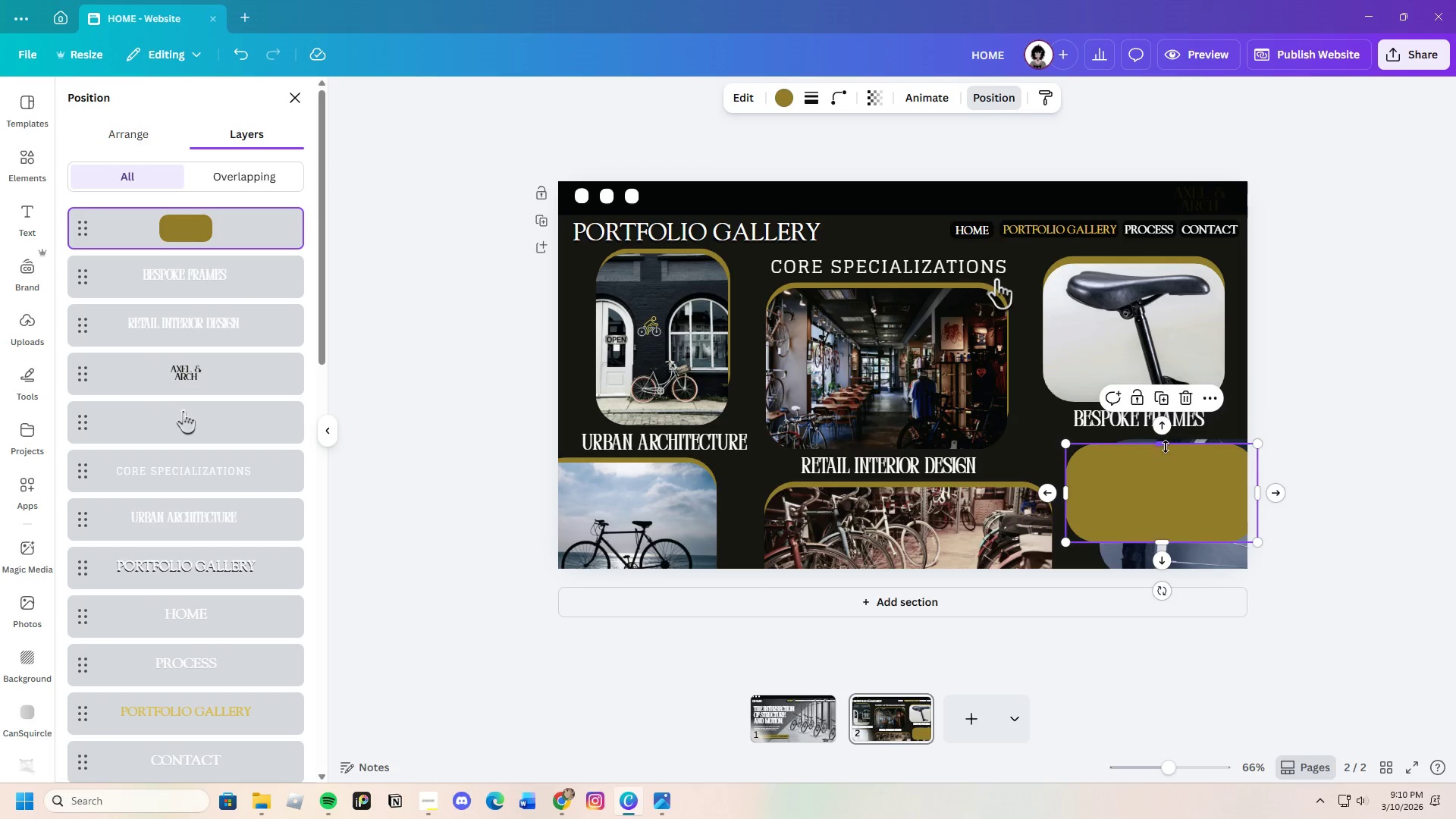 
left_click_drag(start_coordinate=[1166, 447], to_coordinate=[1167, 440])
 